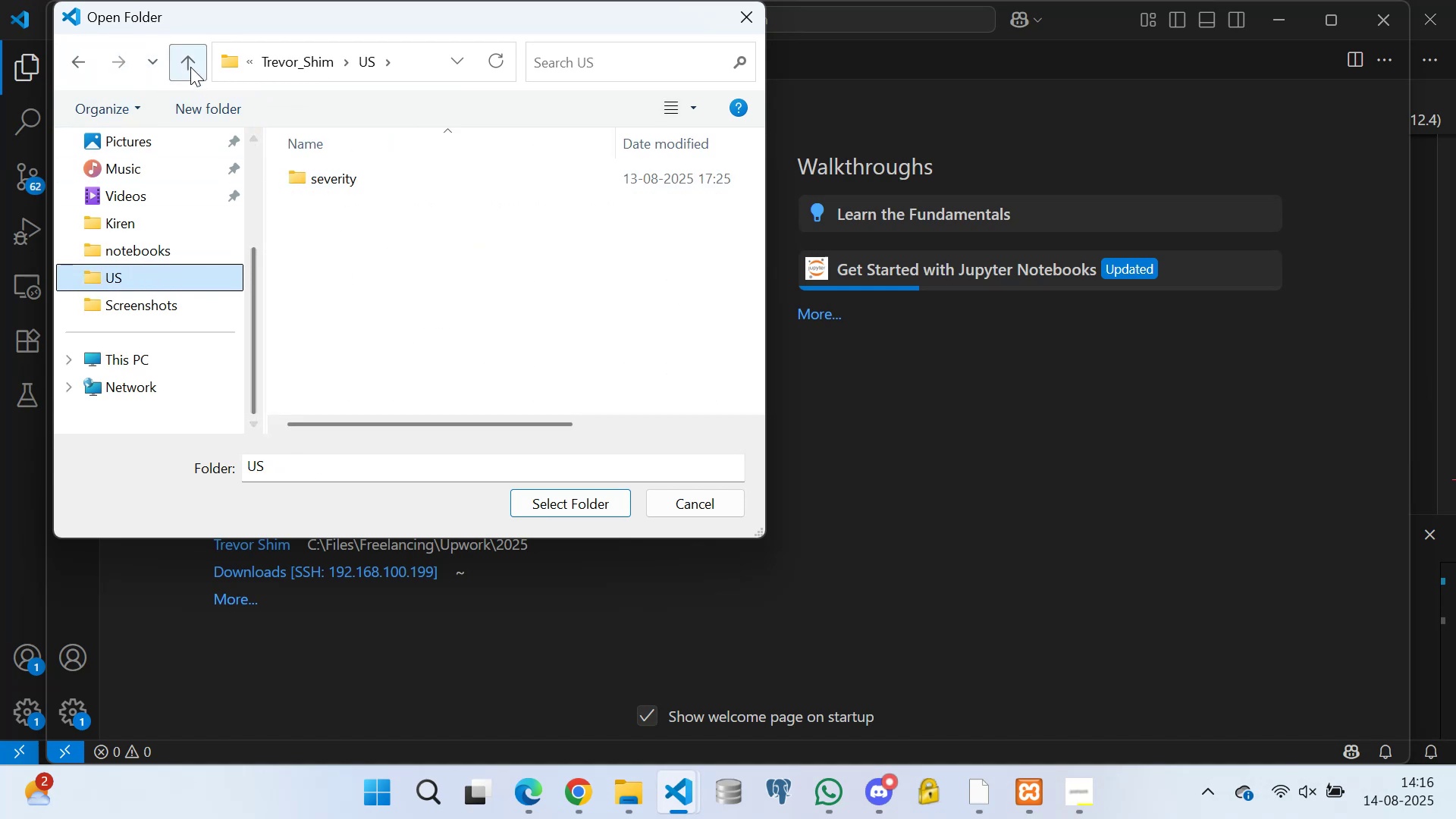 
left_click([184, 57])
 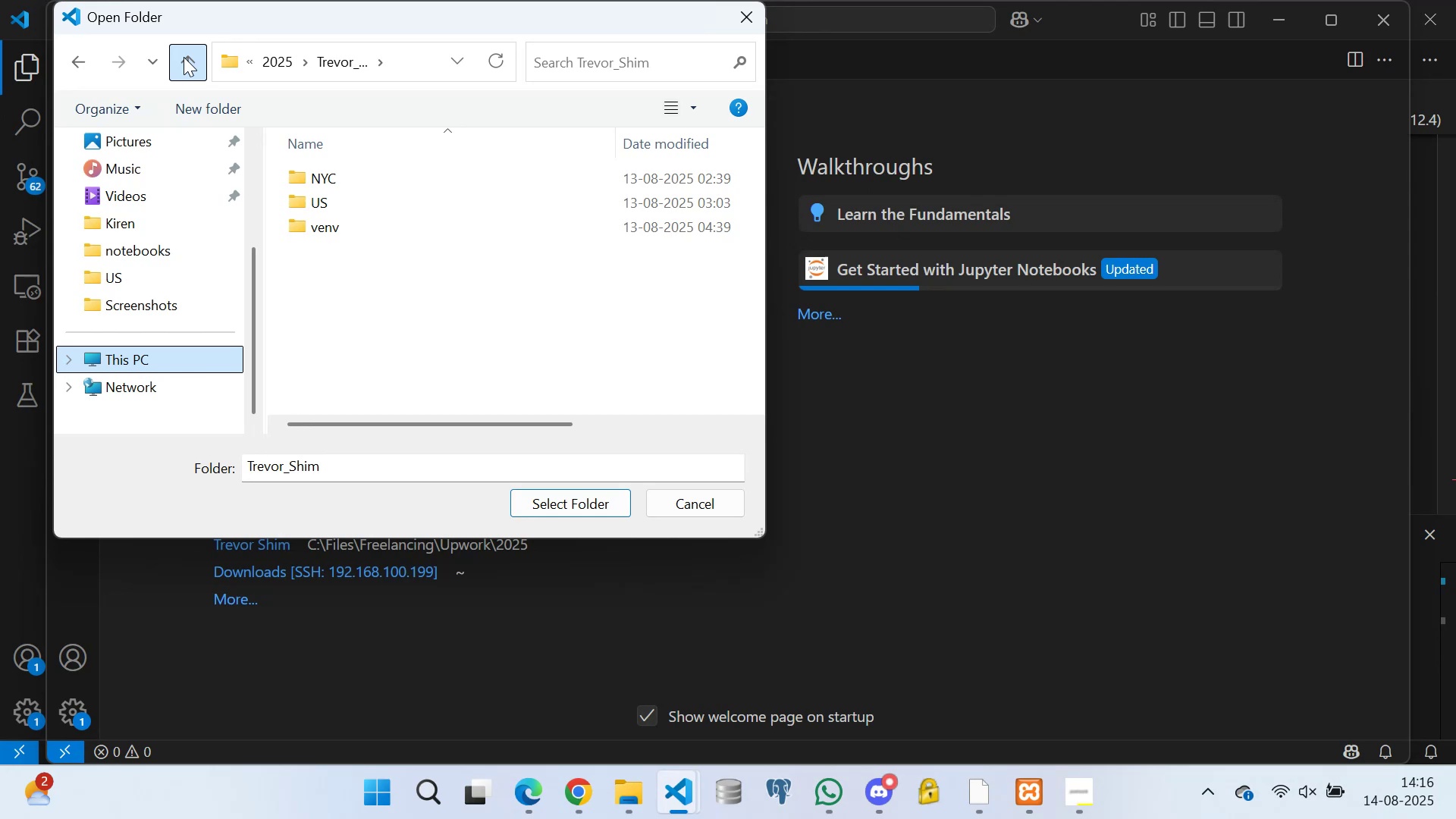 
left_click([184, 57])
 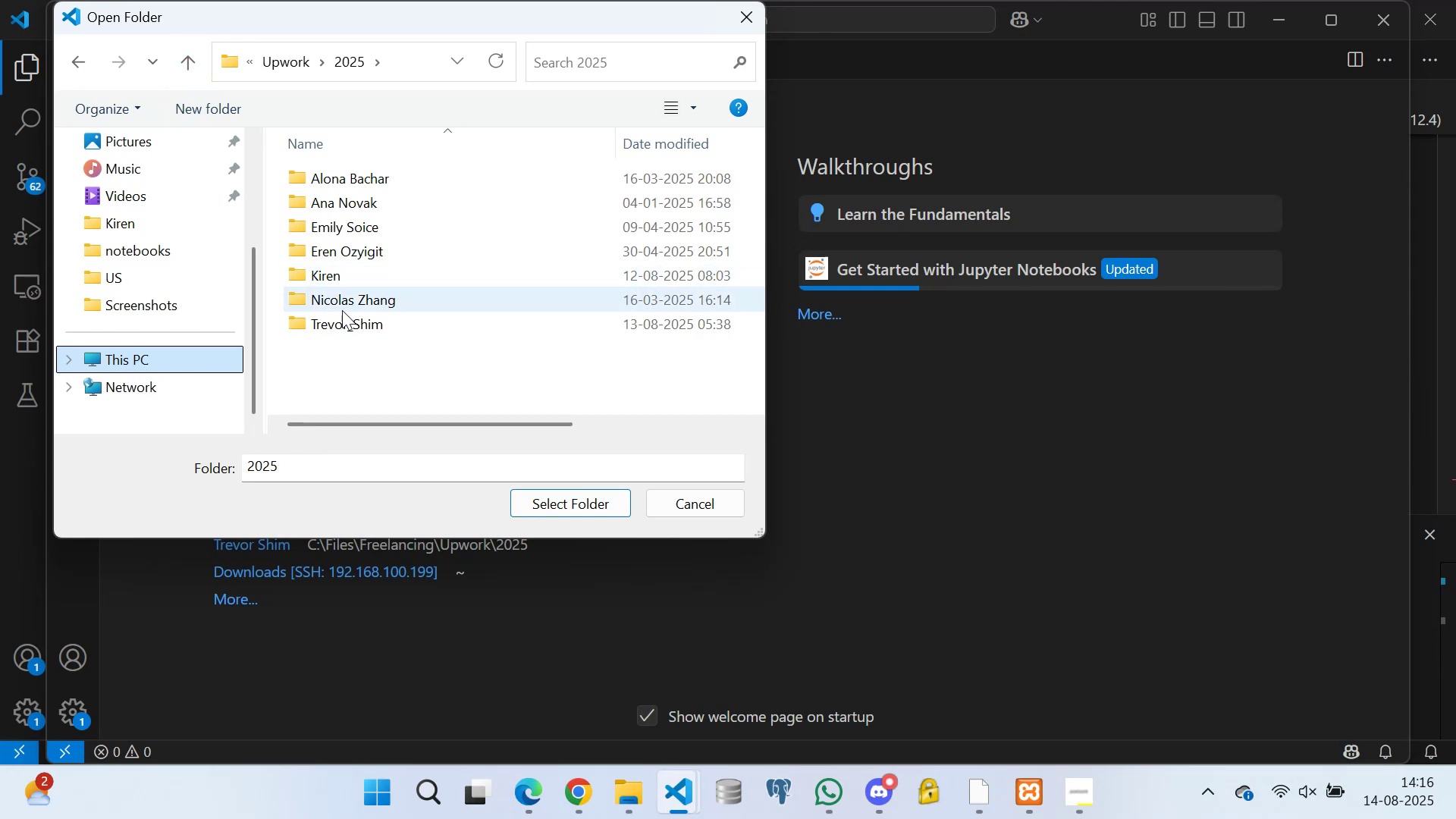 
left_click([338, 319])
 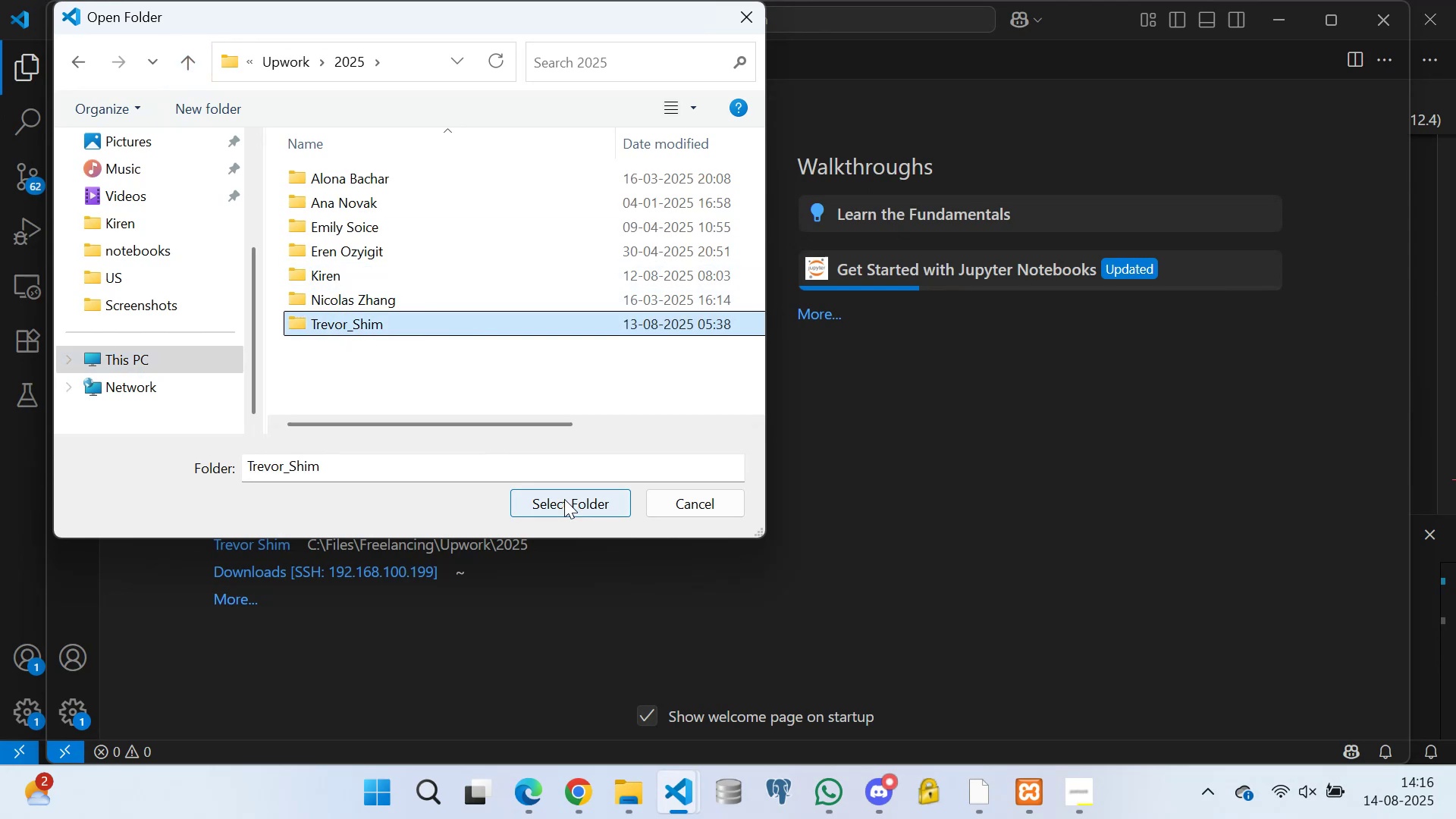 
left_click([565, 504])
 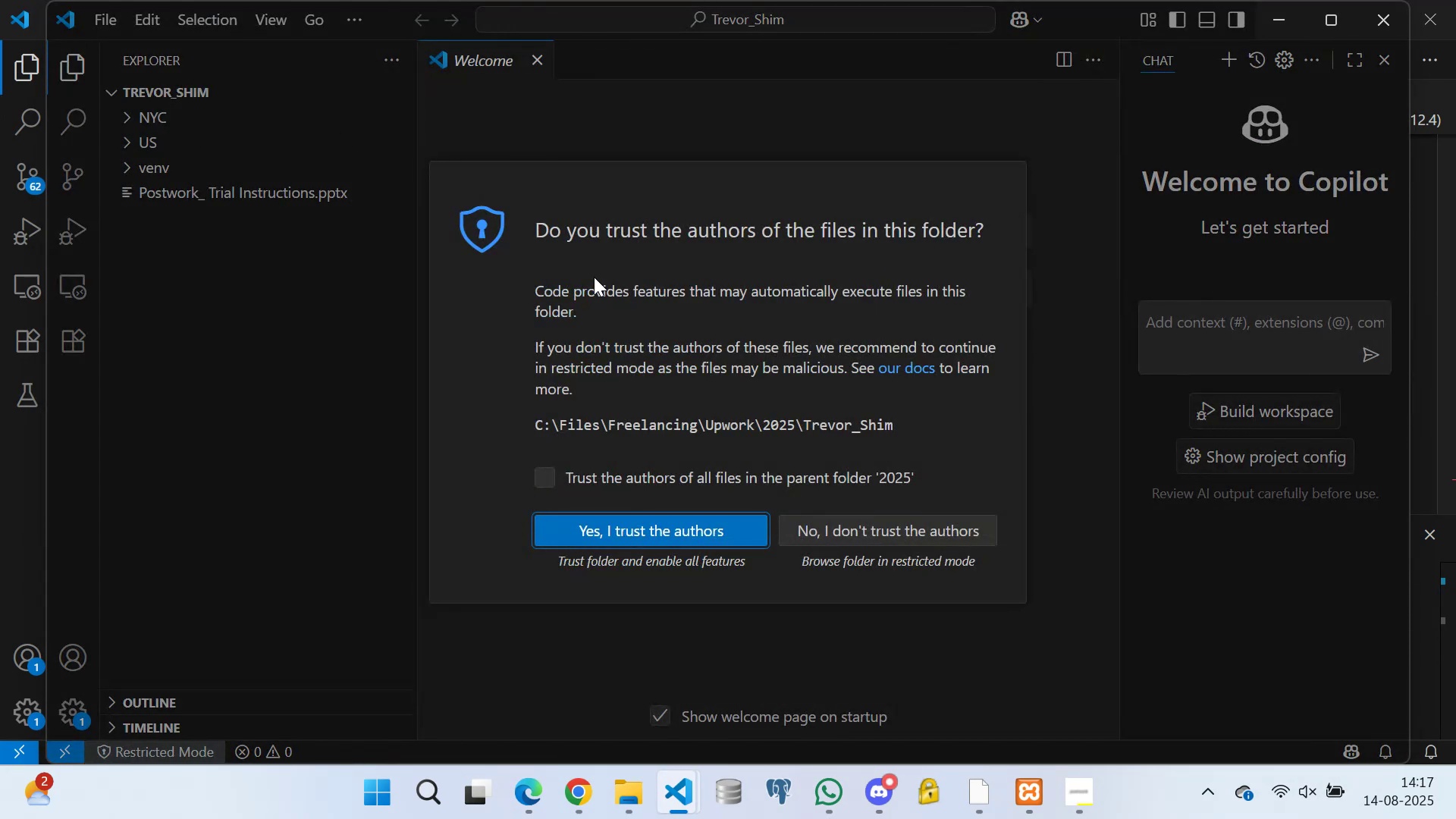 
left_click([552, 466])
 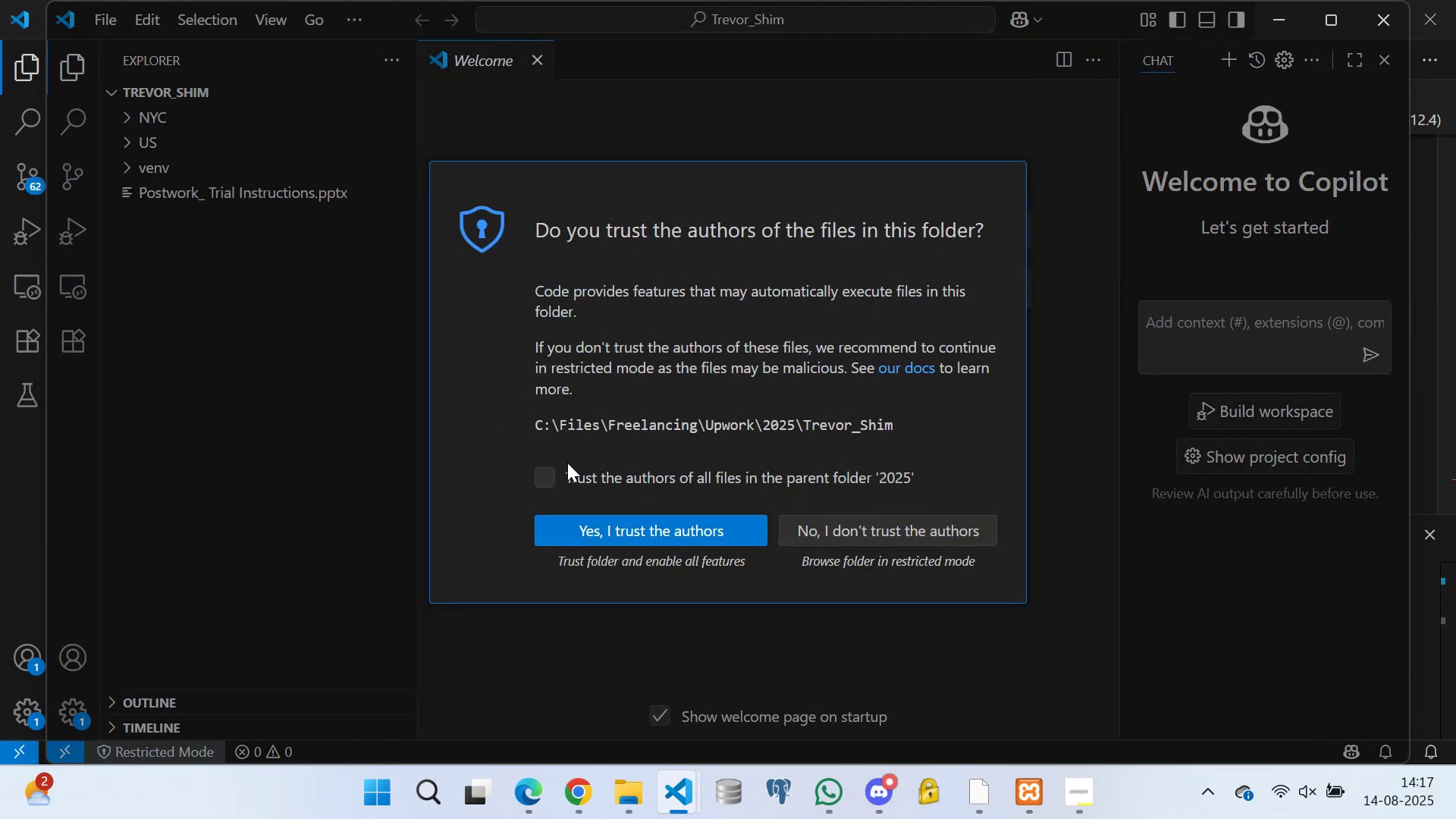 
left_click([540, 471])
 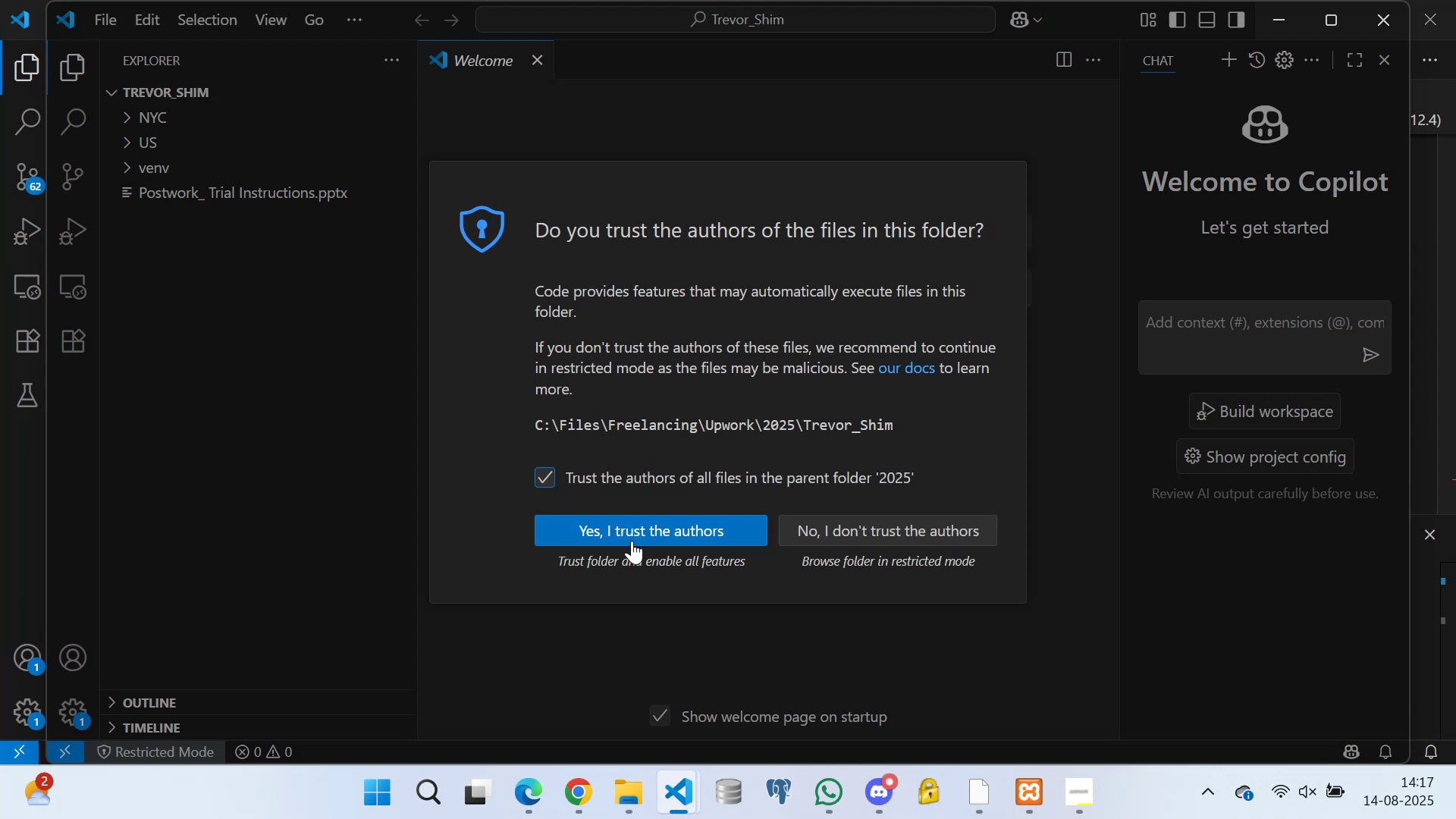 
left_click([634, 533])
 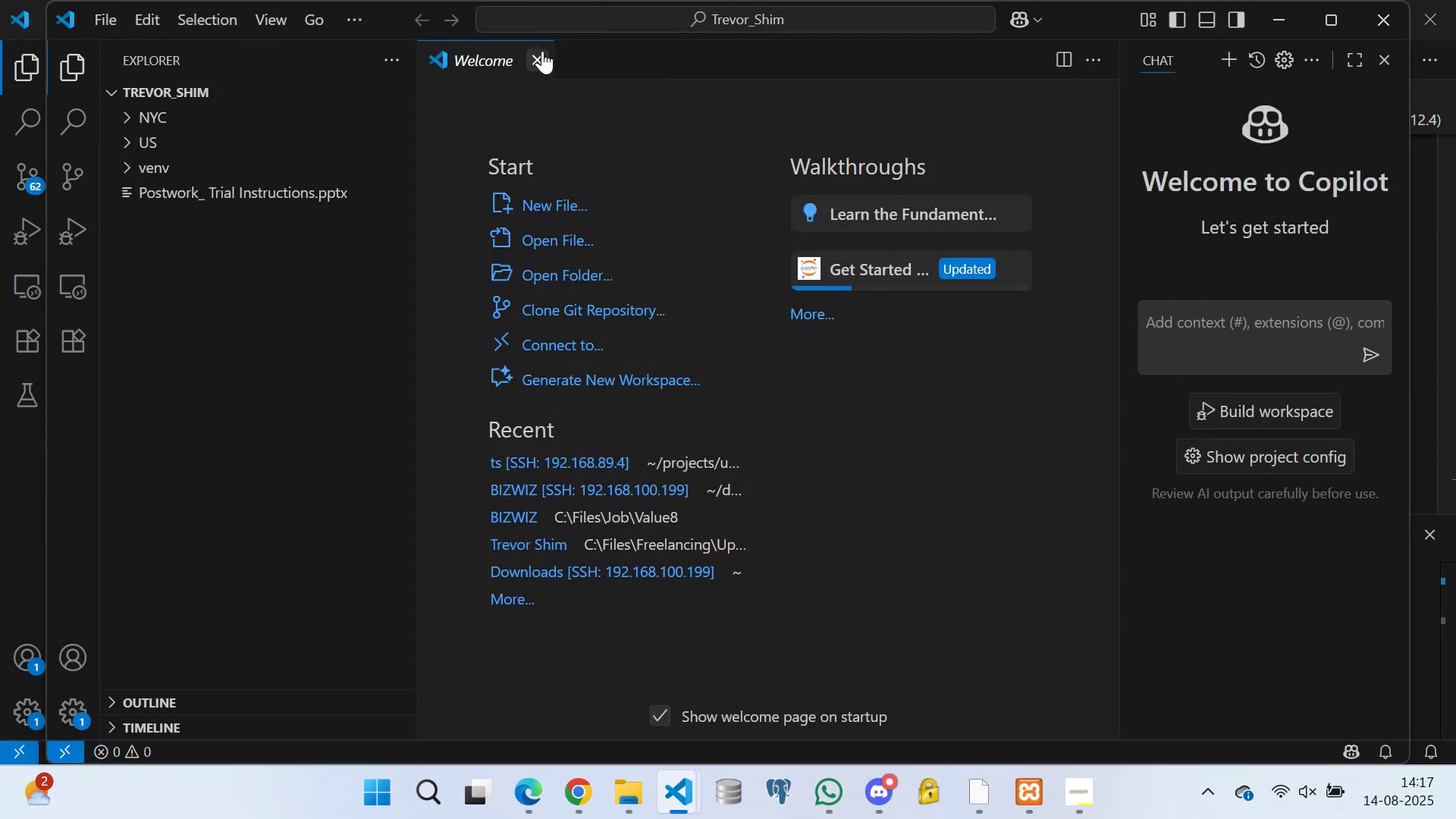 
scroll: coordinate [836, 444], scroll_direction: down, amount: 3.0
 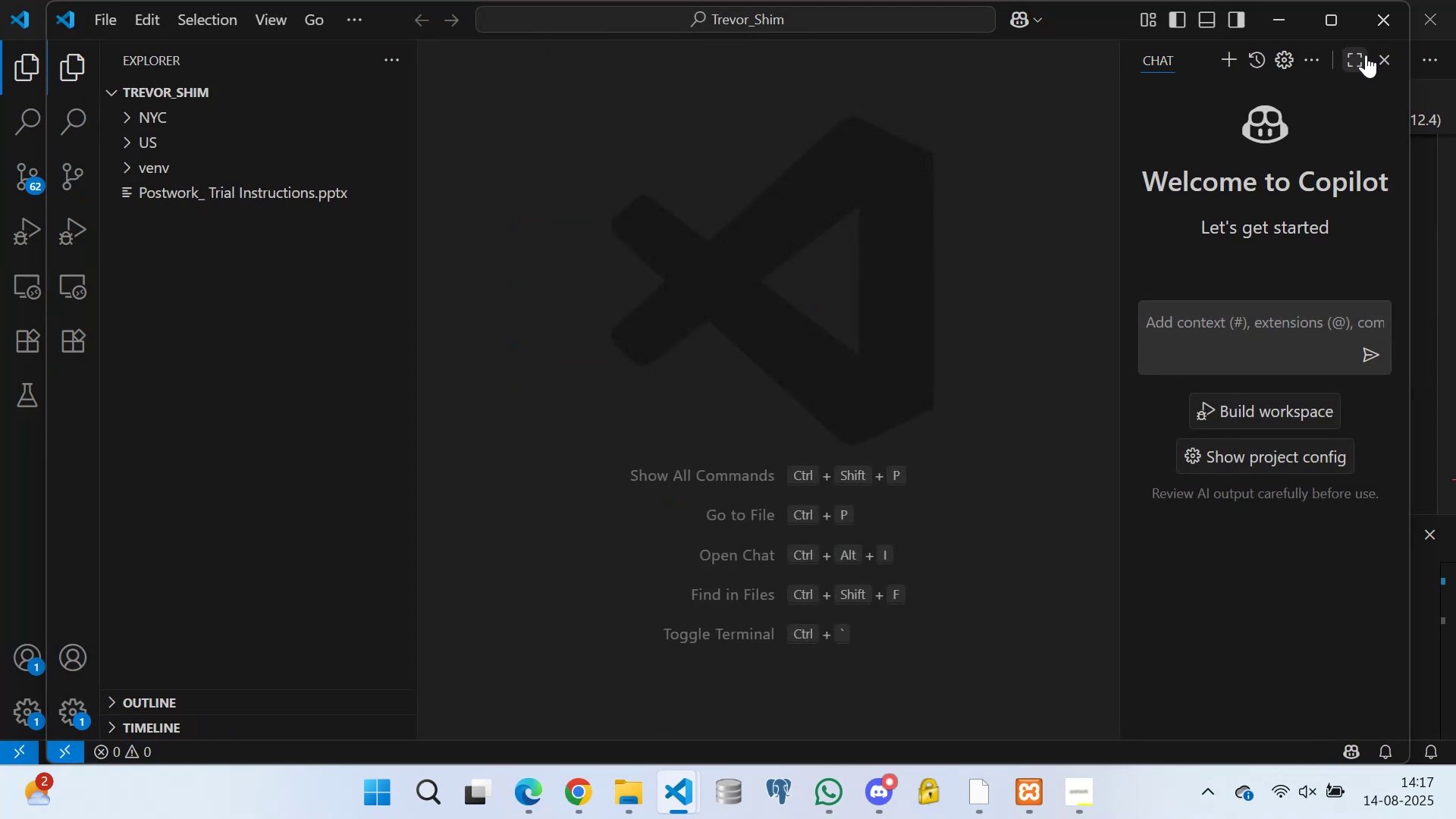 
left_click([1379, 57])
 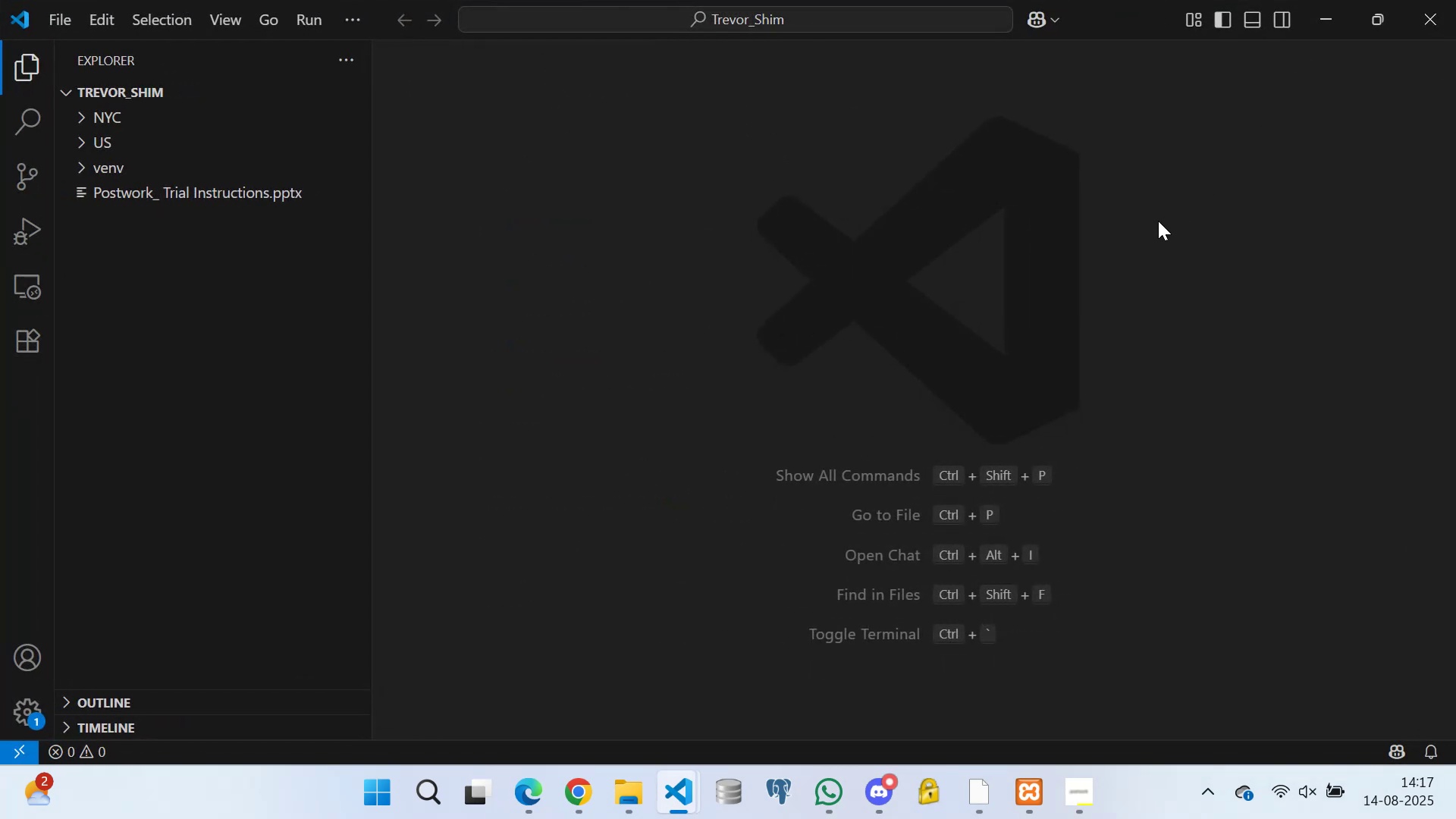 
scroll: coordinate [541, 372], scroll_direction: up, amount: 2.0
 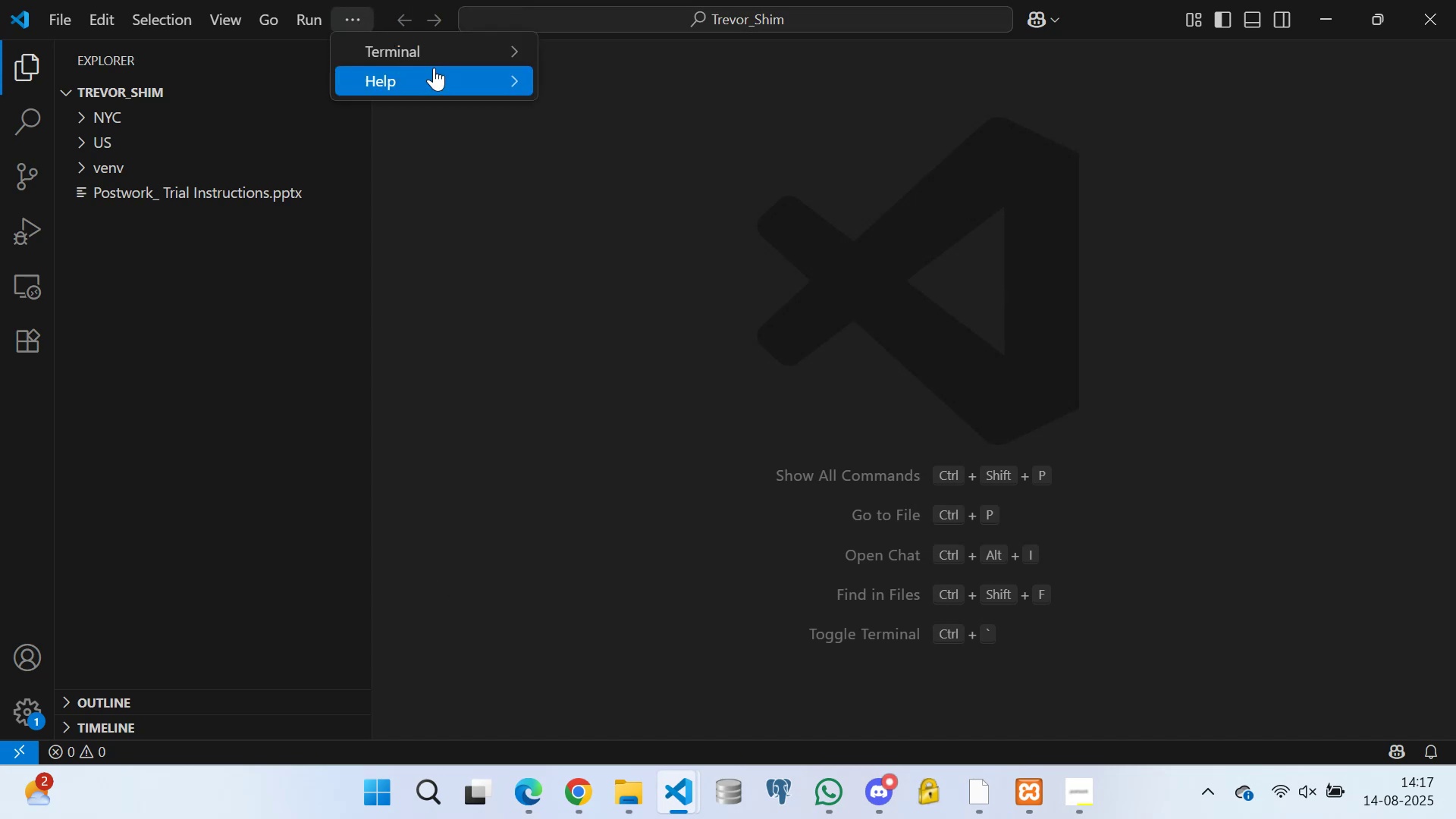 
left_click([607, 41])
 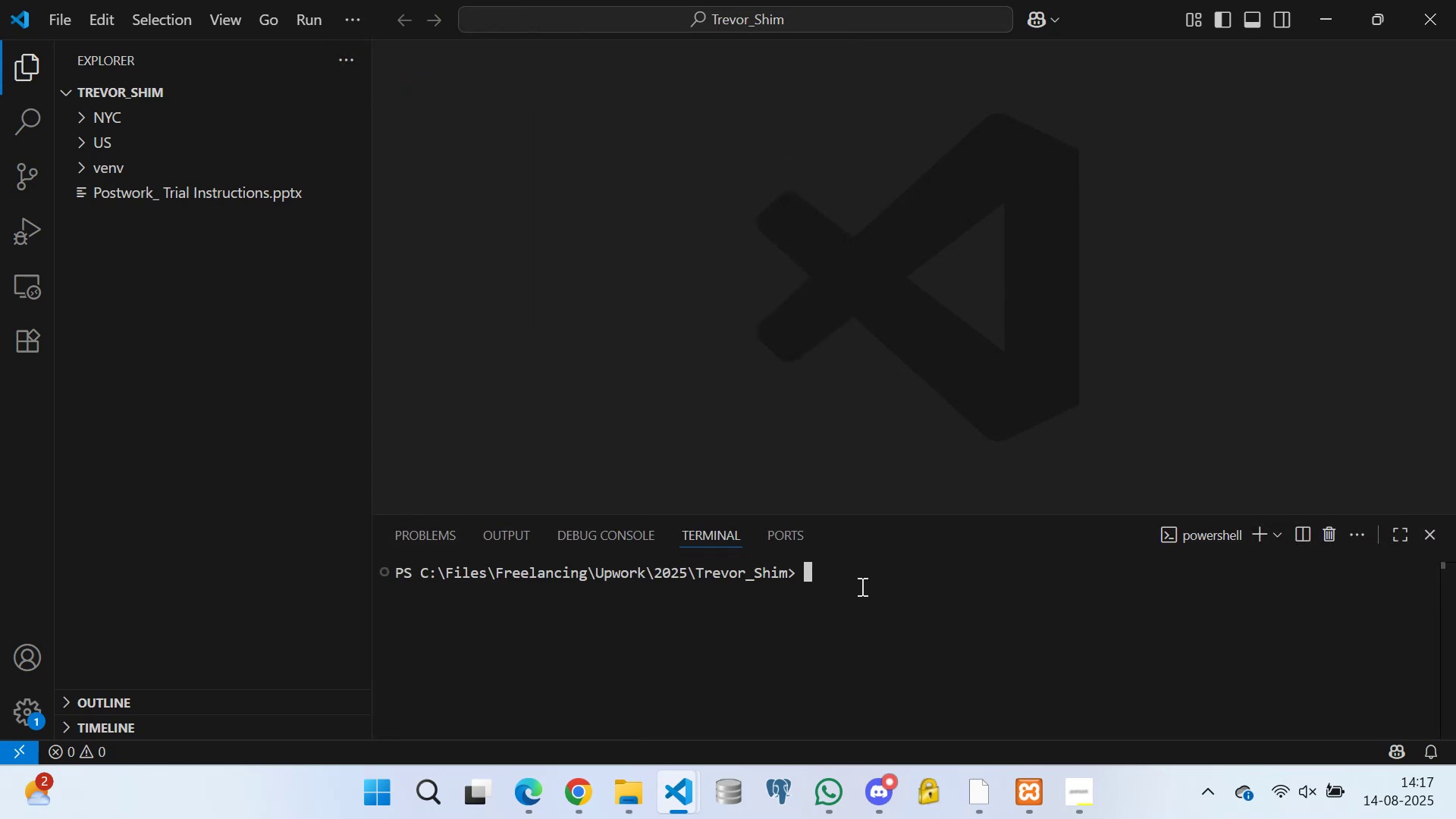 
left_click([811, 573])
 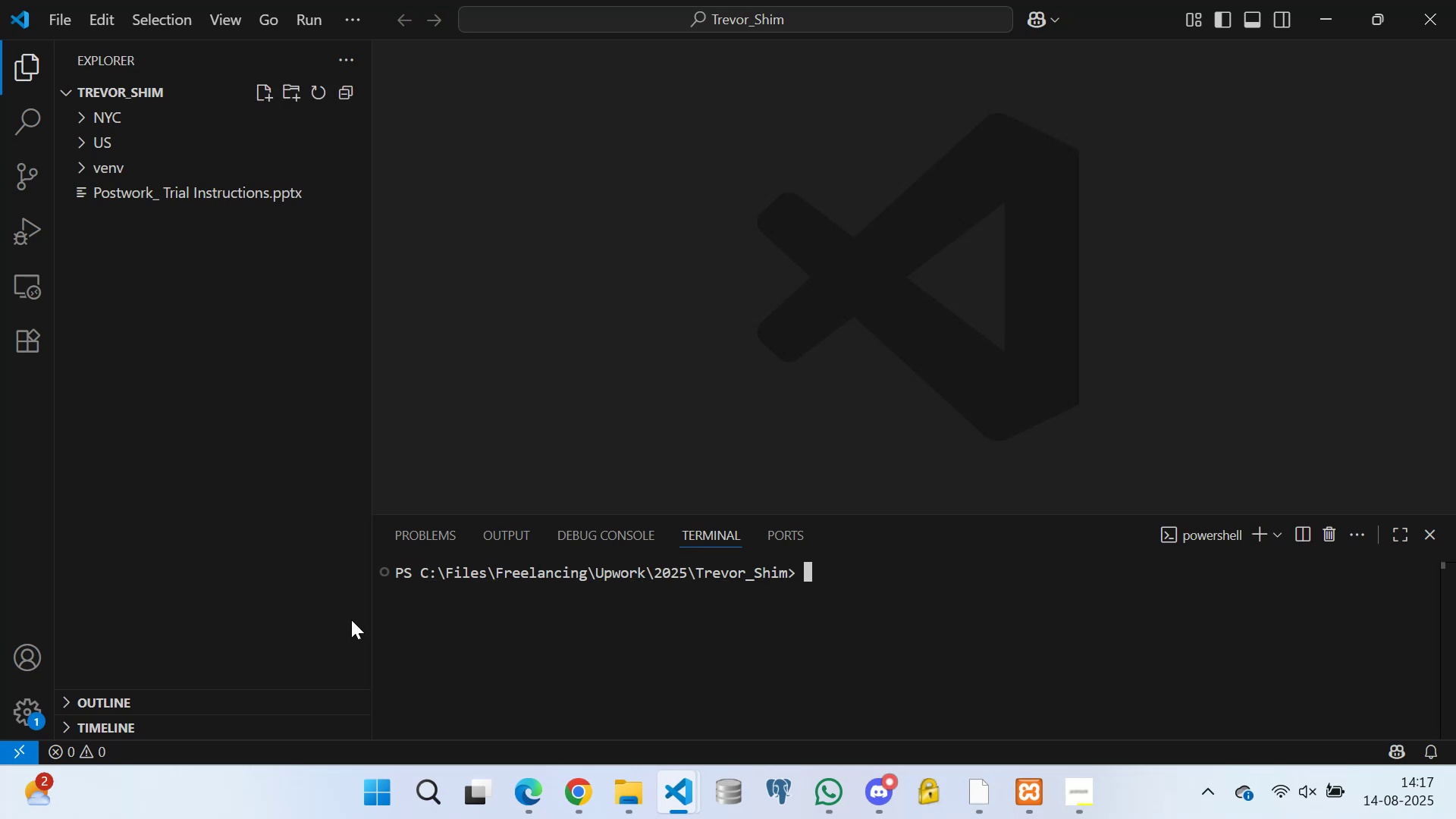 
wait(7.99)
 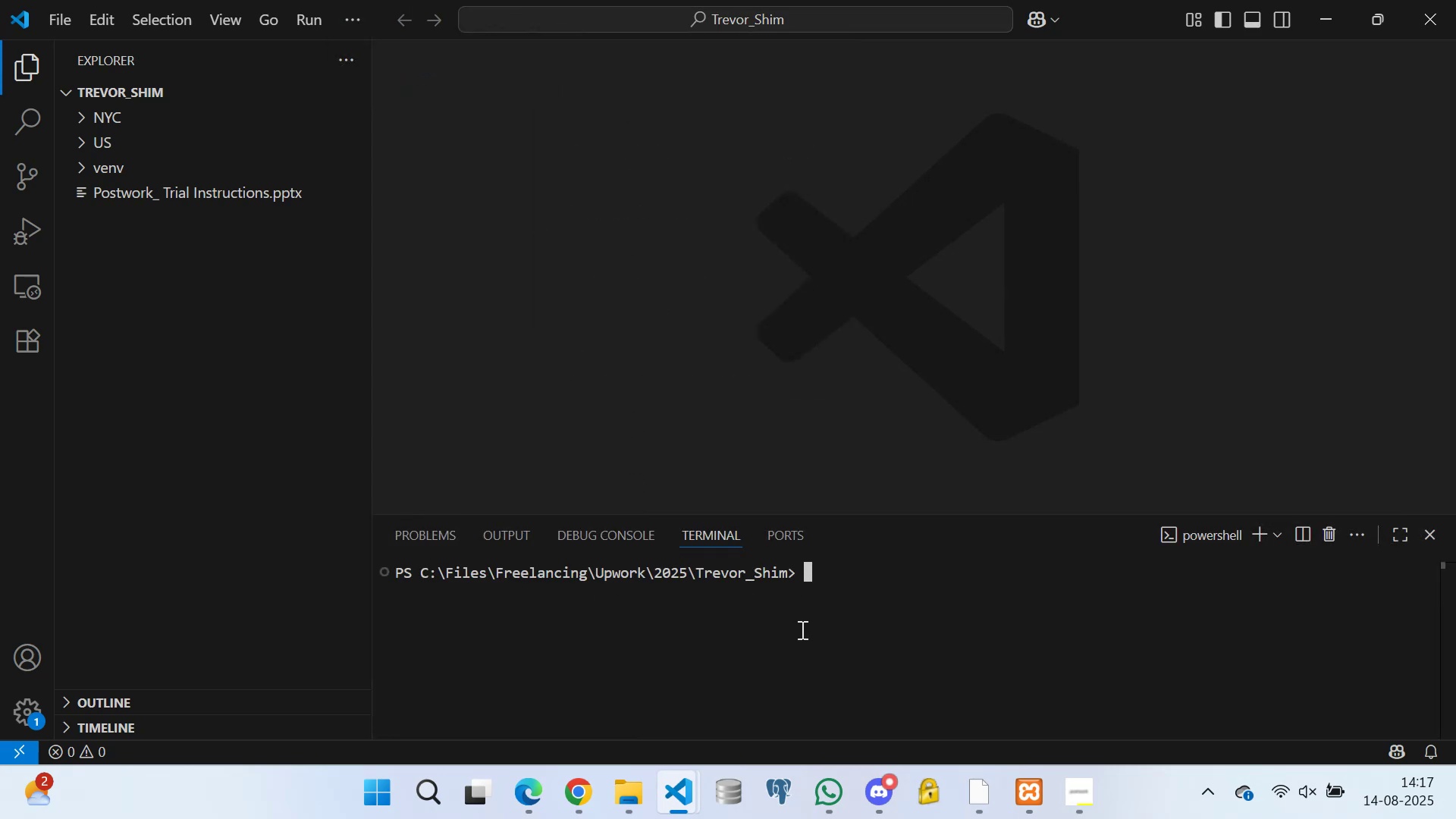 
left_click_drag(start_coordinate=[374, 617], to_coordinate=[249, 608])
 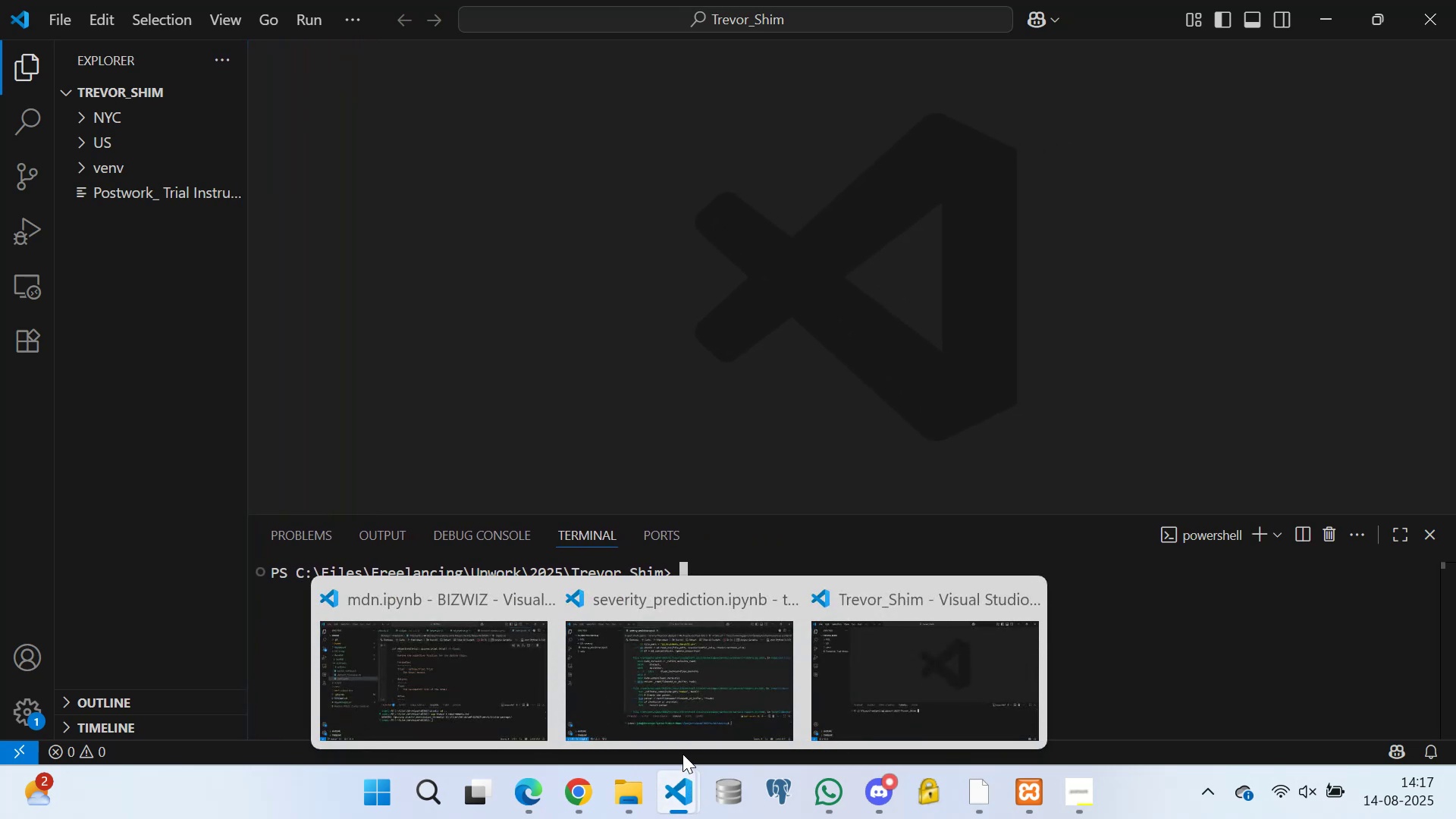 
left_click([446, 650])
 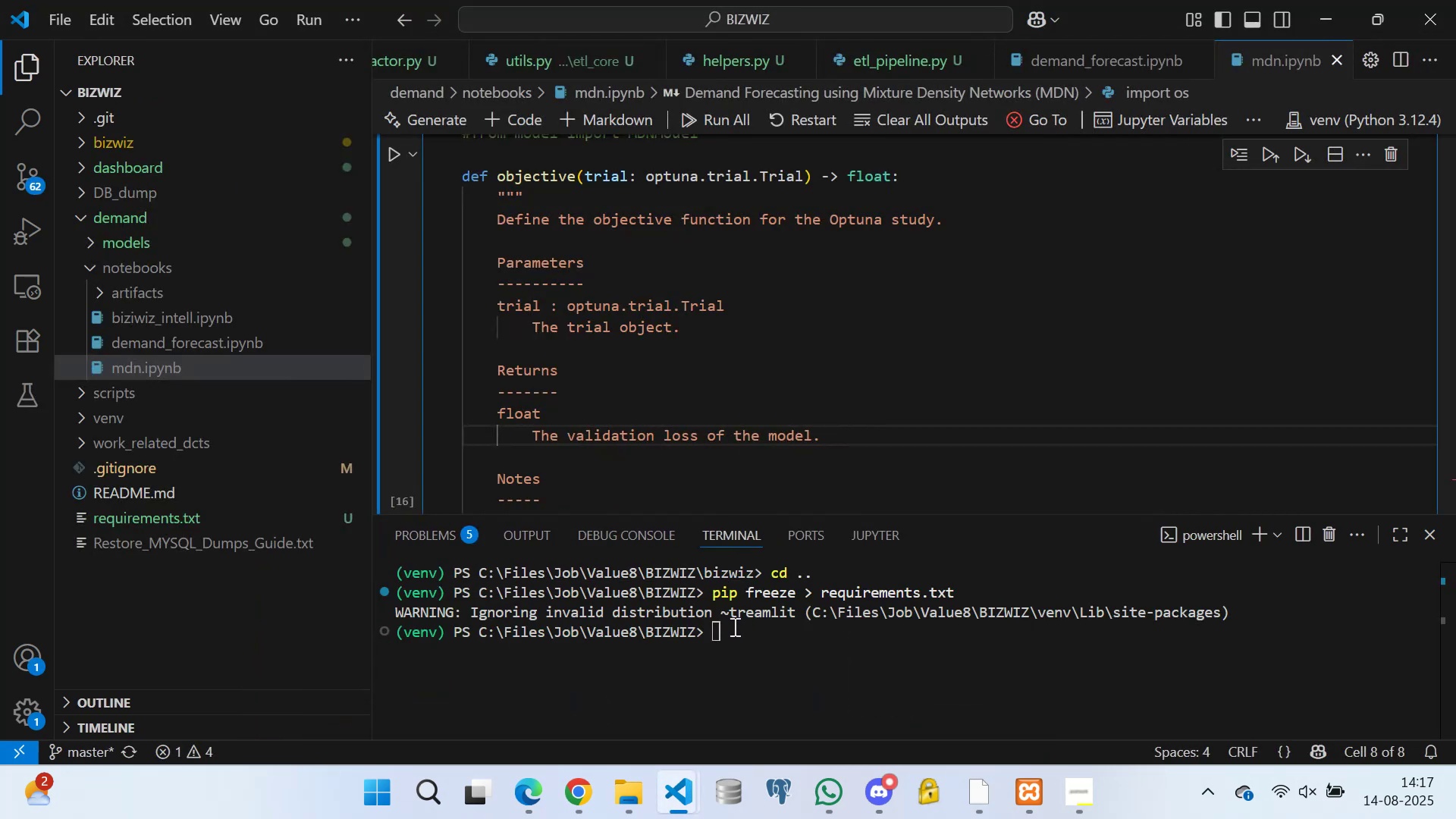 
scroll: coordinate [783, 626], scroll_direction: down, amount: 2.0
 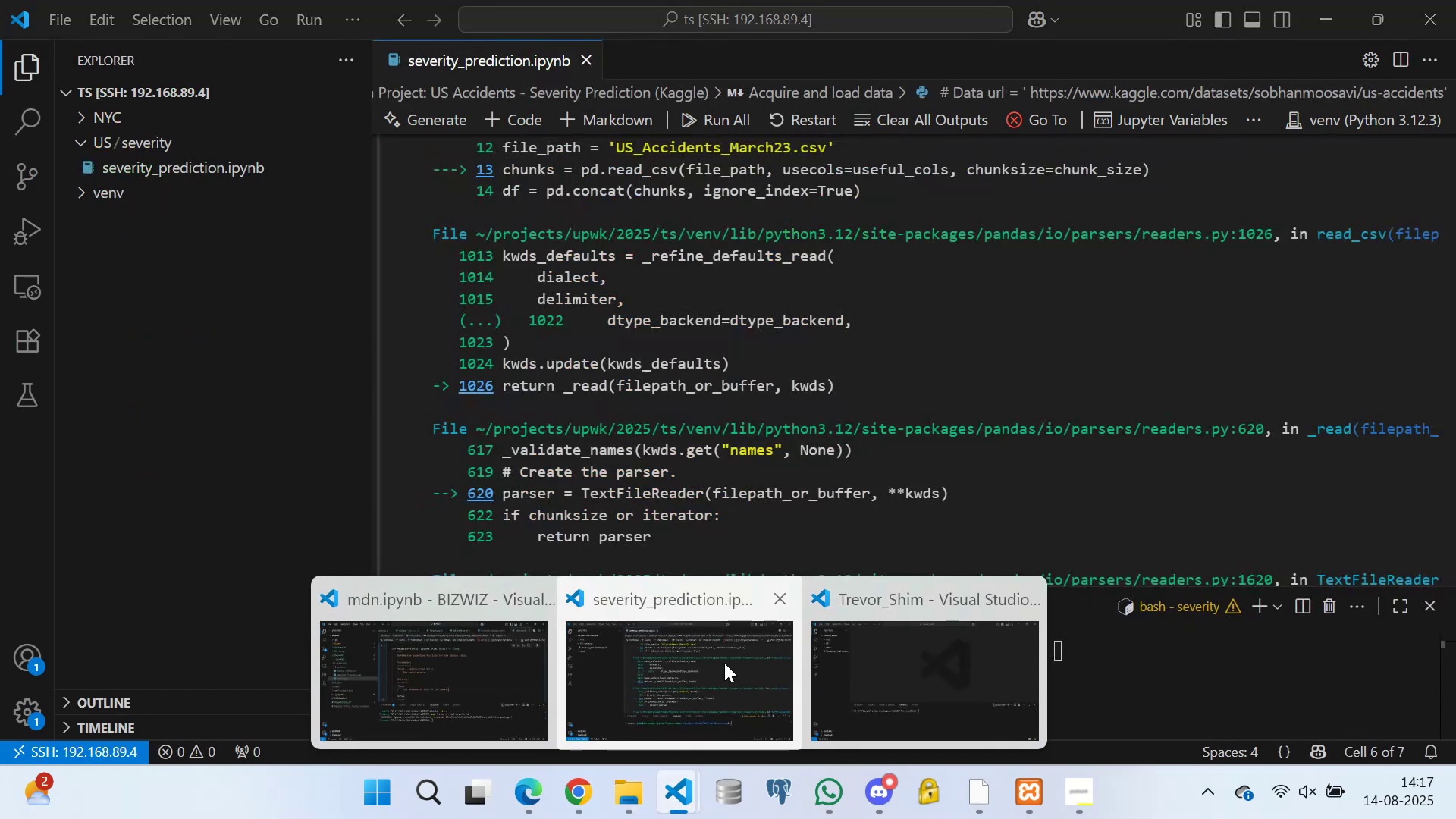 
left_click([902, 646])
 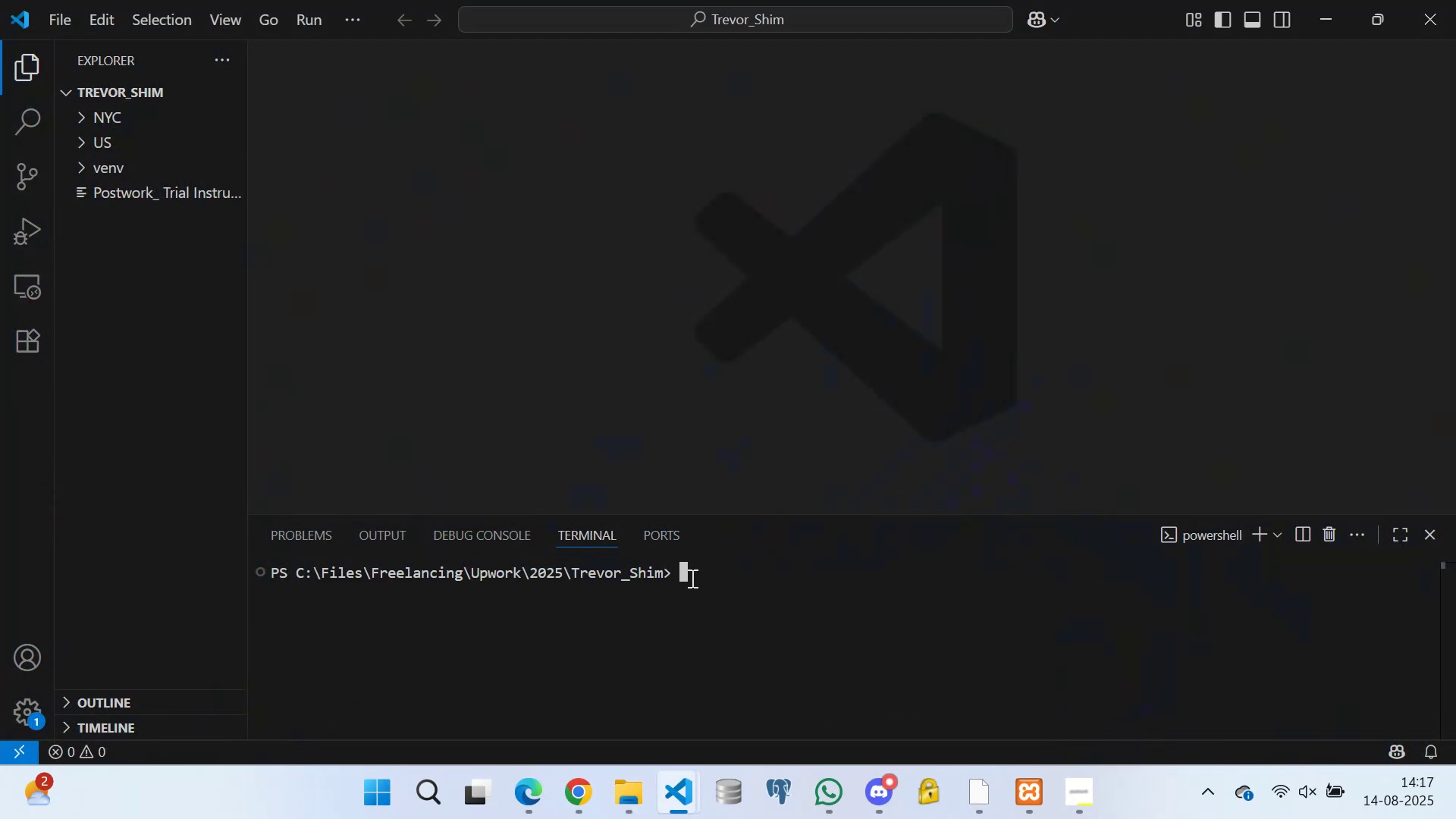 
left_click([679, 566])
 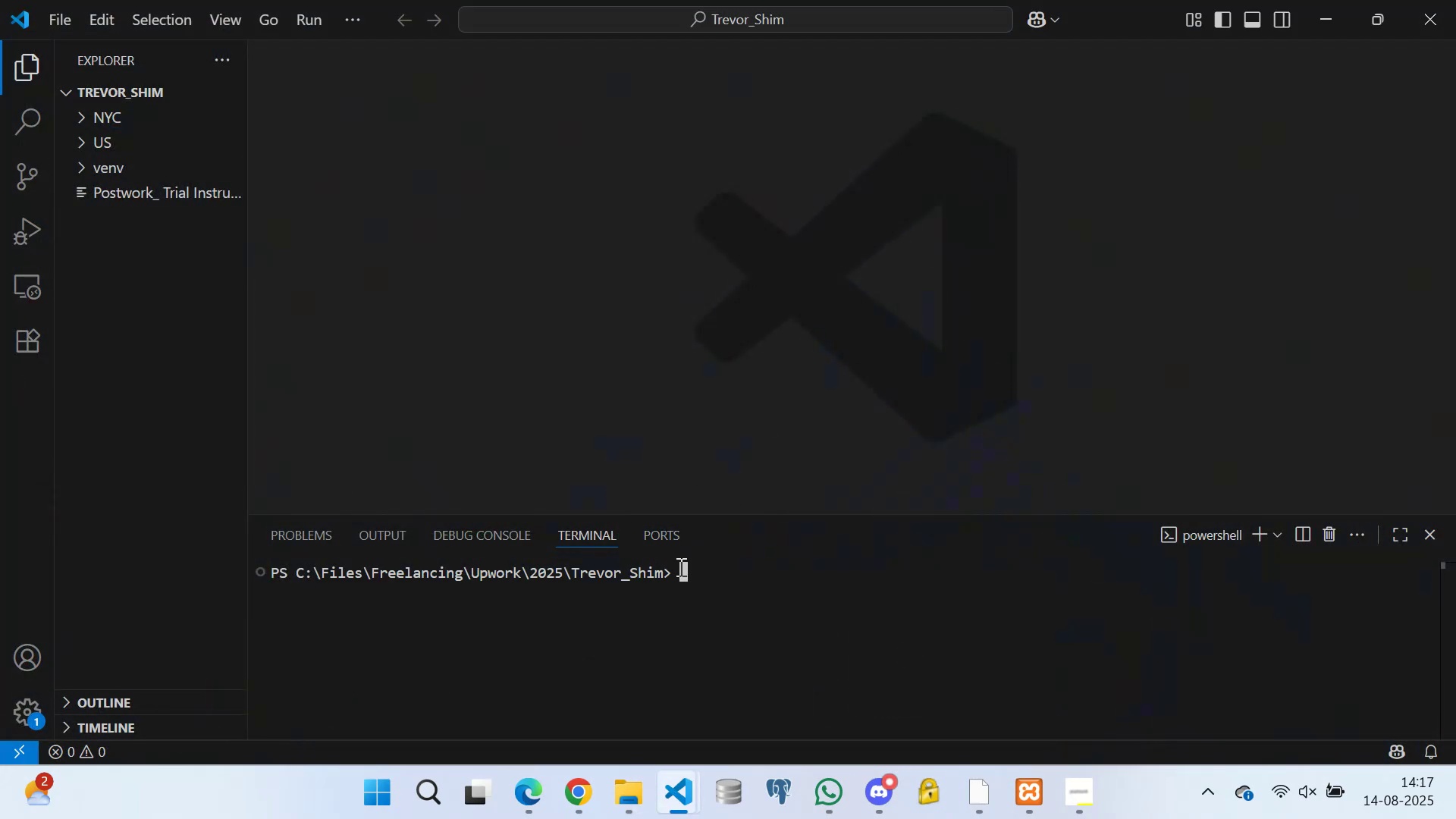 
type(scp )
 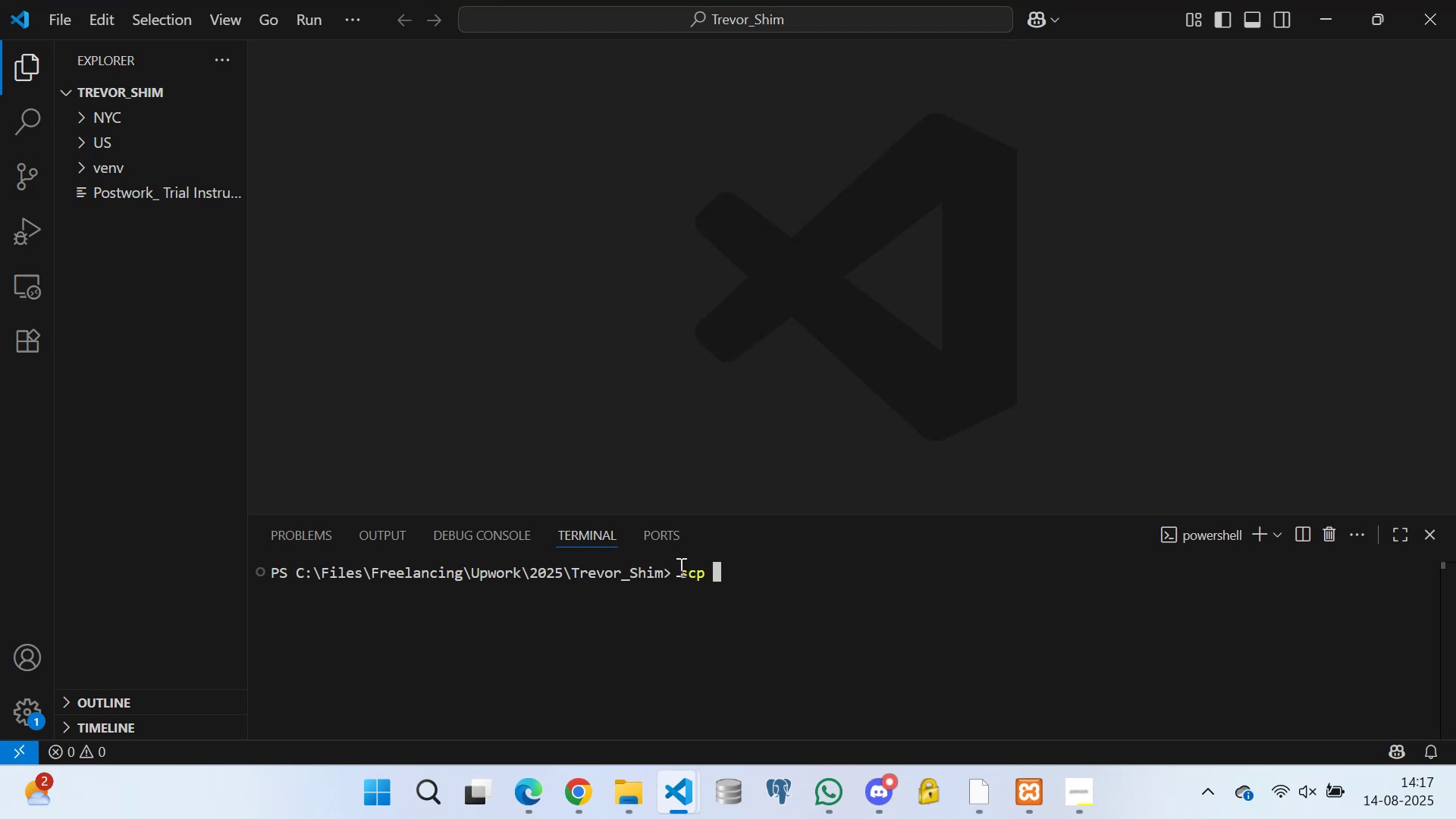 
wait(12.05)
 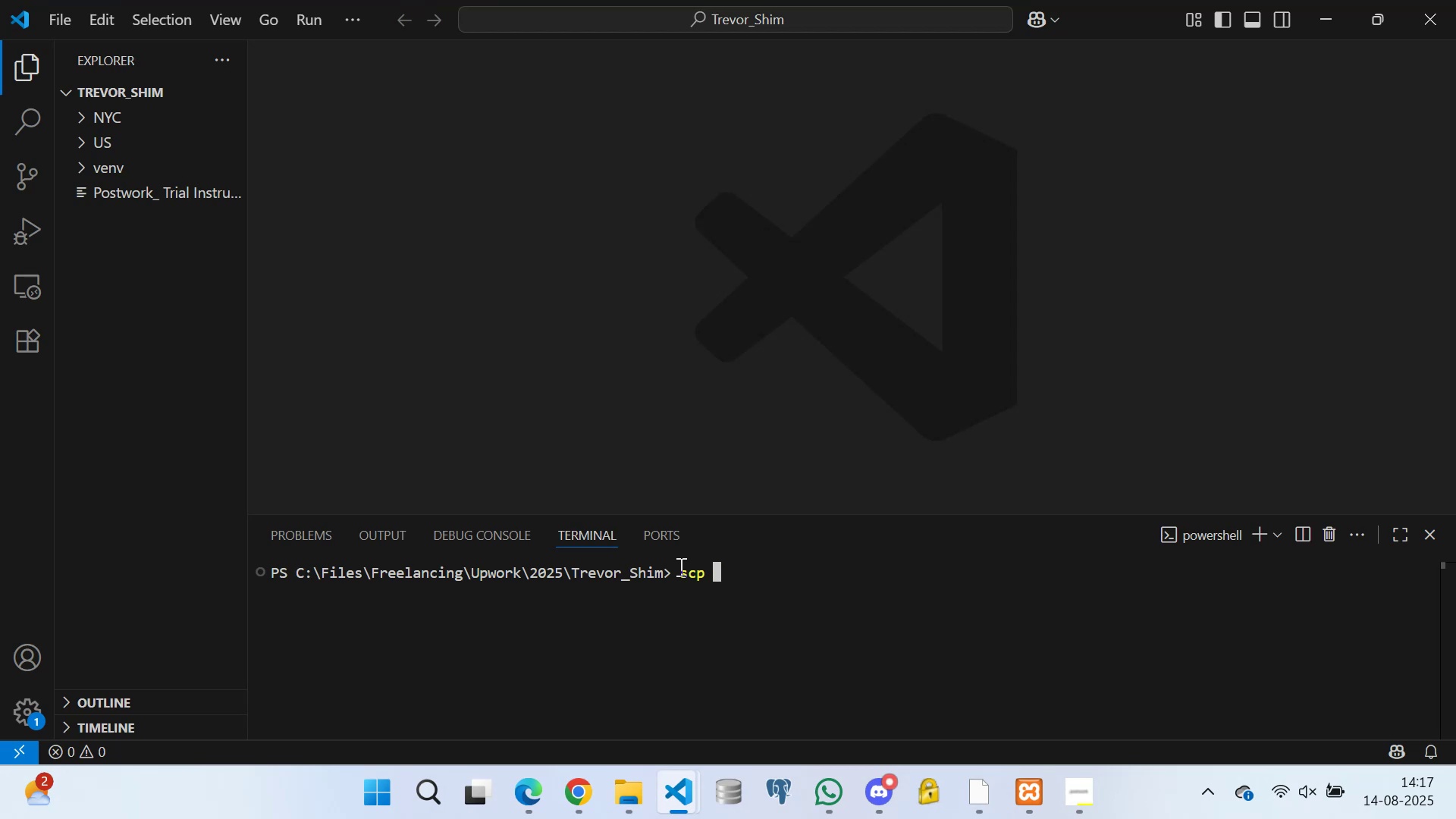 
type(Files/Freelancing/Upwork/2025/Trevor_Shim/)
 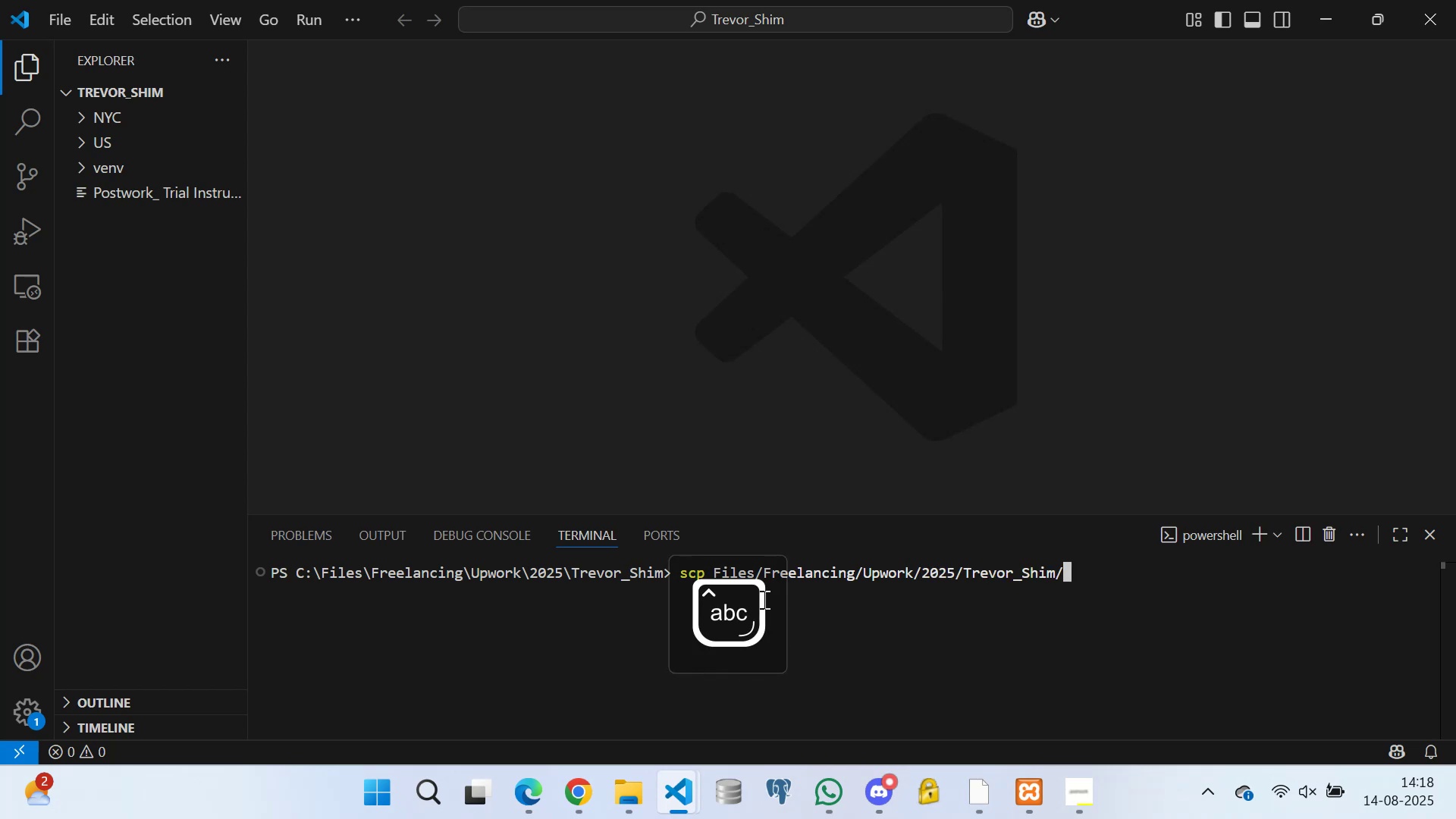 
wait(7.11)
 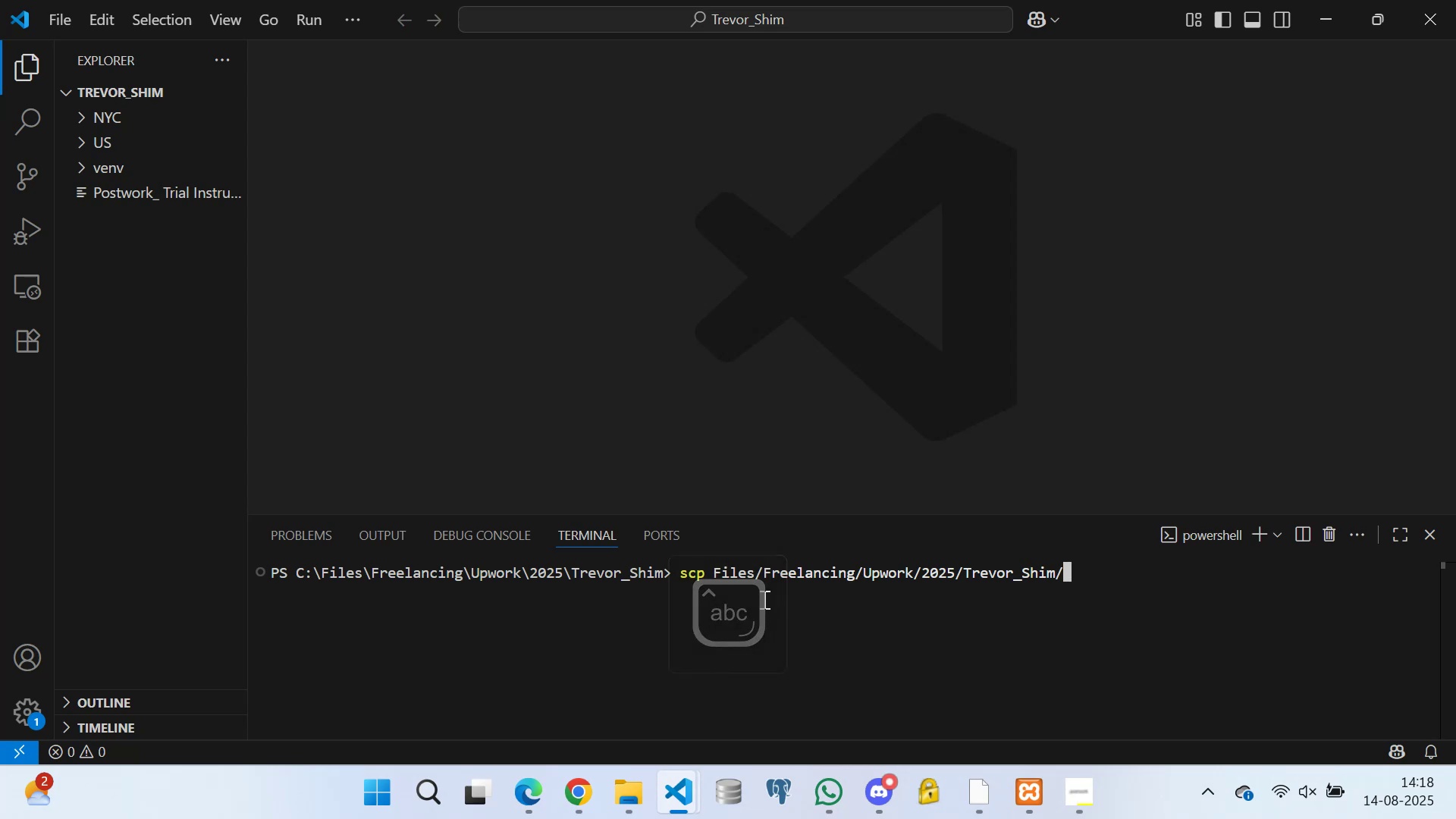 
type(US/severity/)
 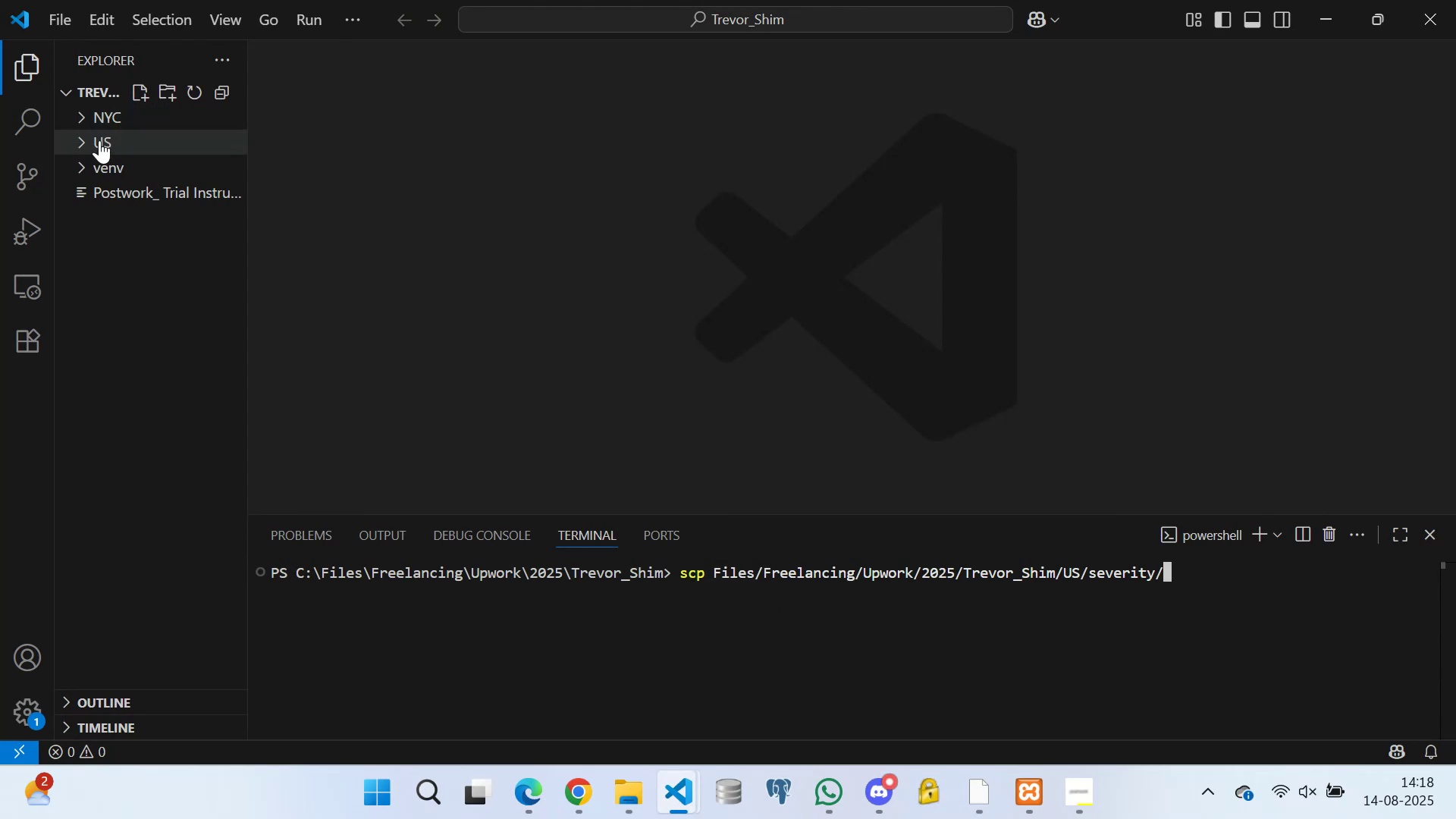 
left_click([86, 137])
 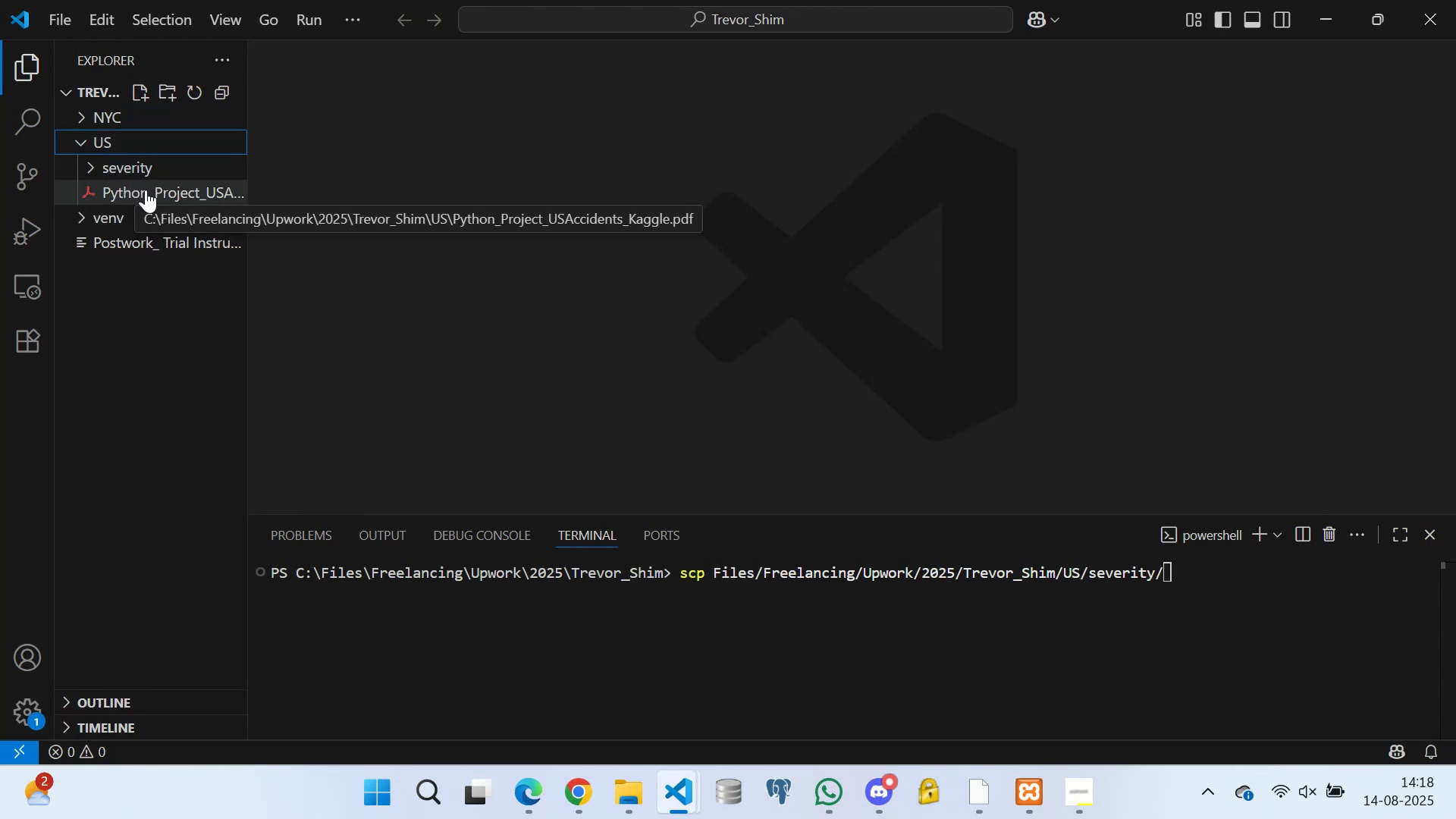 
left_click([142, 192])
 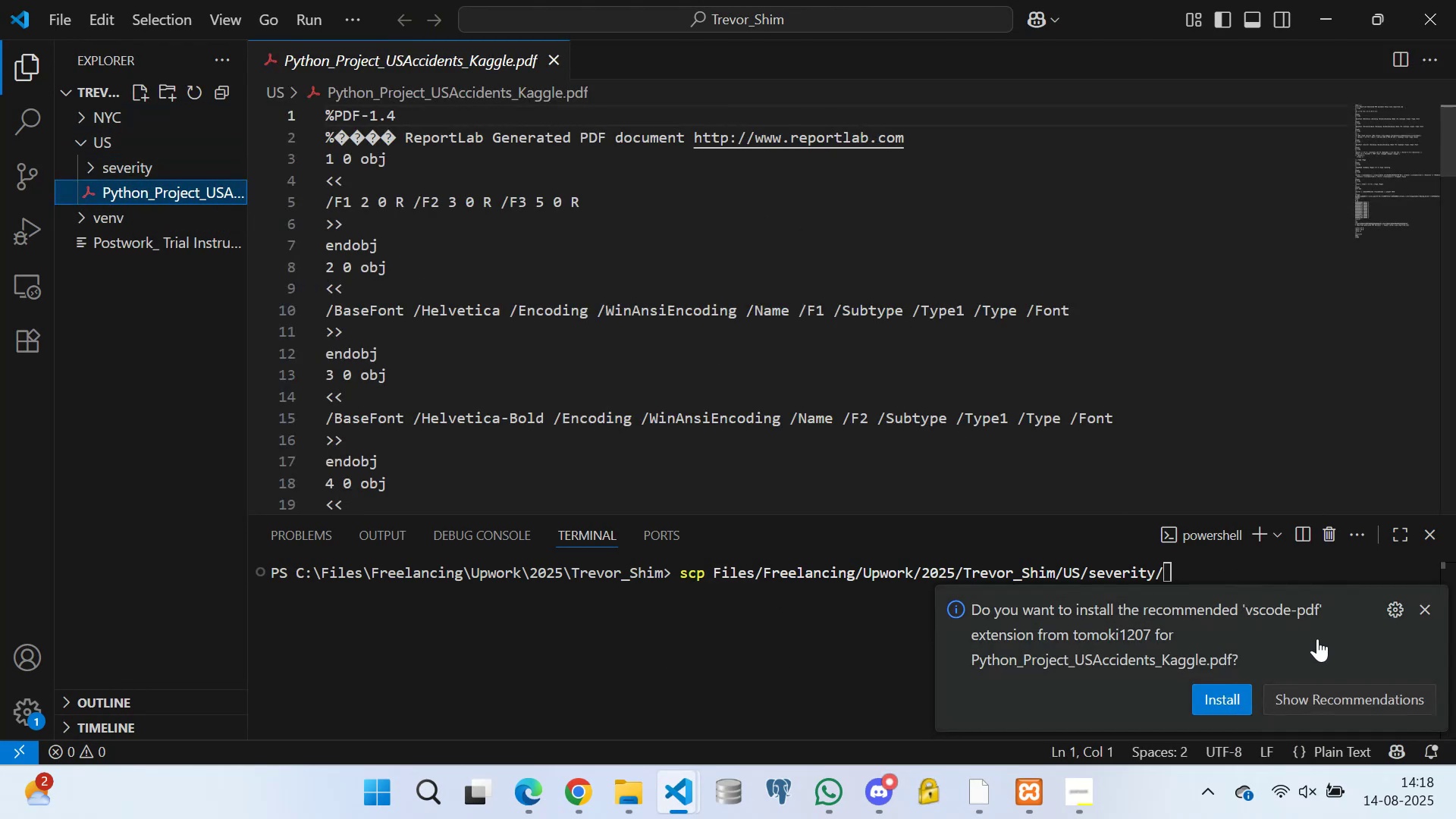 
left_click([1424, 607])
 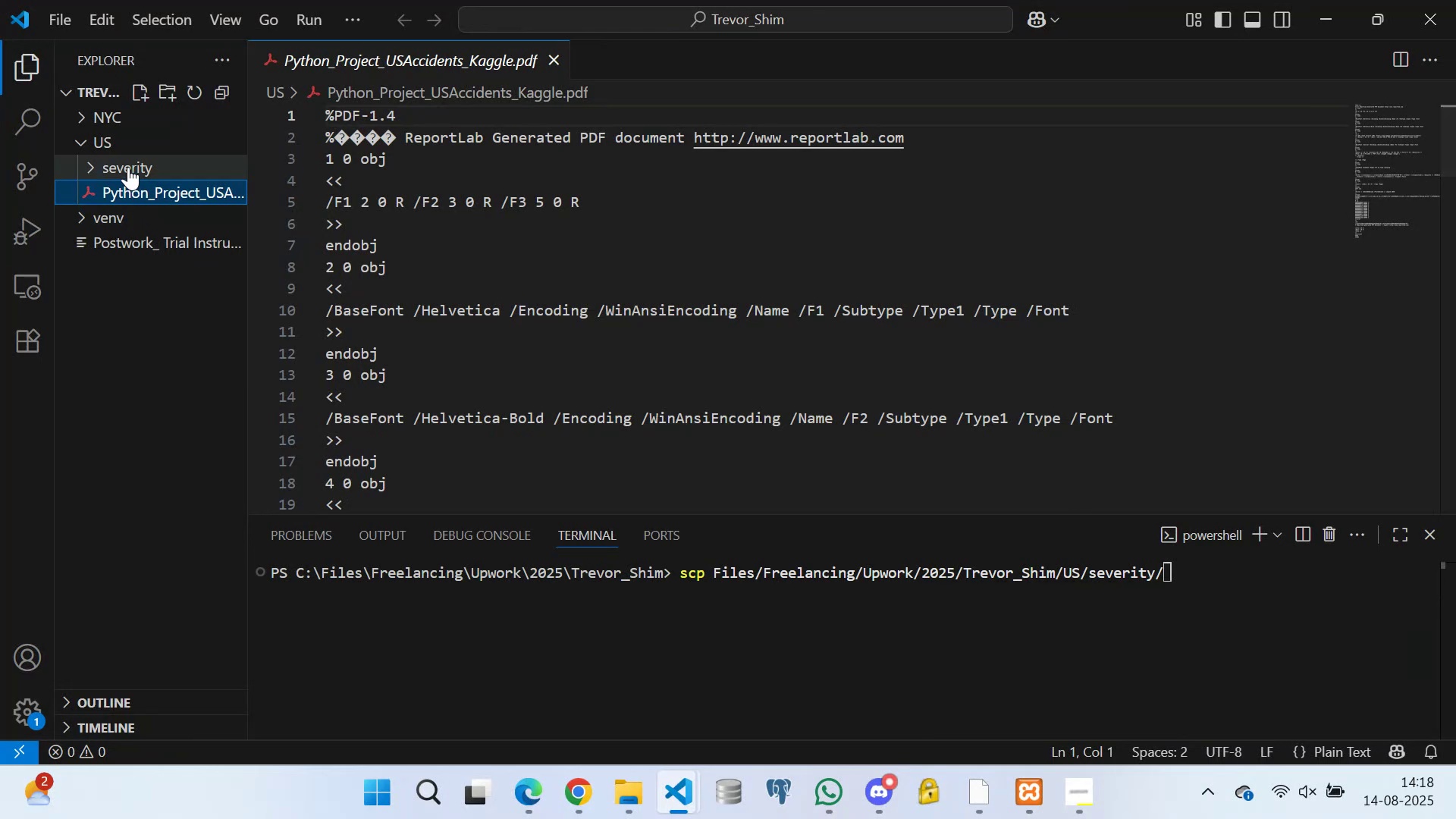 
left_click([120, 164])
 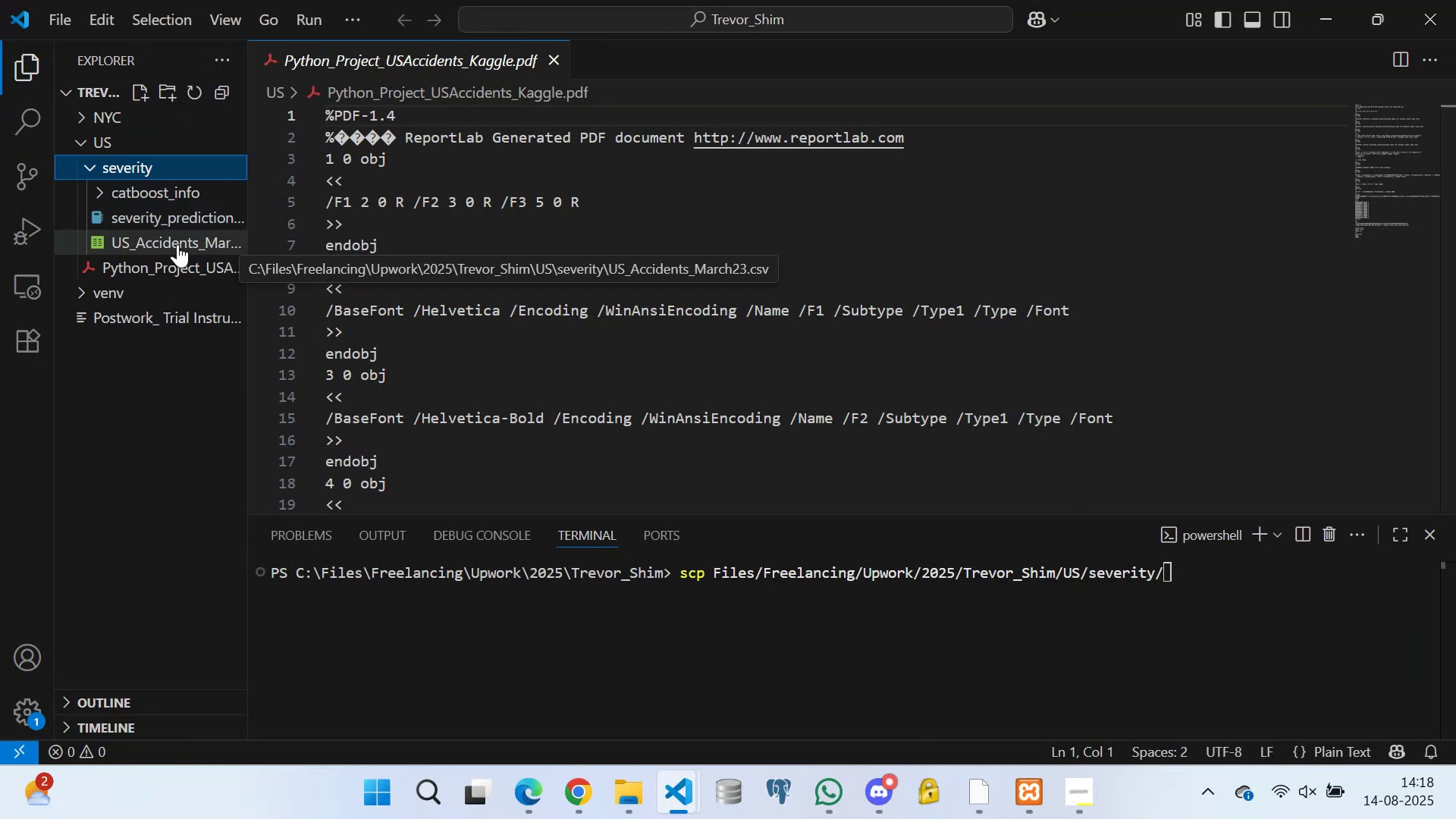 
left_click([162, 217])
 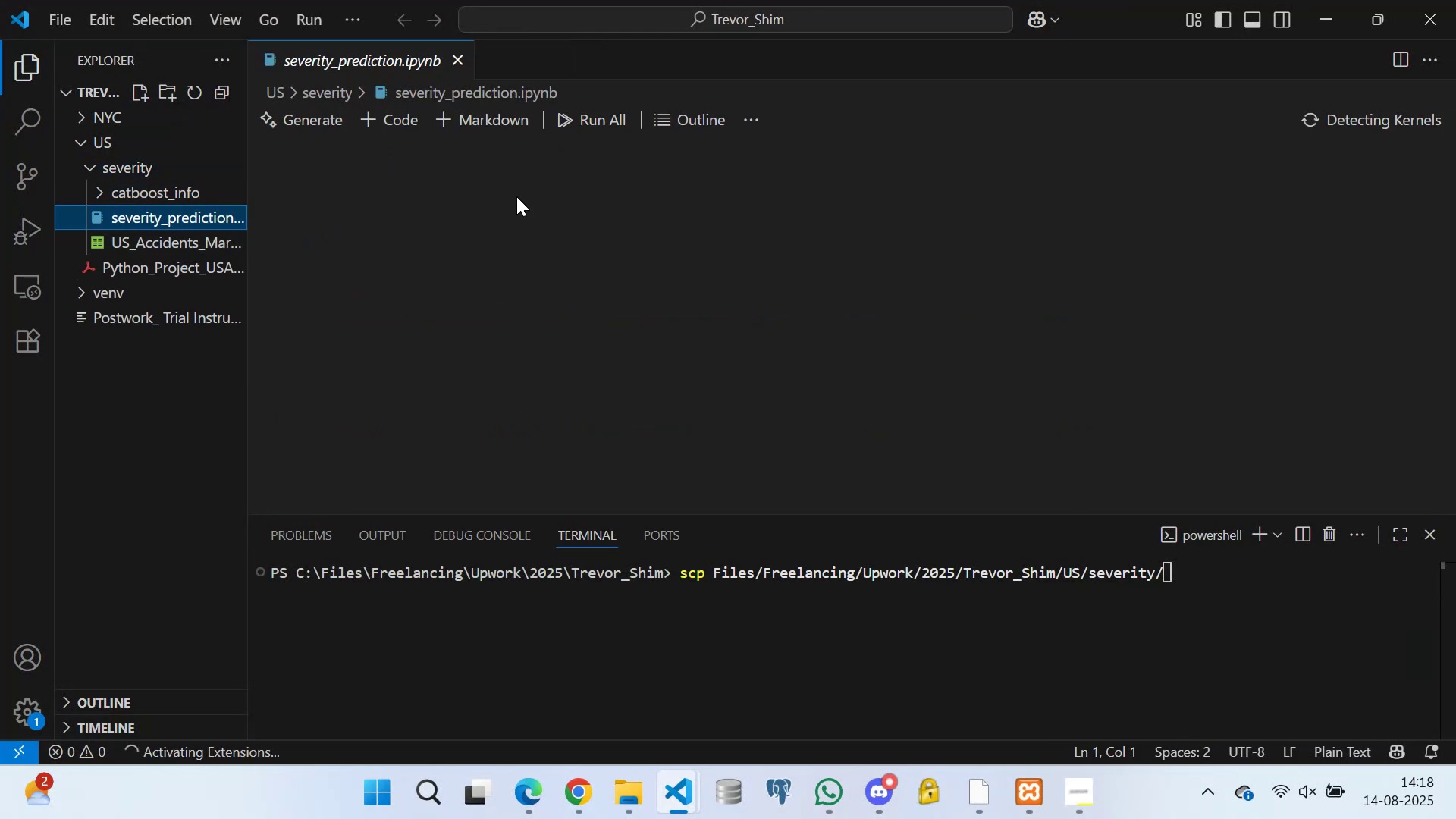 
scroll: coordinate [684, 250], scroll_direction: up, amount: 4.0
 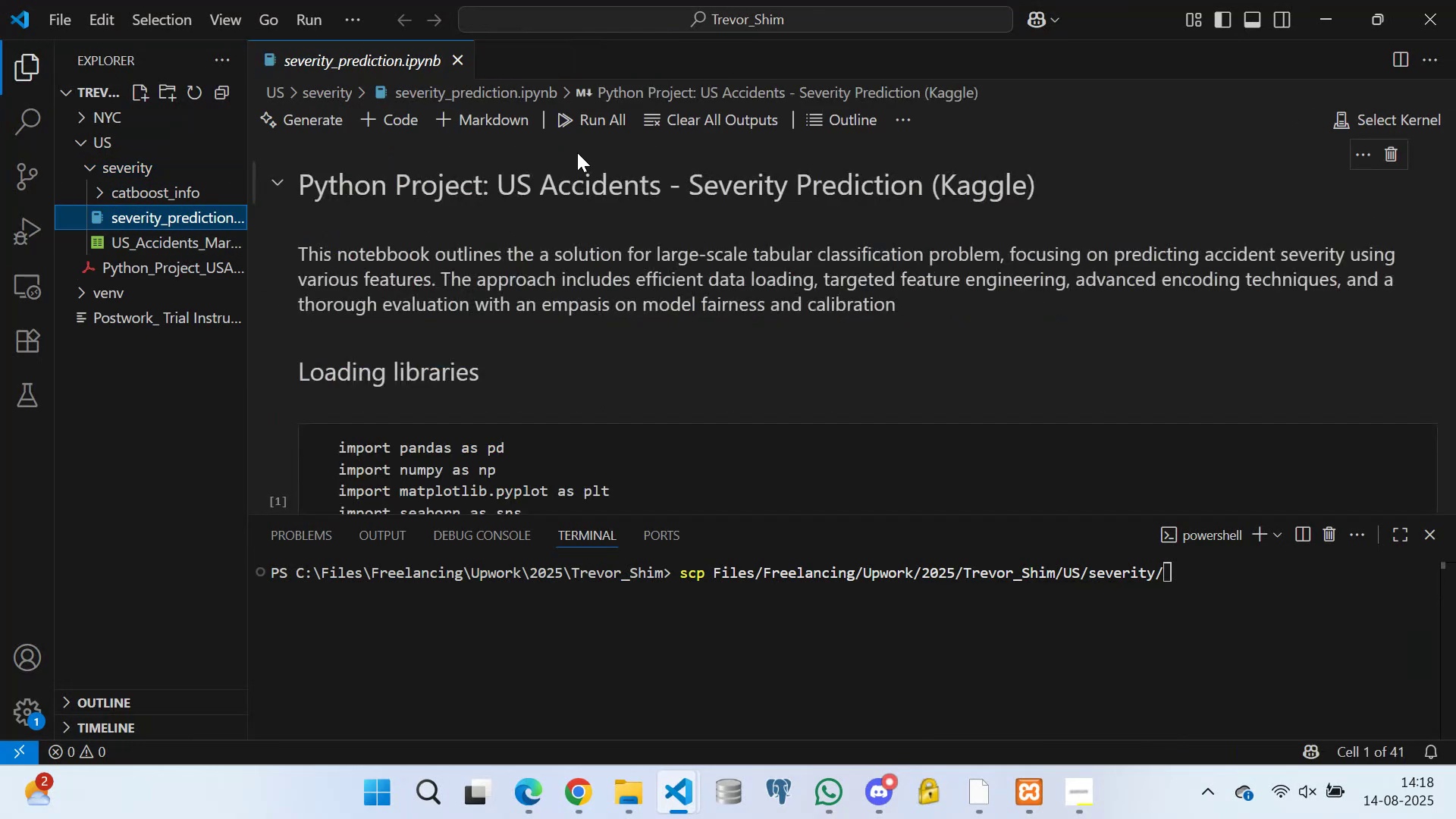 
scroll: coordinate [598, 339], scroll_direction: down, amount: 12.0
 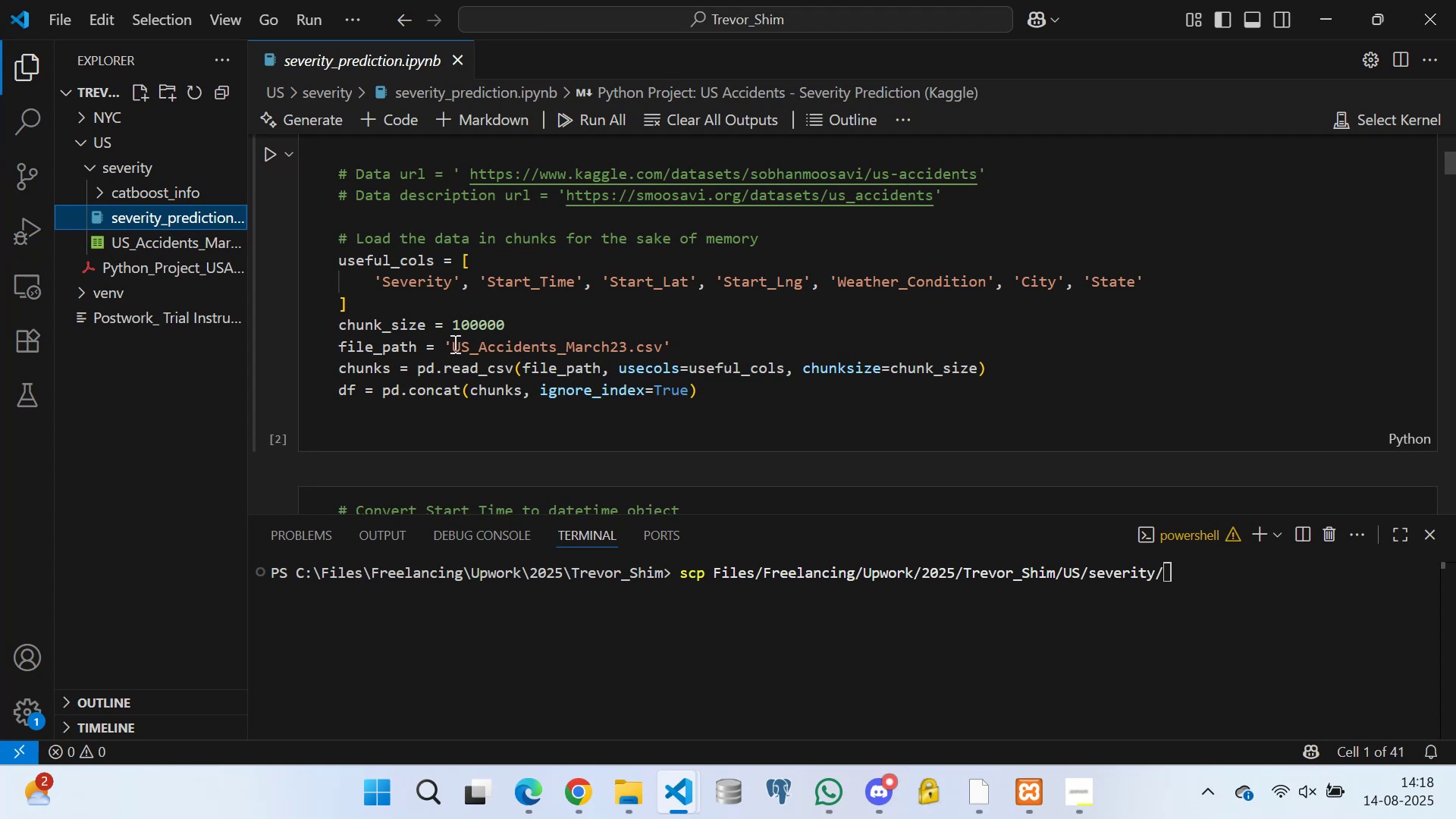 
left_click_drag(start_coordinate=[453, 344], to_coordinate=[661, 344])
 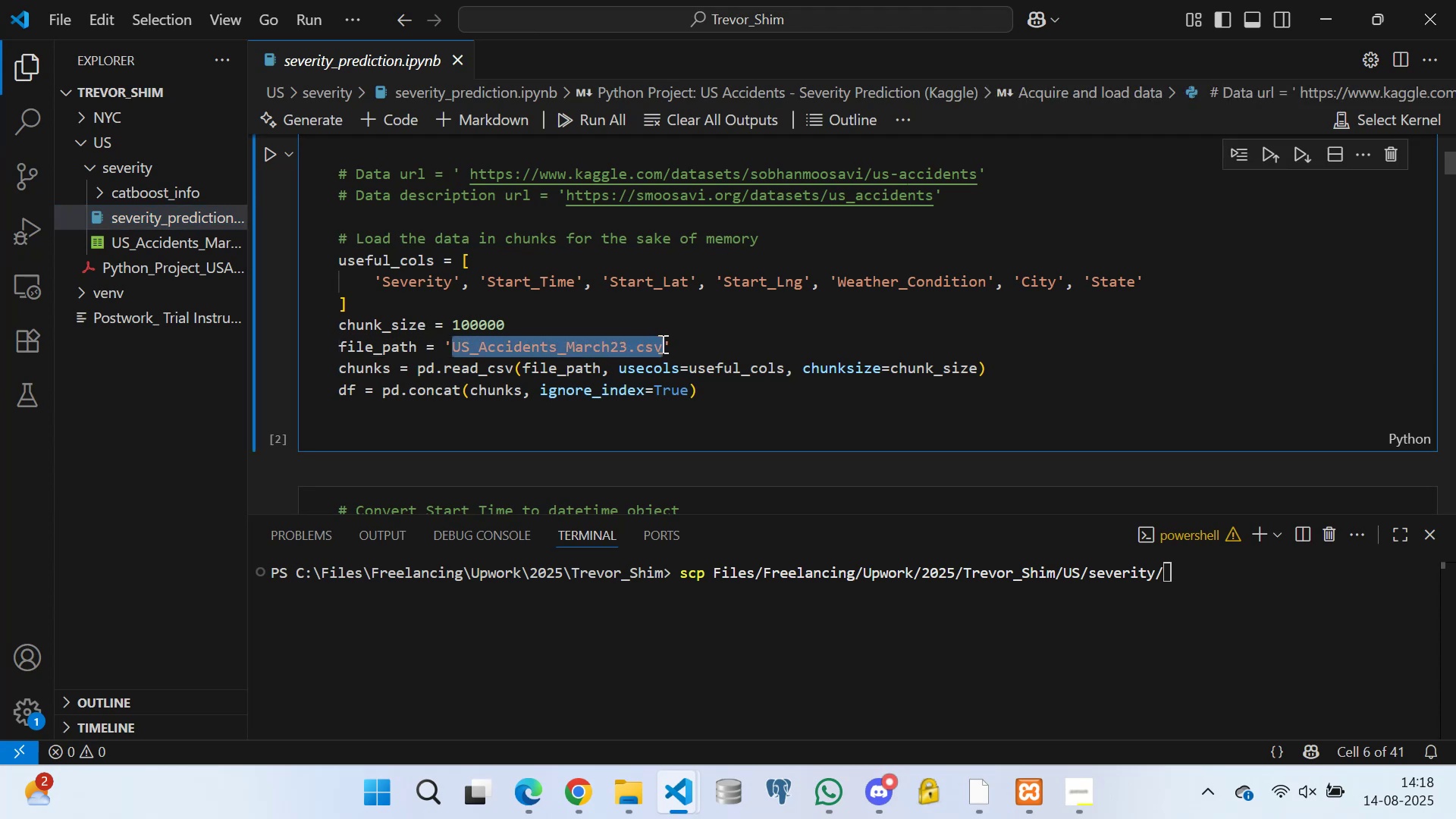 
key(Control+C)
 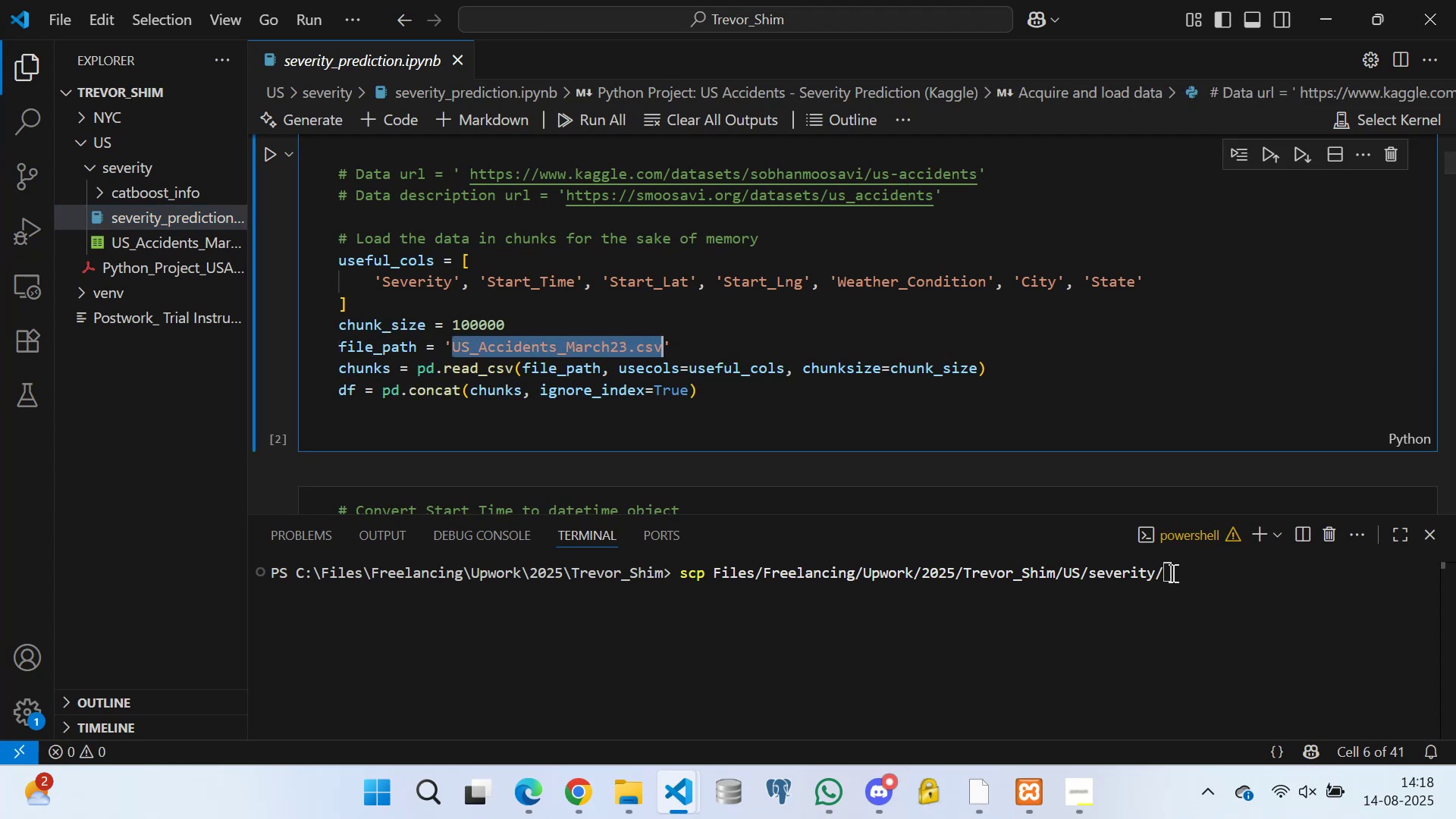 
left_click([1166, 572])
 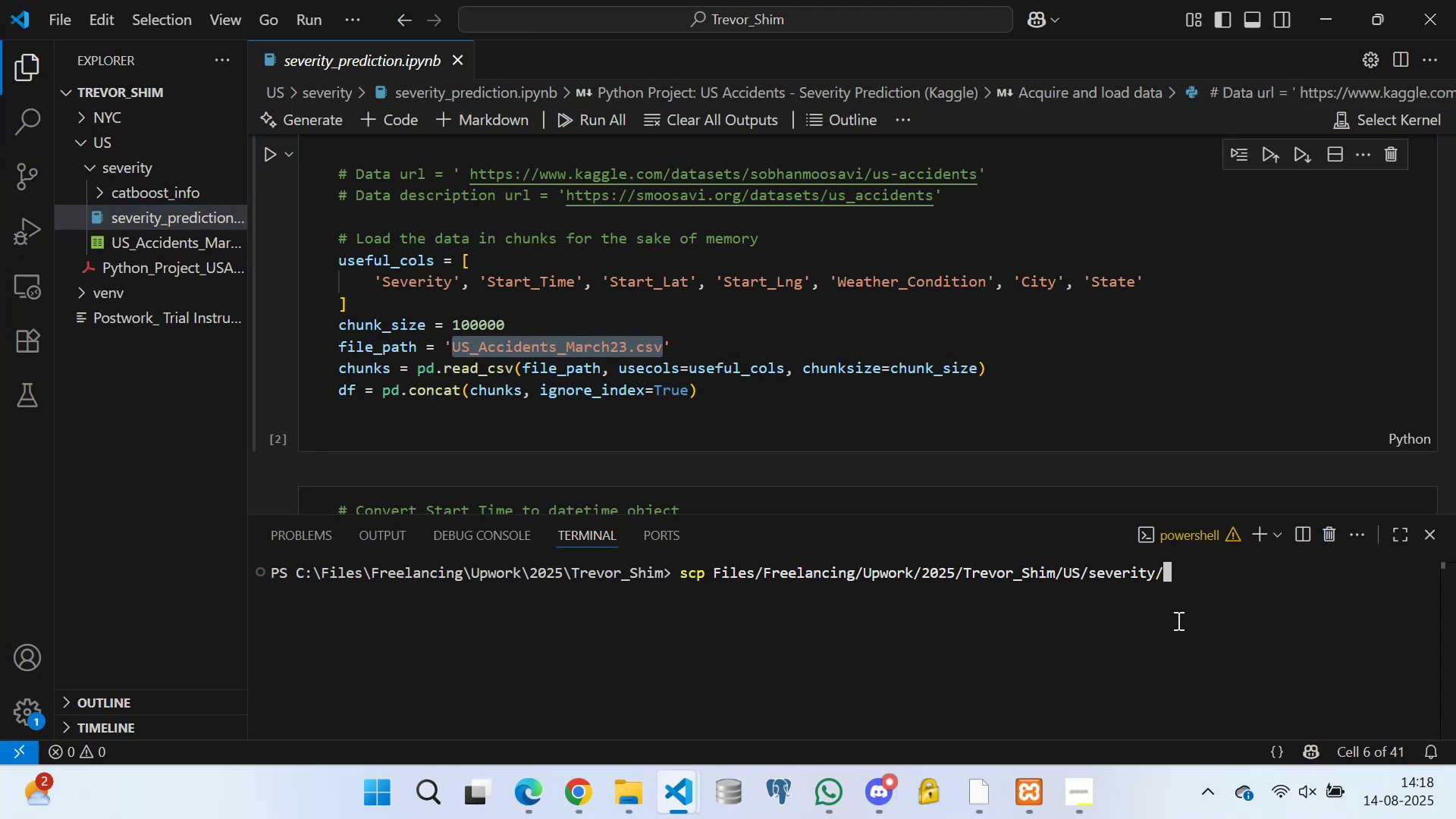 
key(Control+V)
 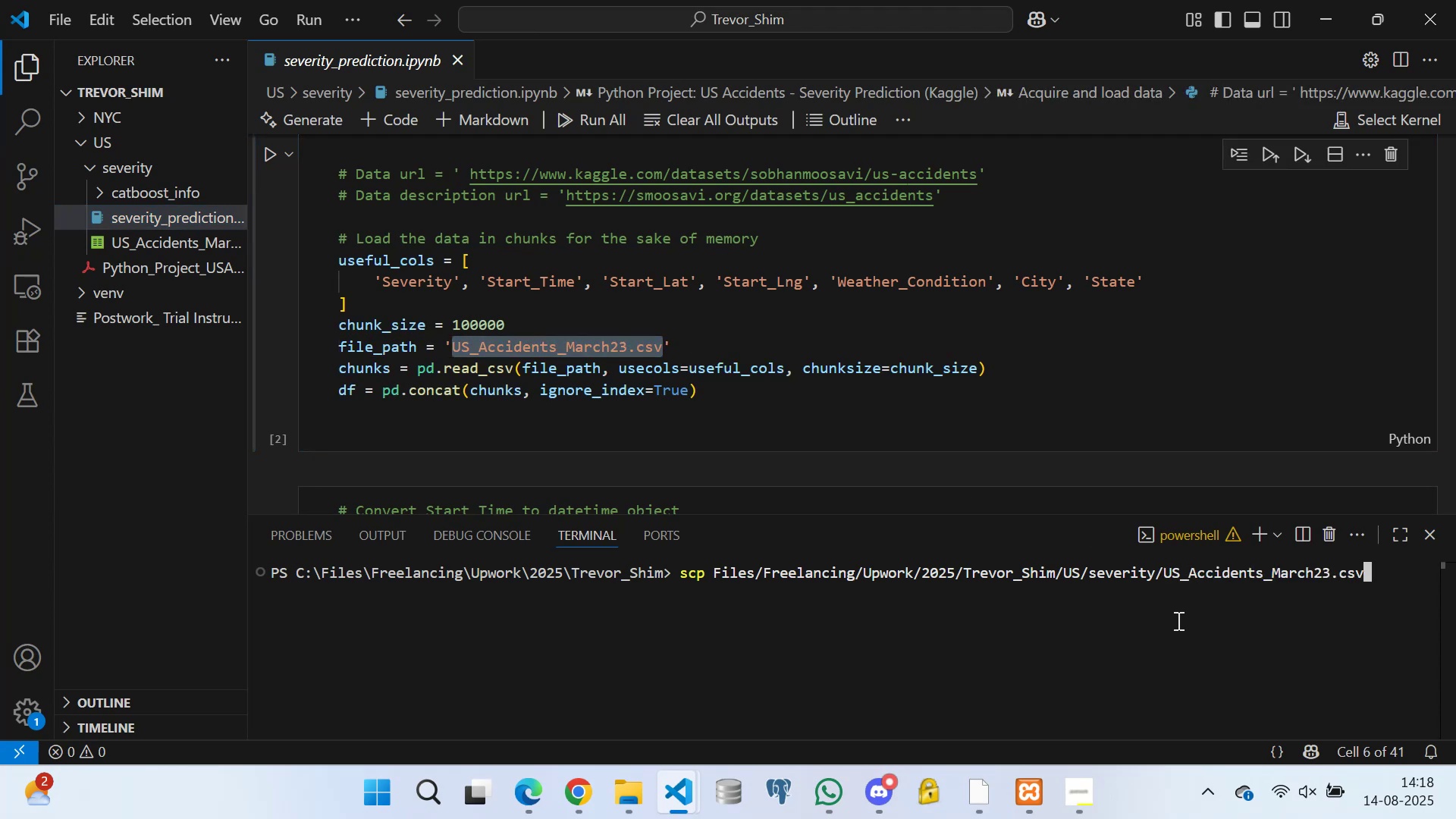 
key(Space)
 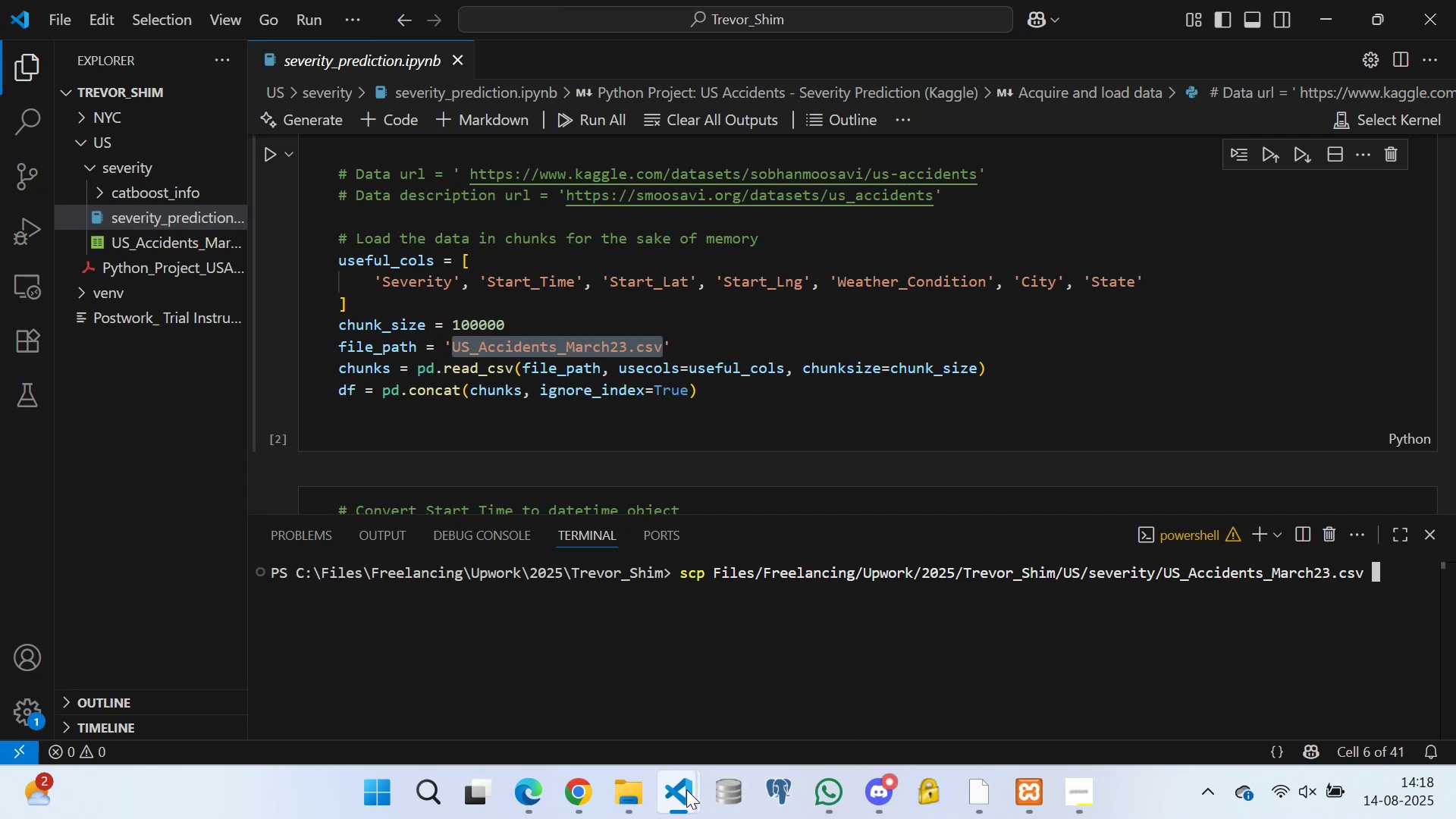 
wait(7.5)
 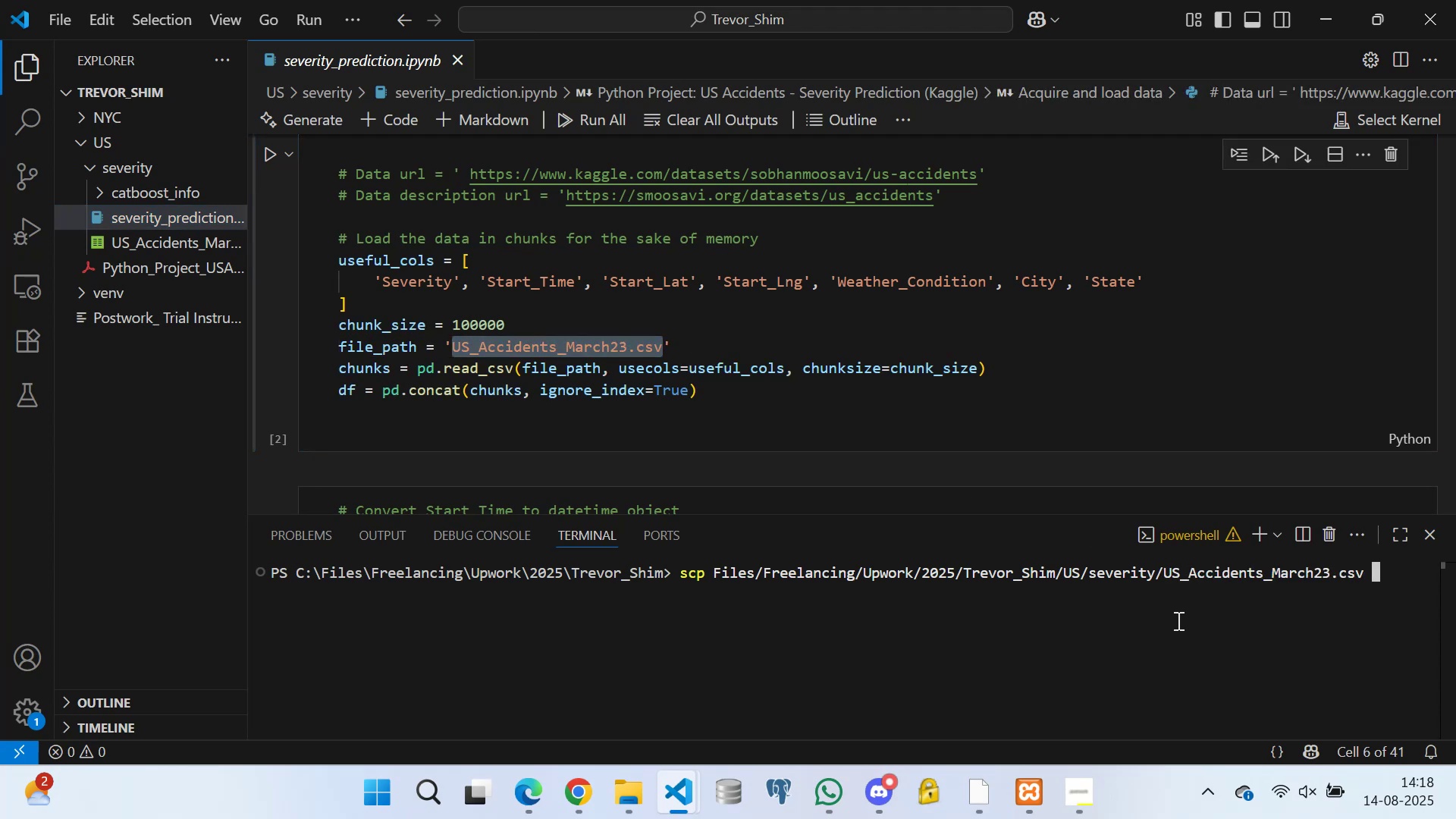 
left_click([694, 678])
 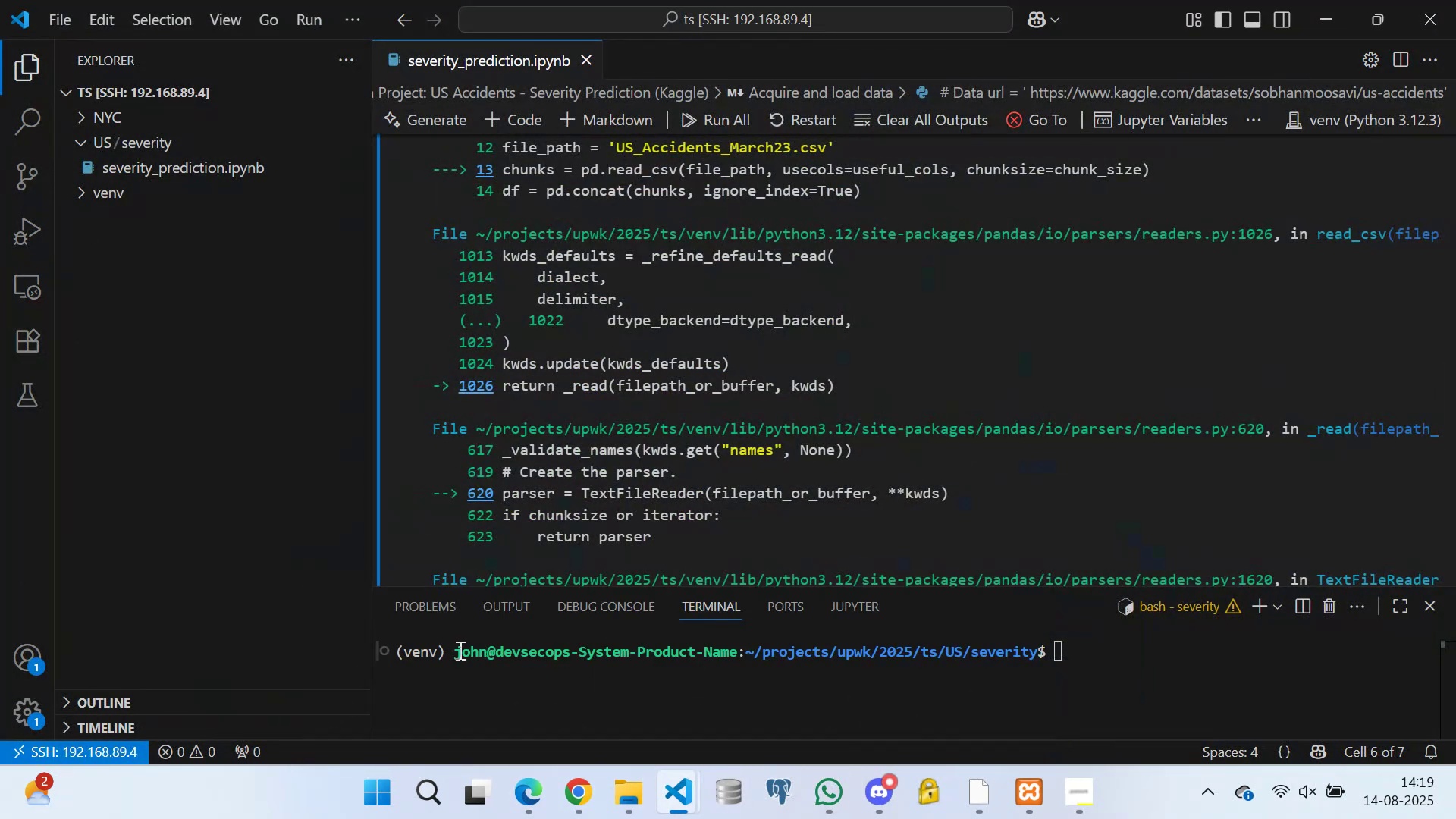 
left_click_drag(start_coordinate=[456, 649], to_coordinate=[1036, 647])
 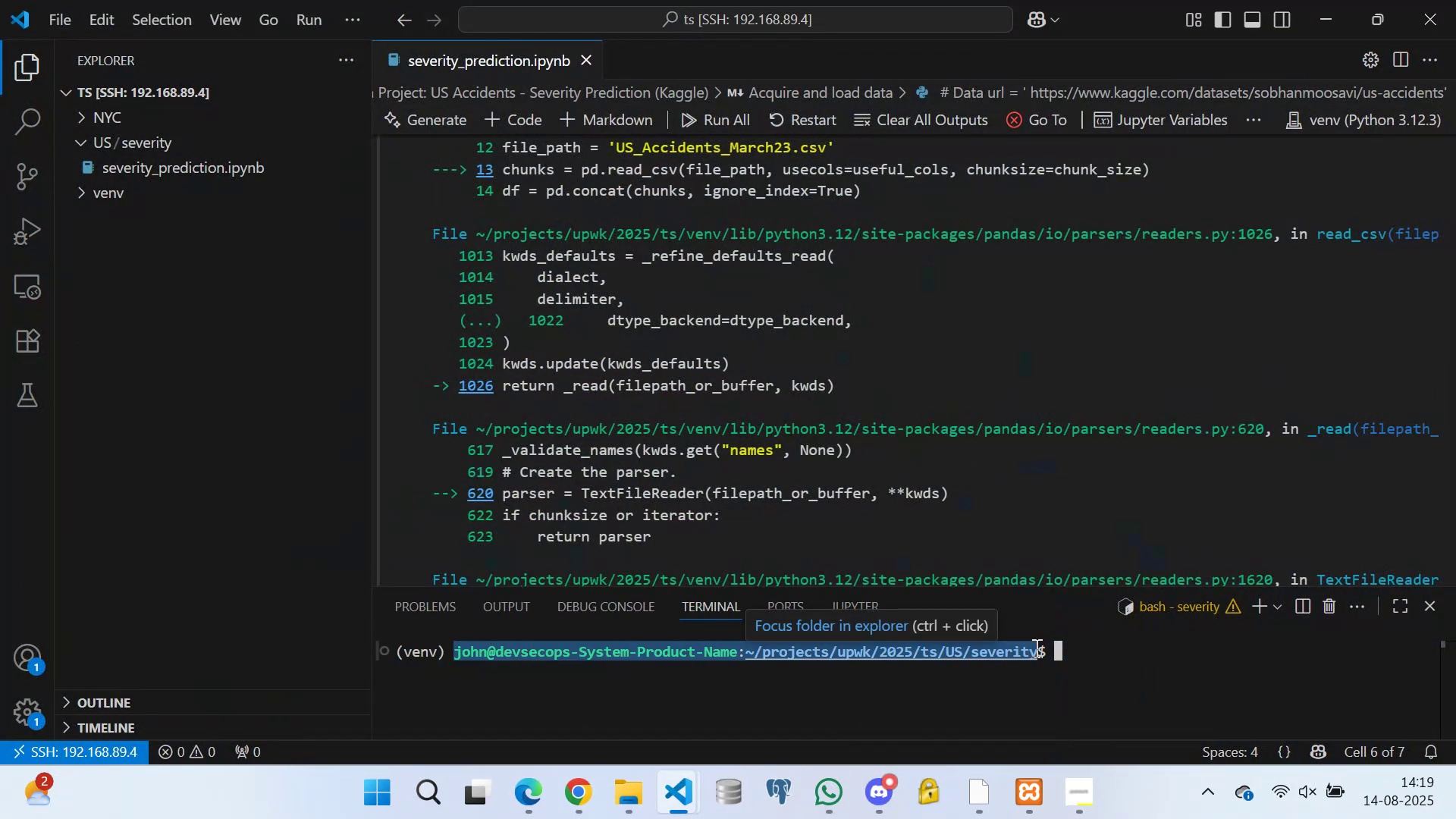 
key(Control+C)
 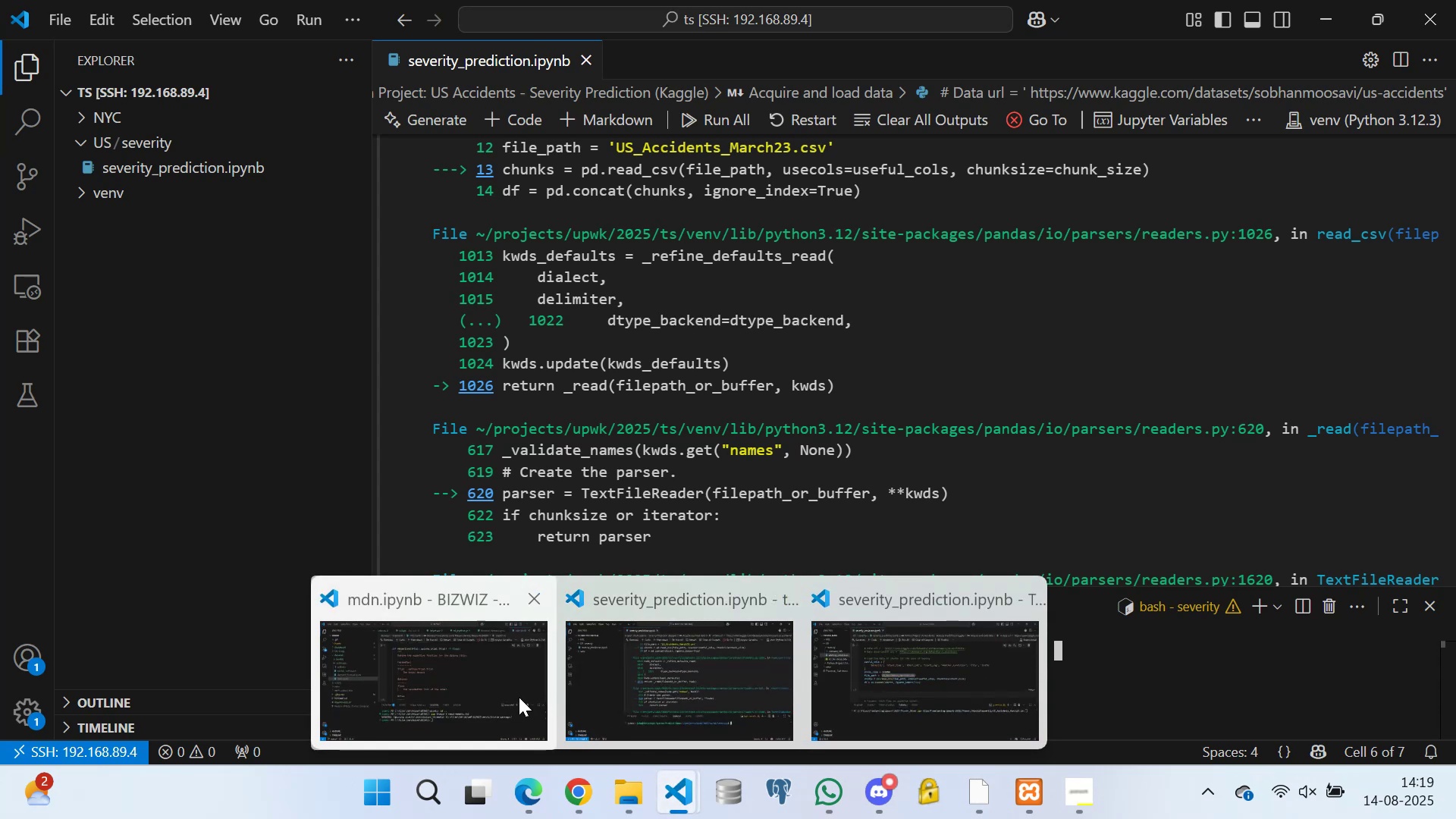 
left_click([939, 661])
 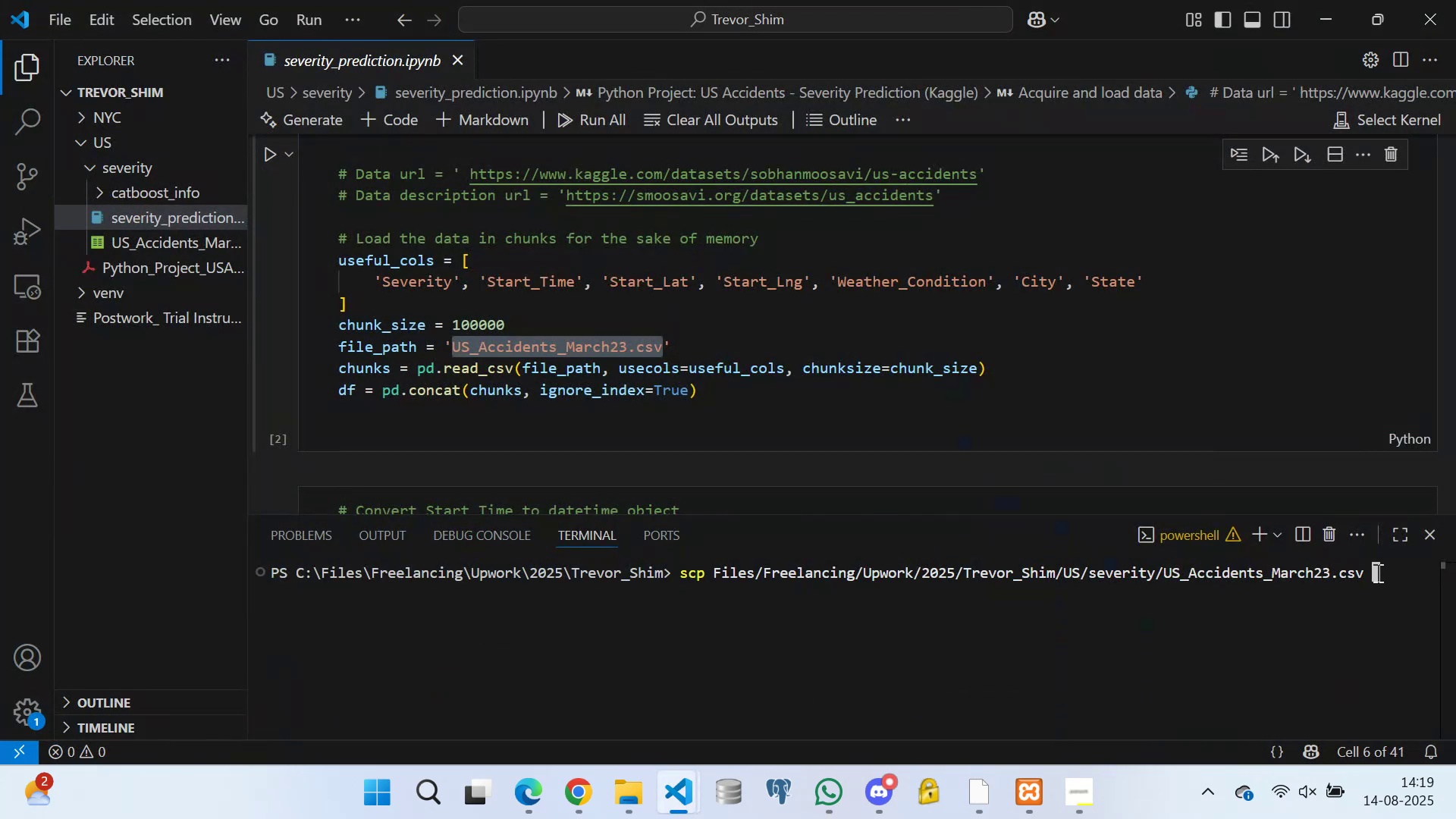 
left_click([1374, 571])
 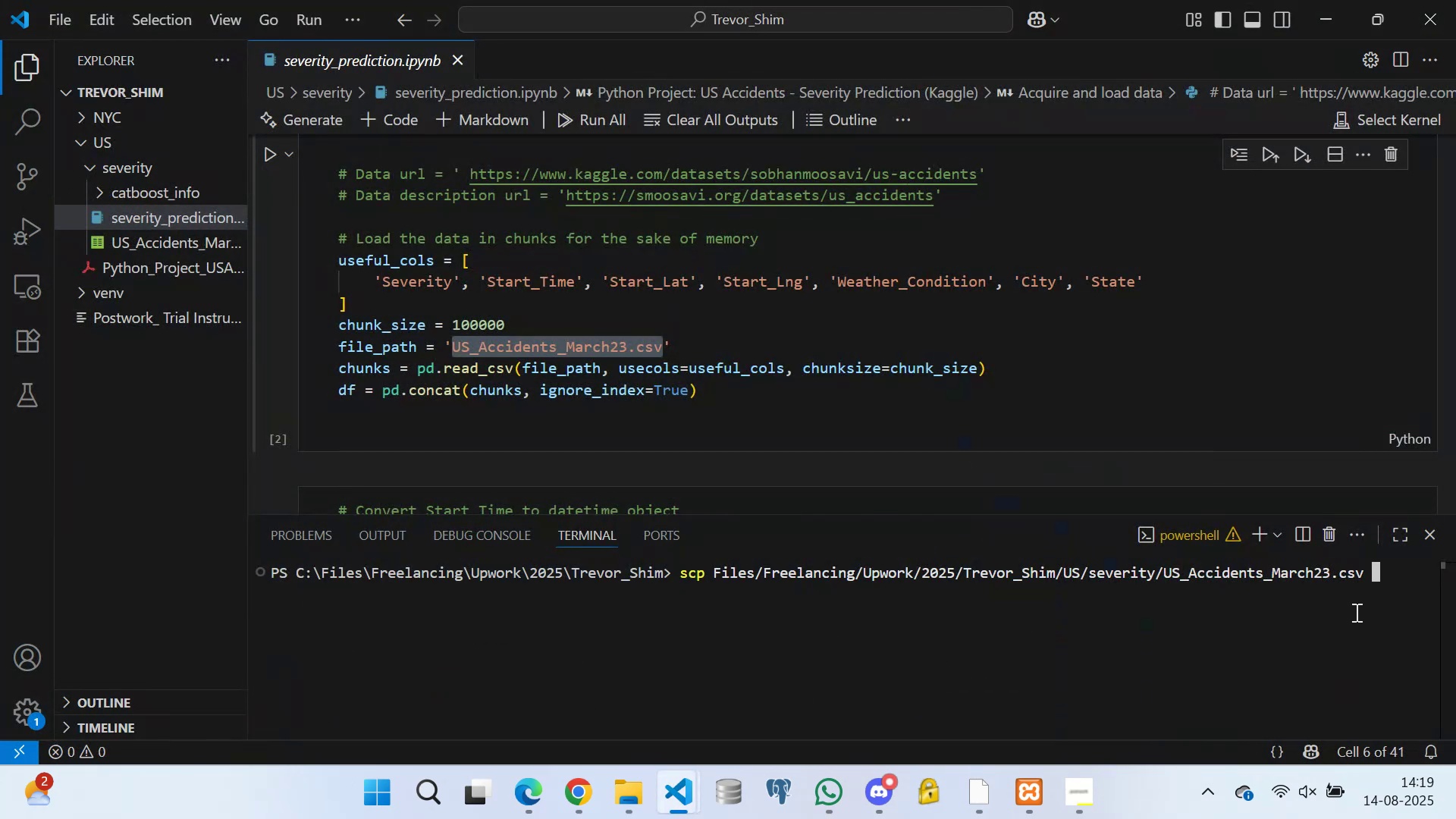 
key(Control+V)
 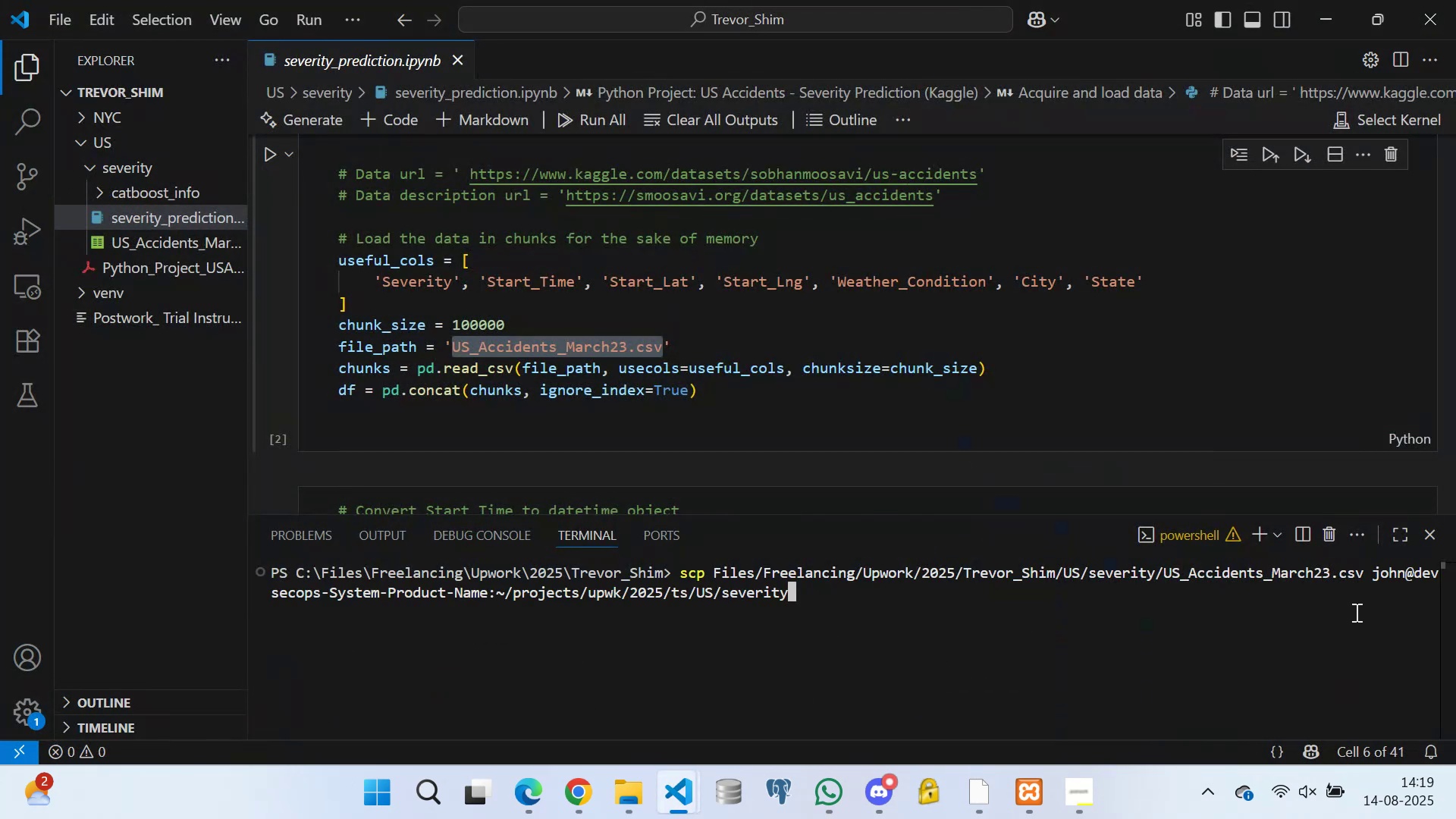 
key(Slash)
 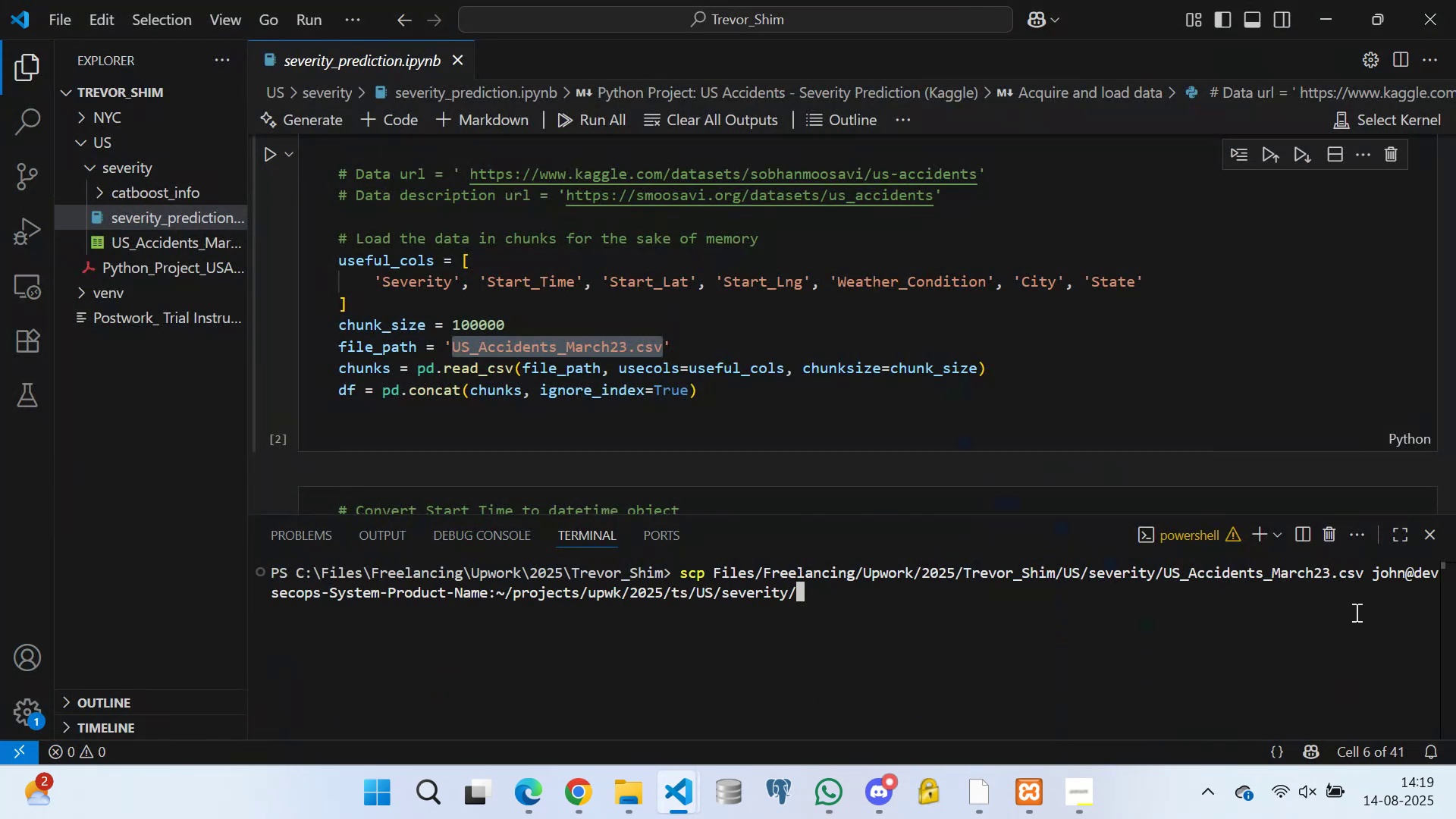 
key(Enter)
 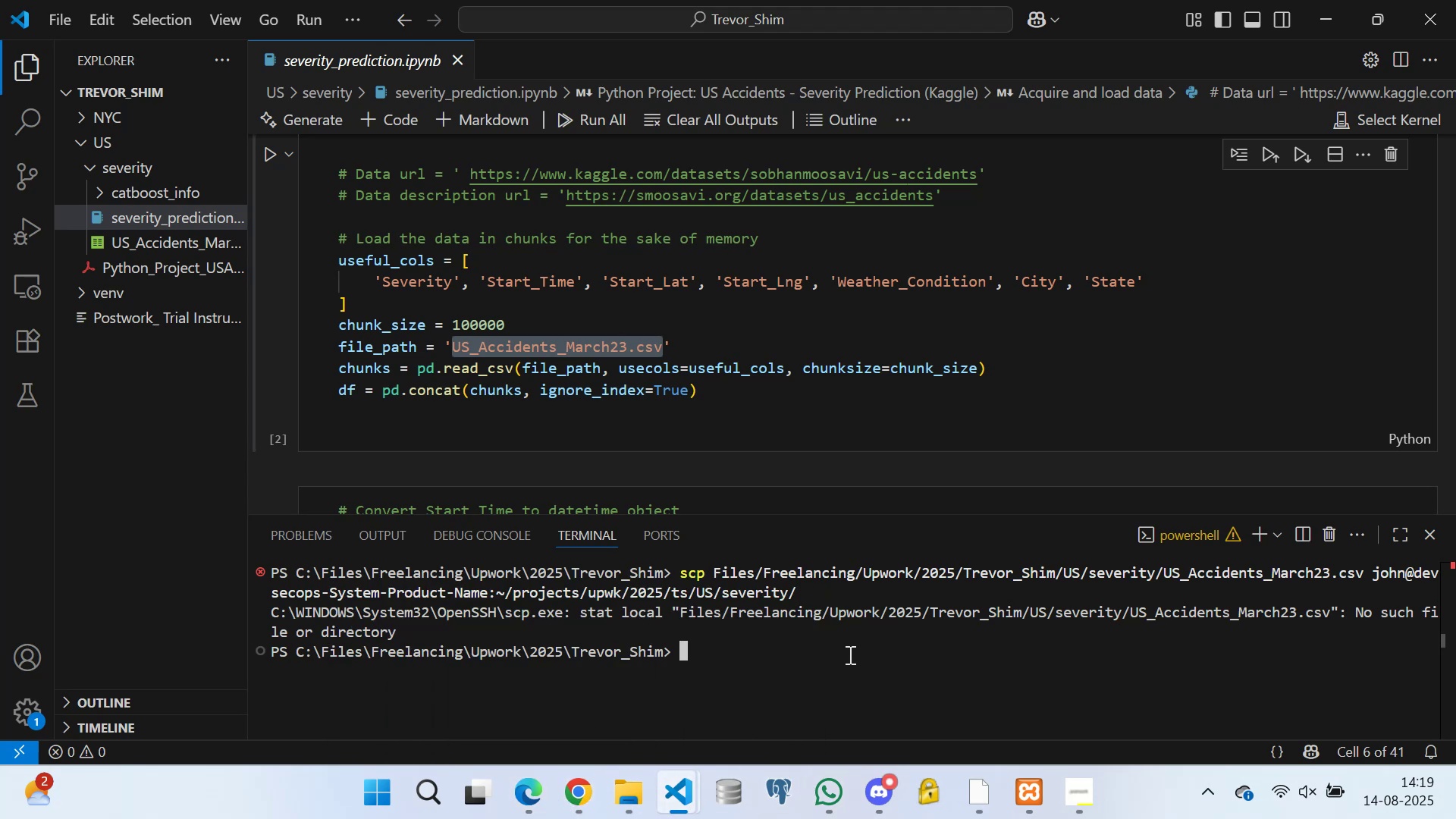 
wait(42.64)
 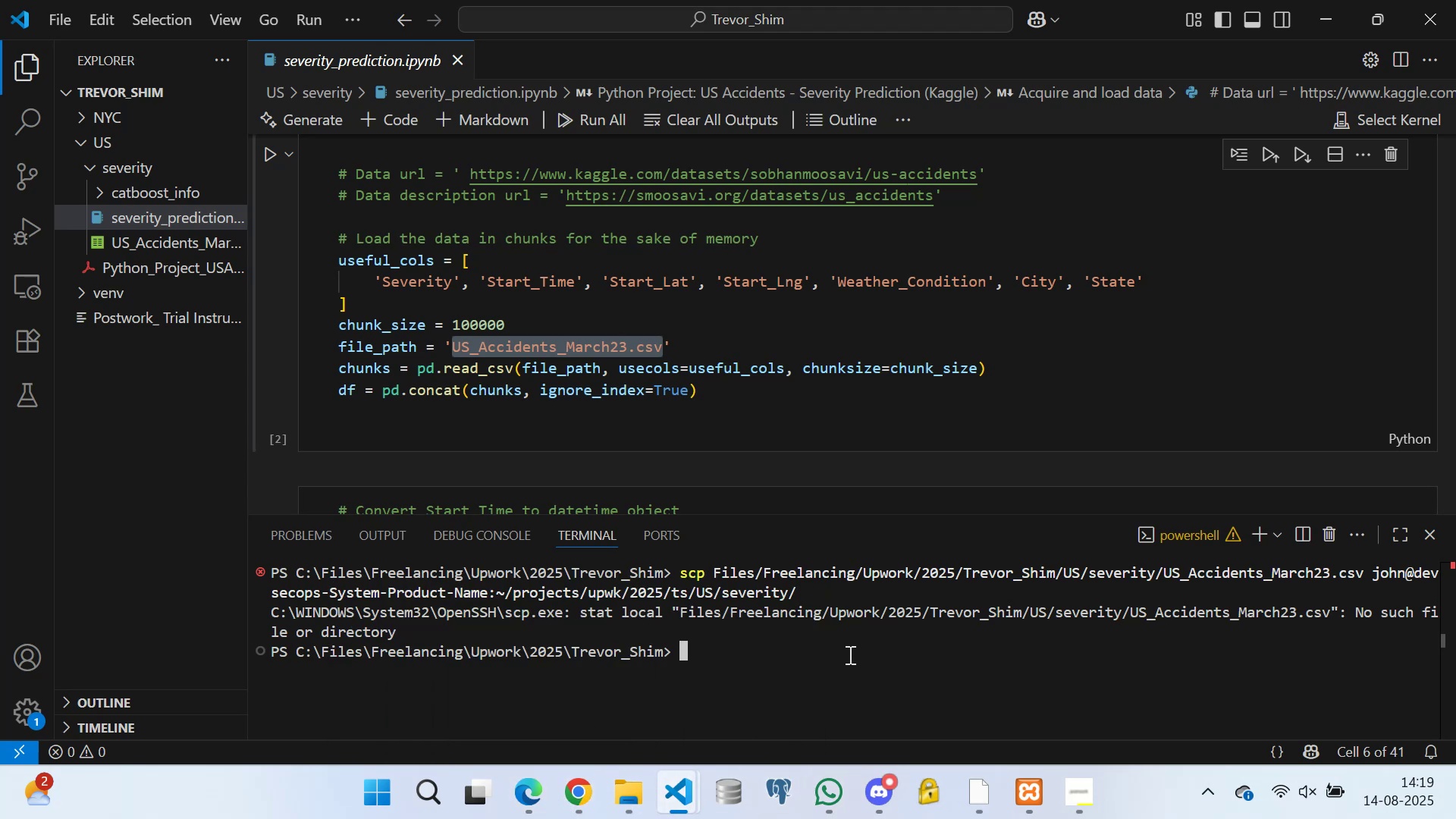 
left_click([526, 689])
 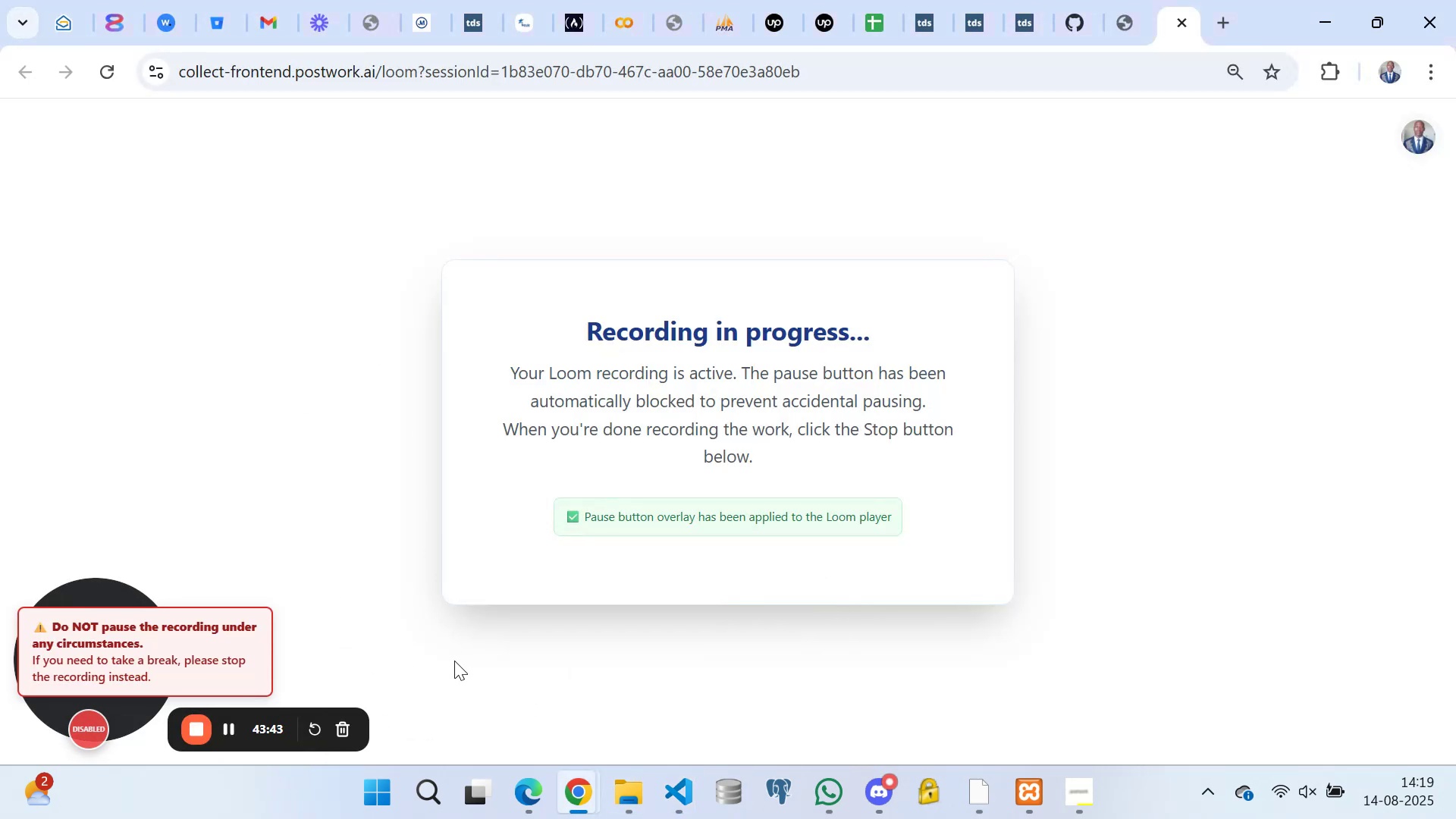 
left_click([583, 786])
 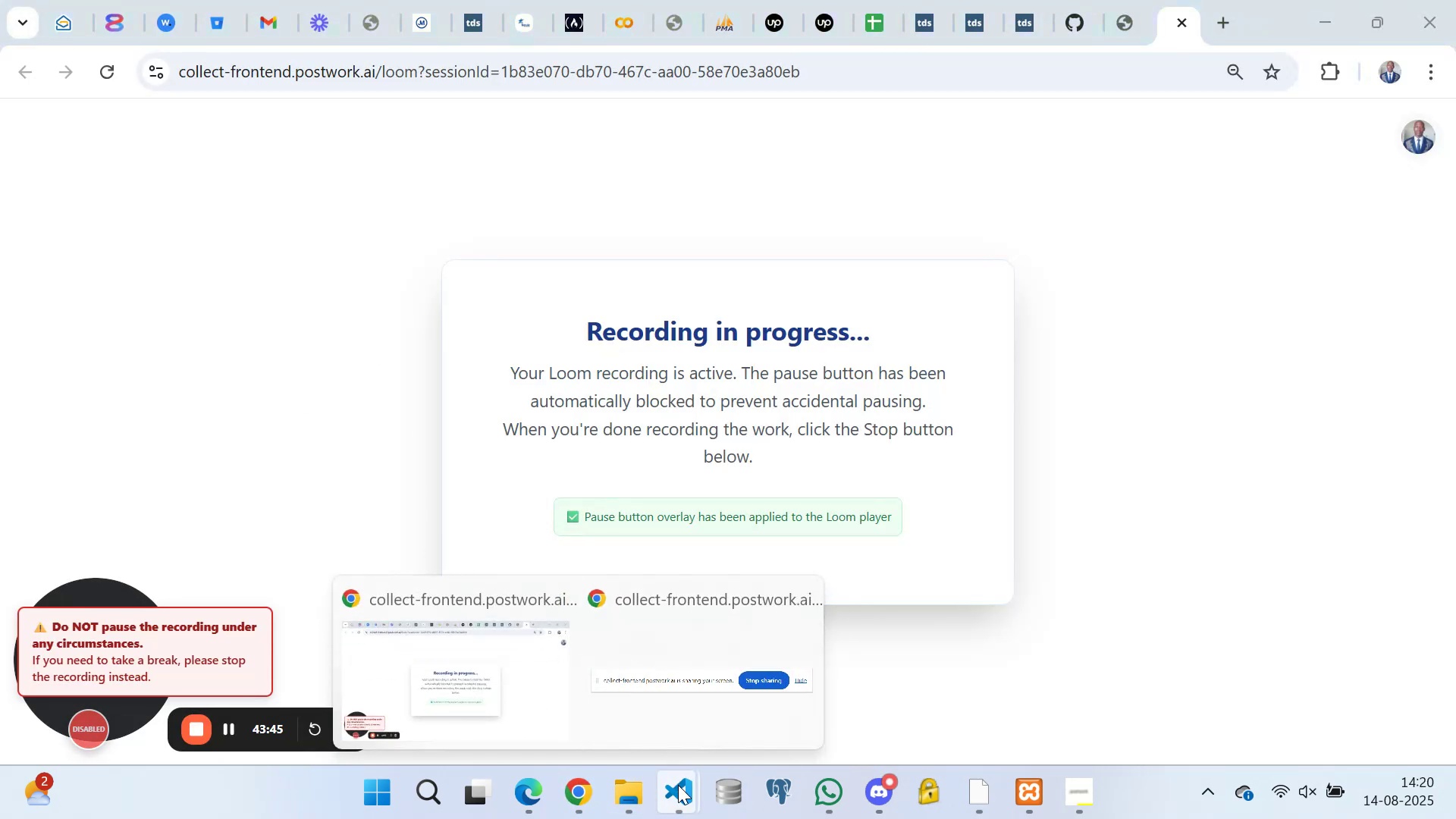 
left_click([678, 785])
 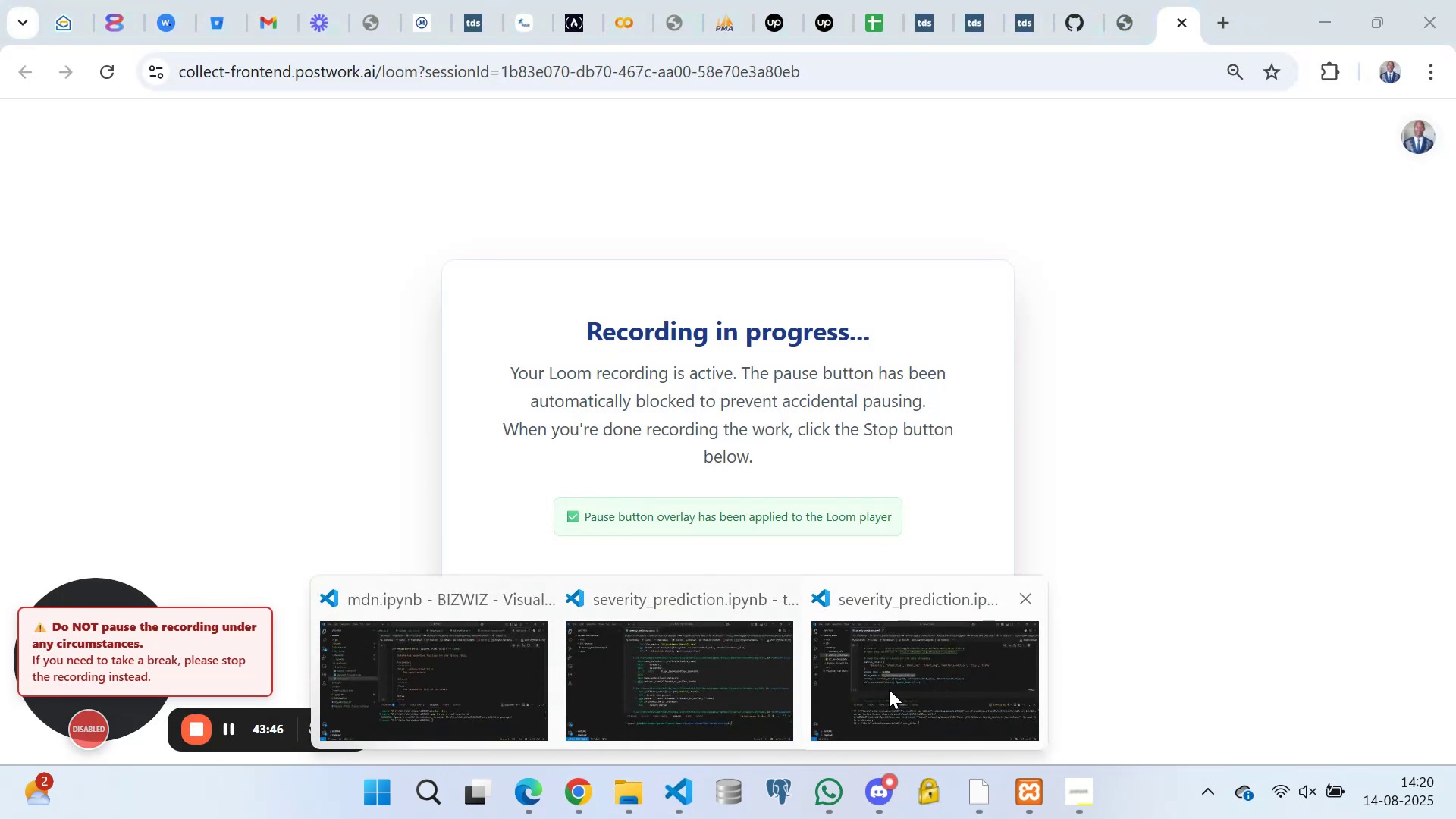 
left_click([896, 678])
 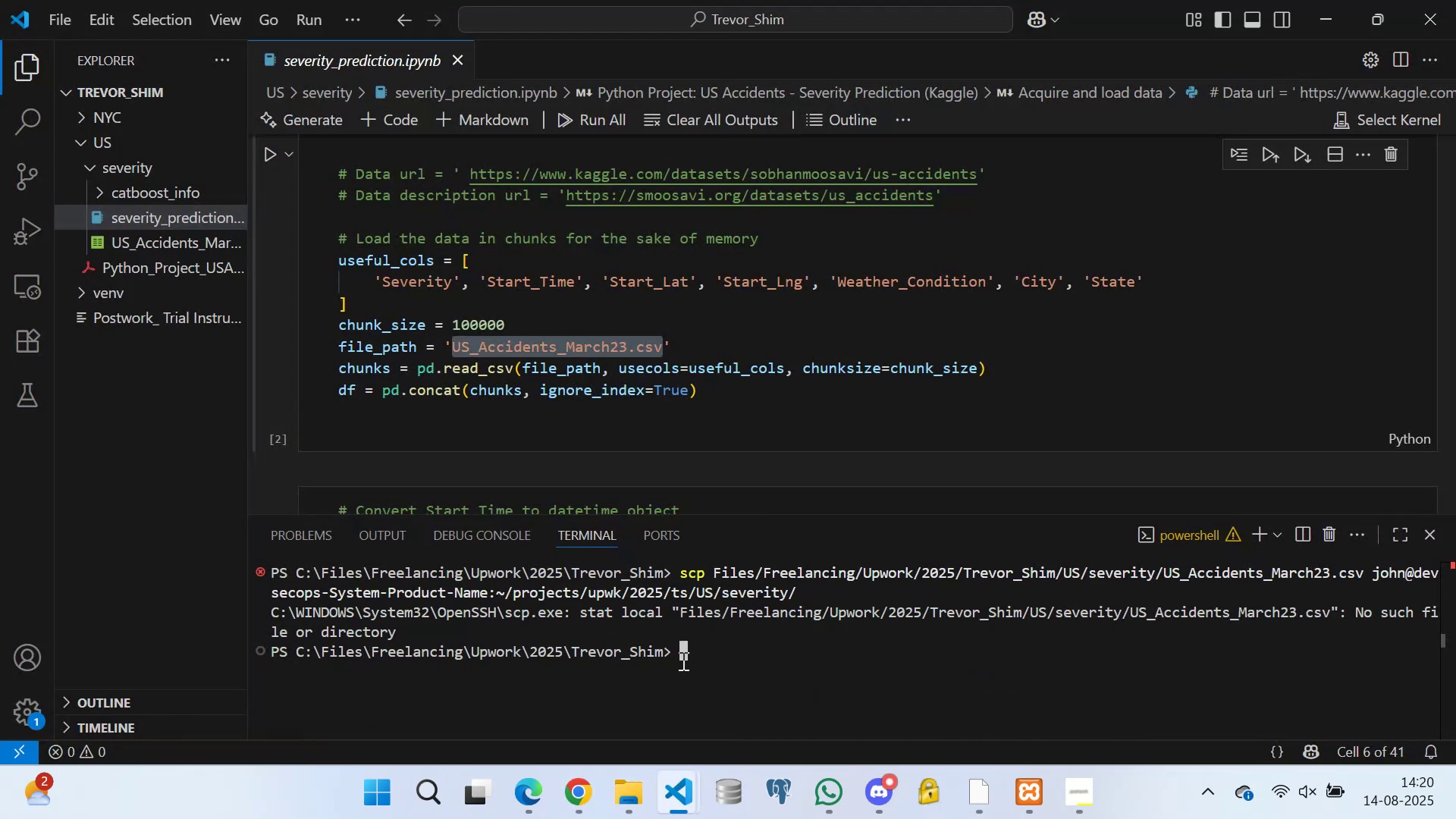 
left_click([688, 654])
 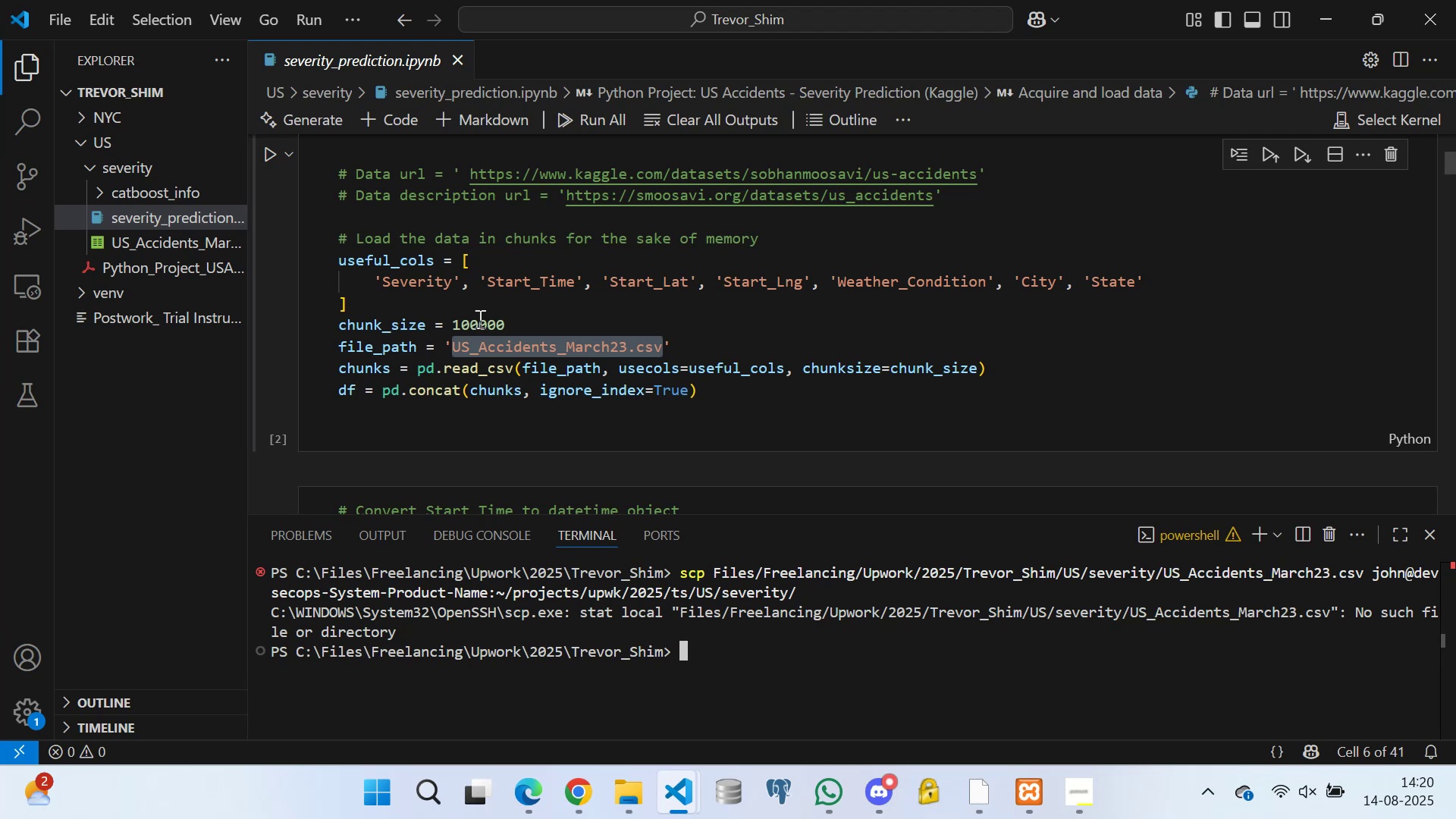 
left_click([446, 293])
 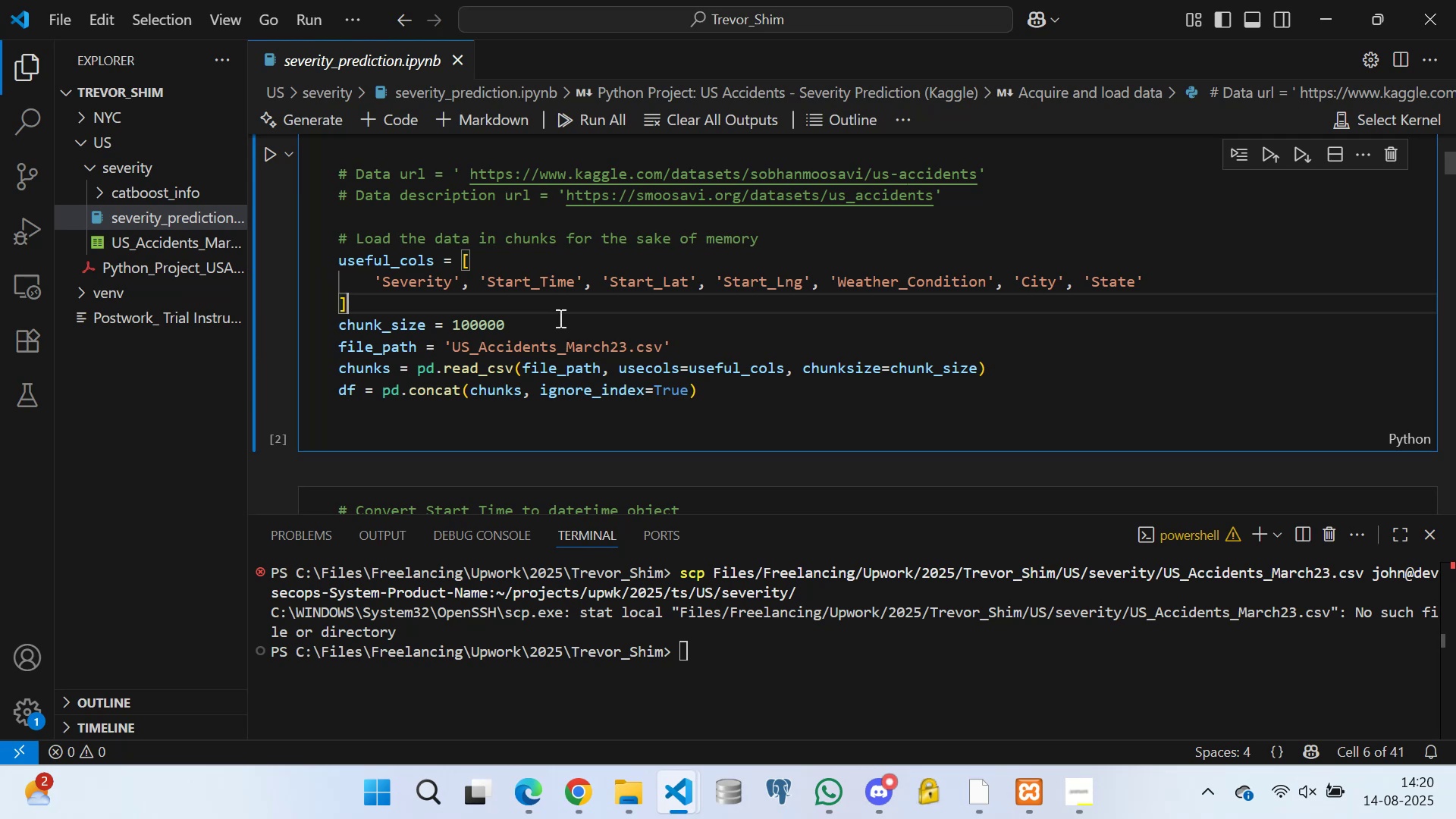 
wait(57.31)
 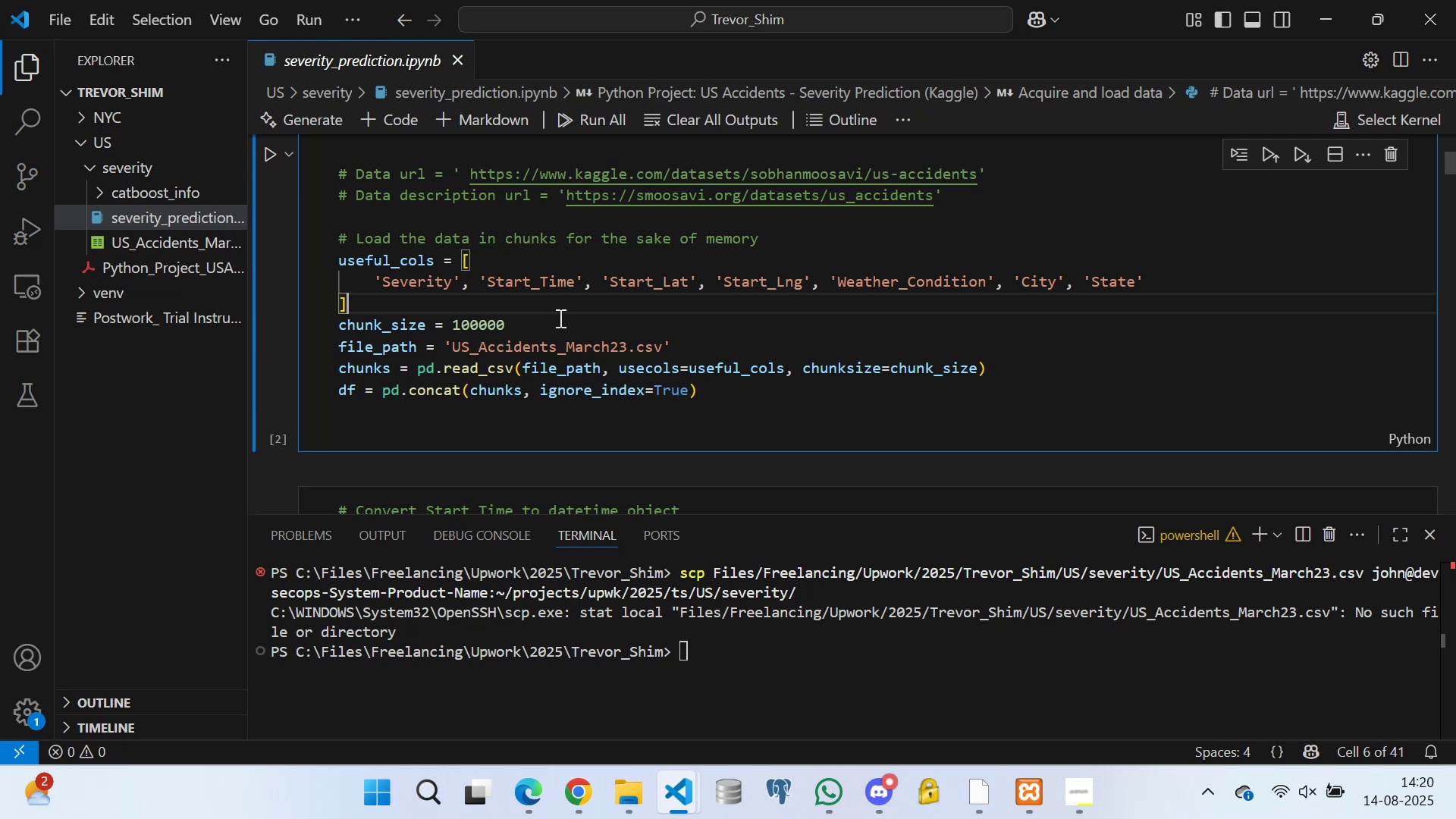 
scroll: coordinate [664, 578], scroll_direction: down, amount: 5.0
 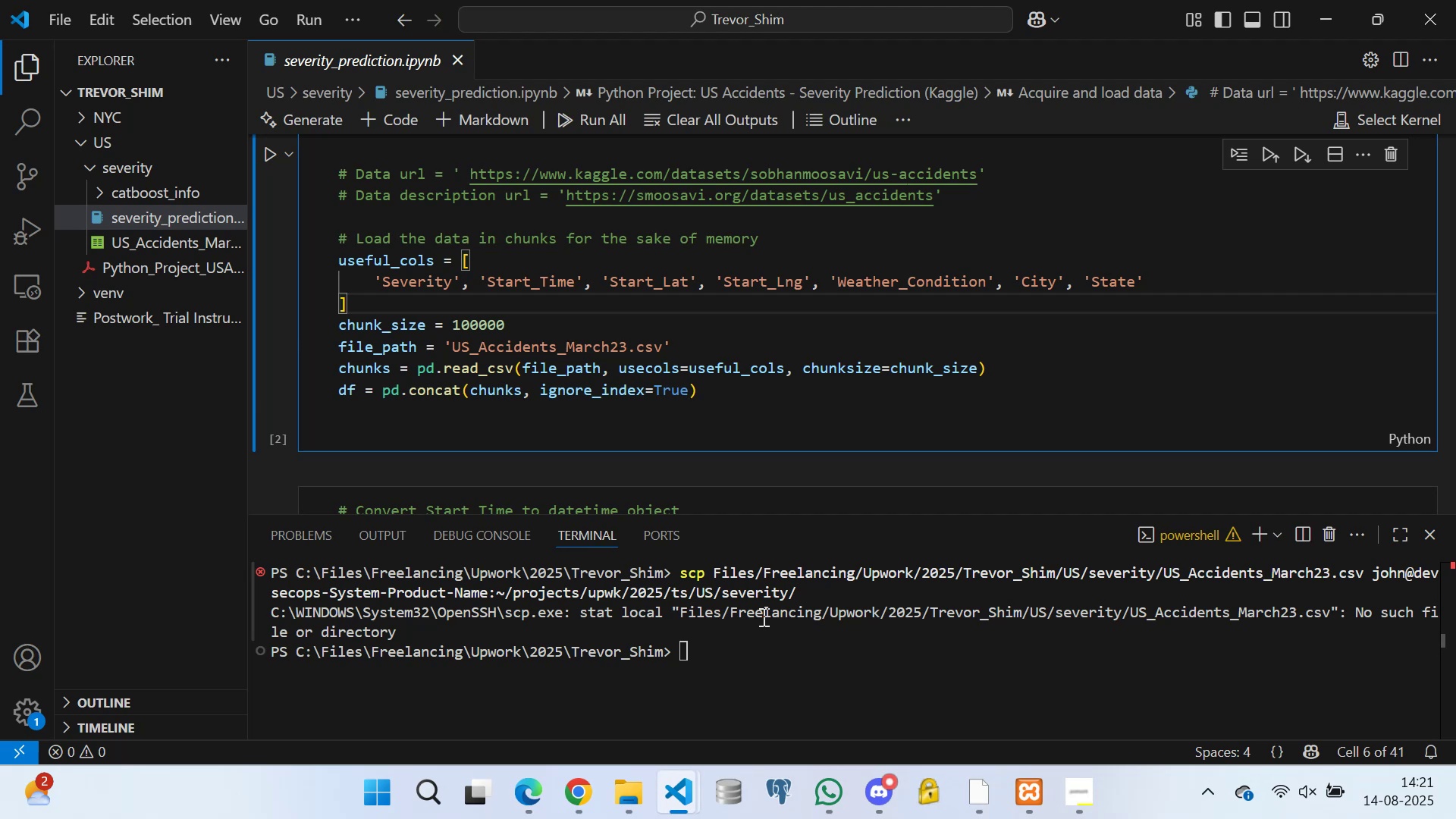 
wait(24.12)
 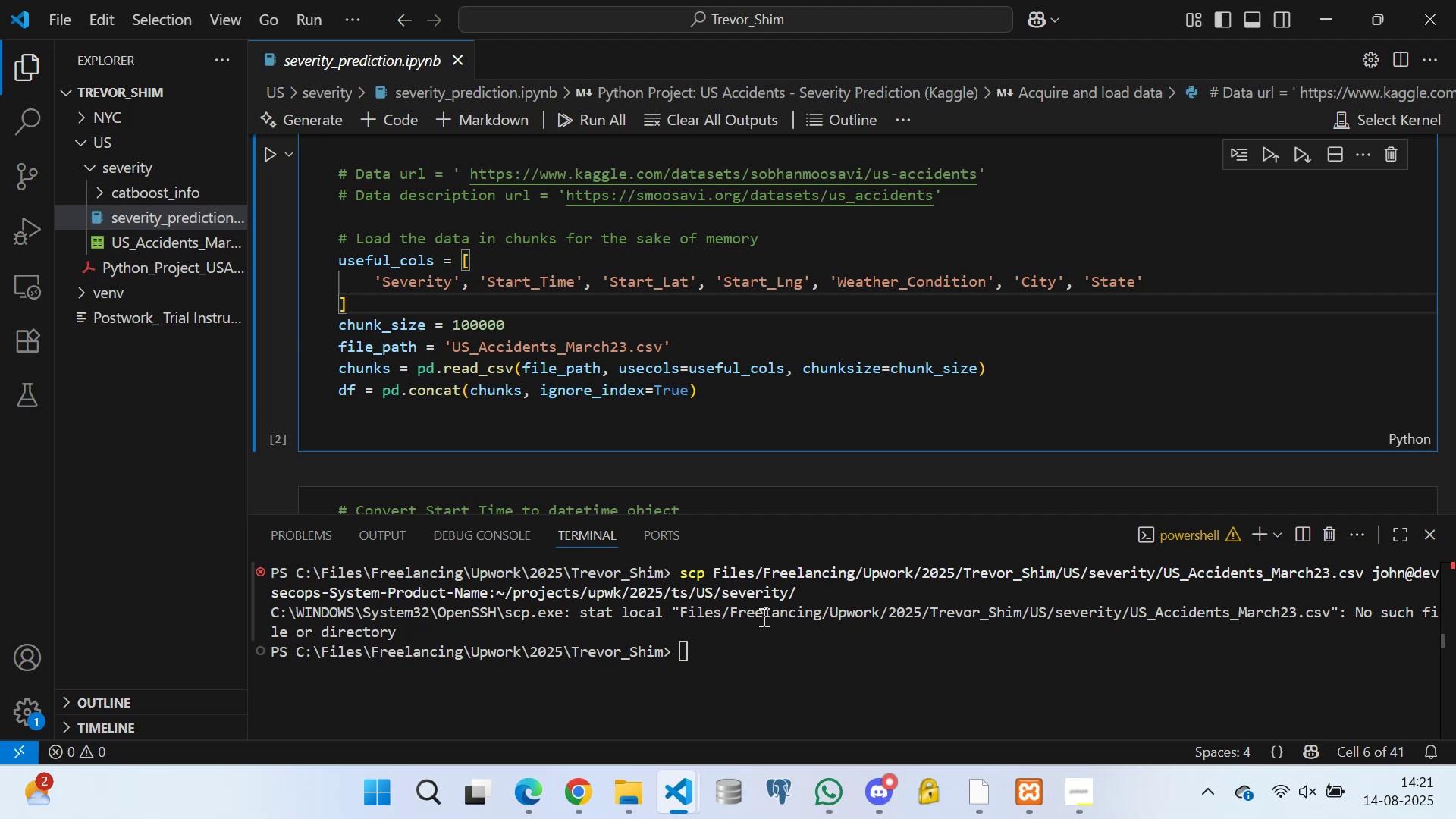 
key(ArrowUp)
 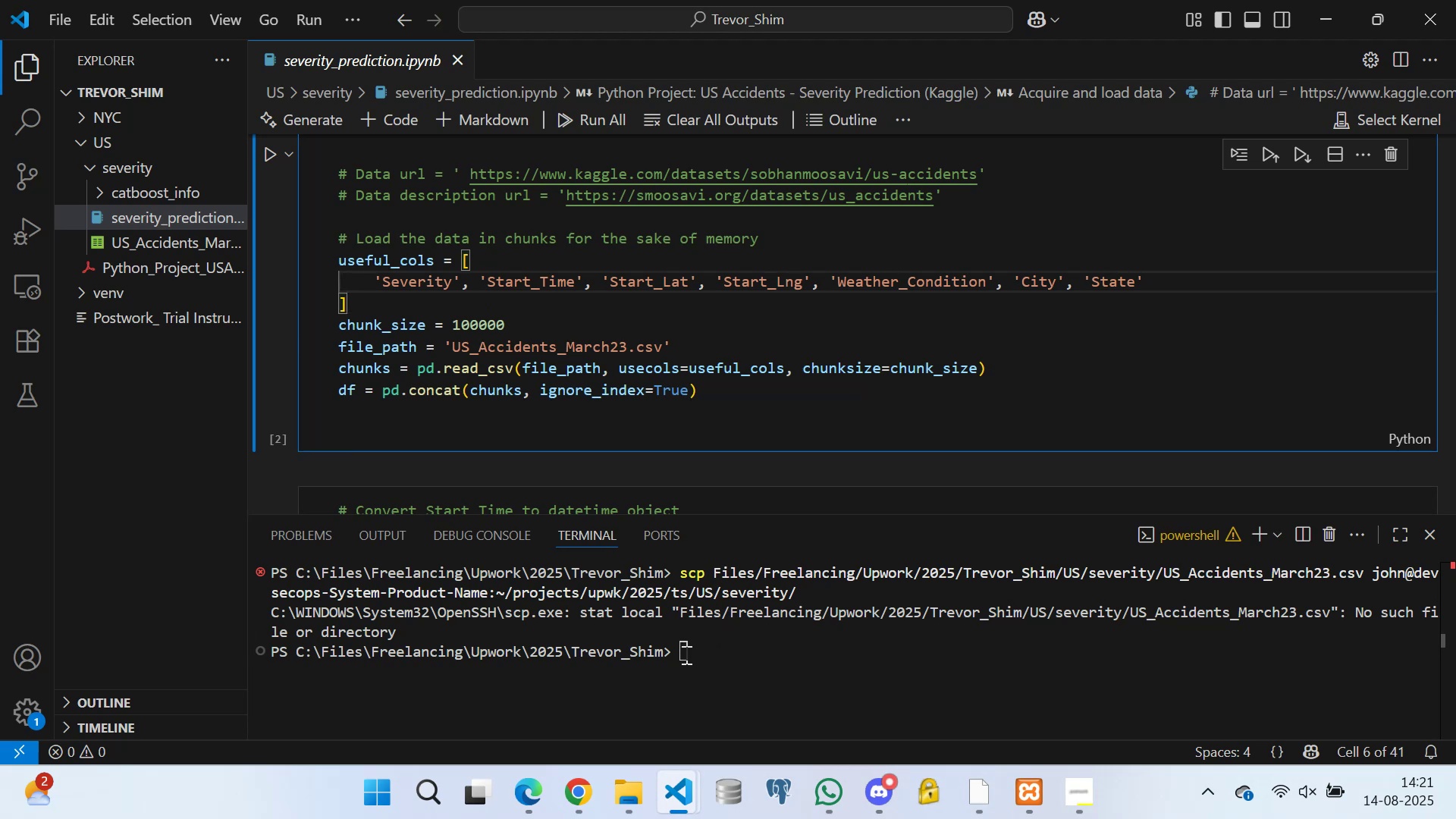 
key(ArrowUp)
 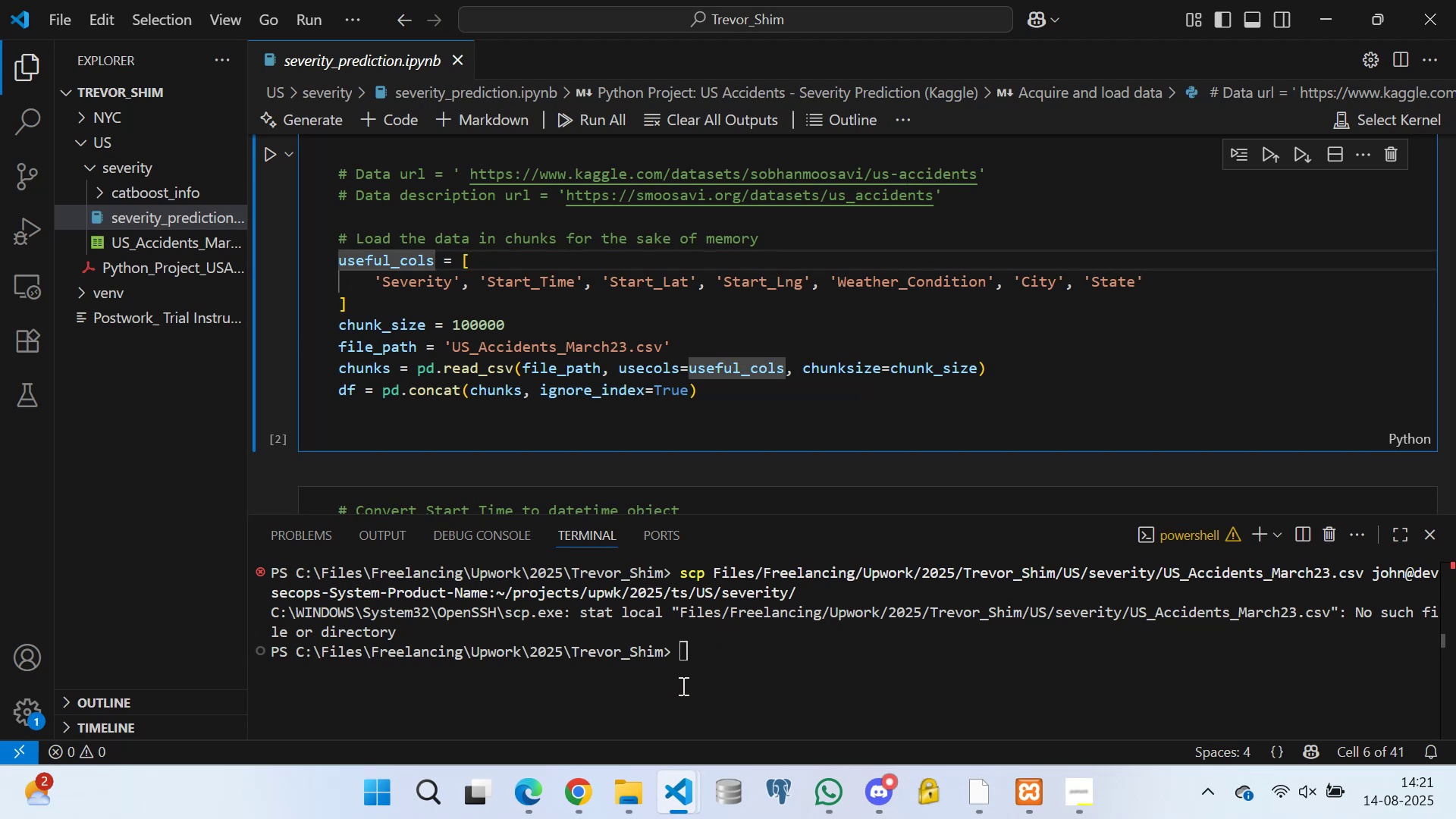 
left_click([689, 646])
 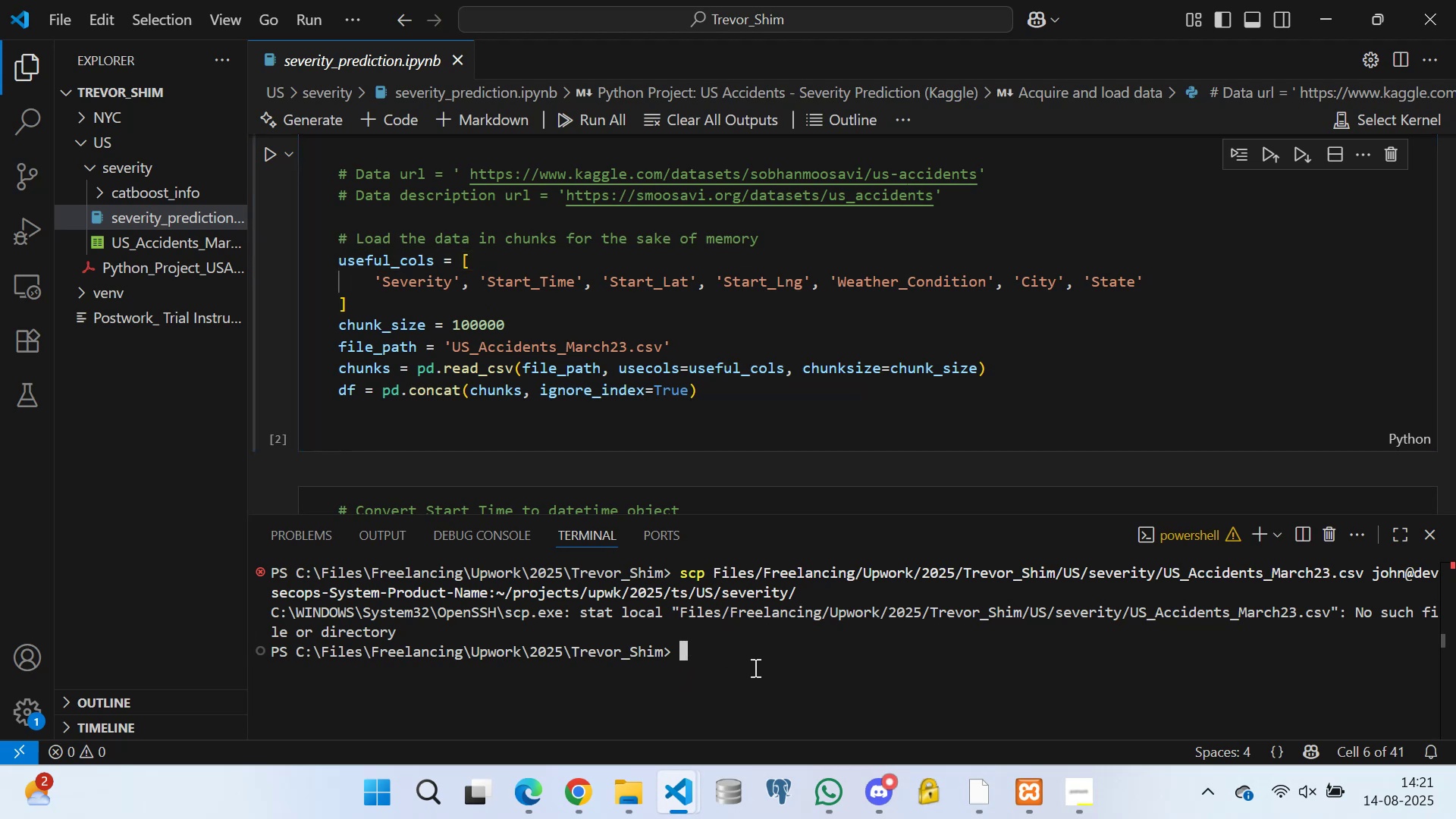 
key(ArrowUp)
 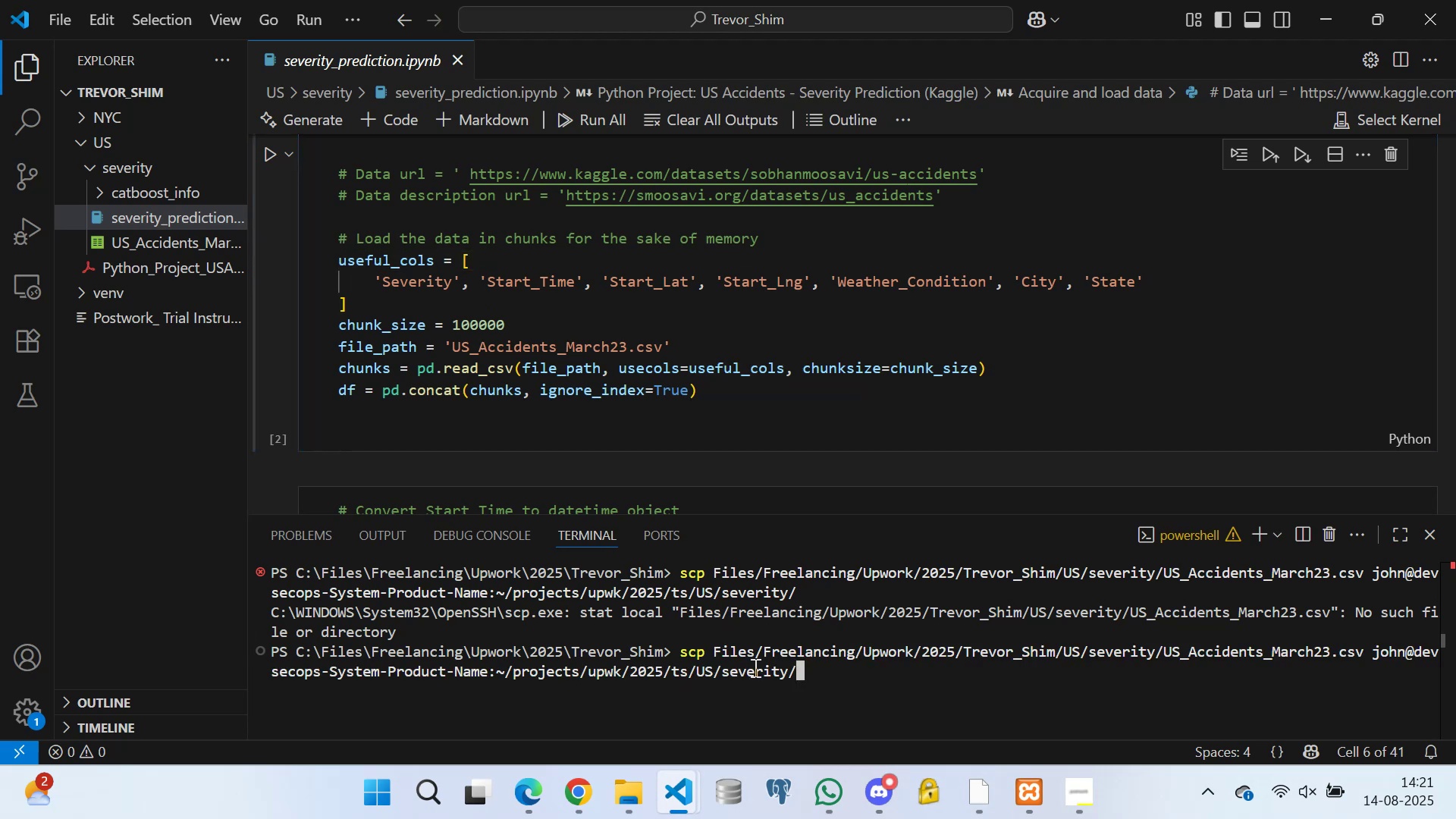 
key(ArrowUp)
 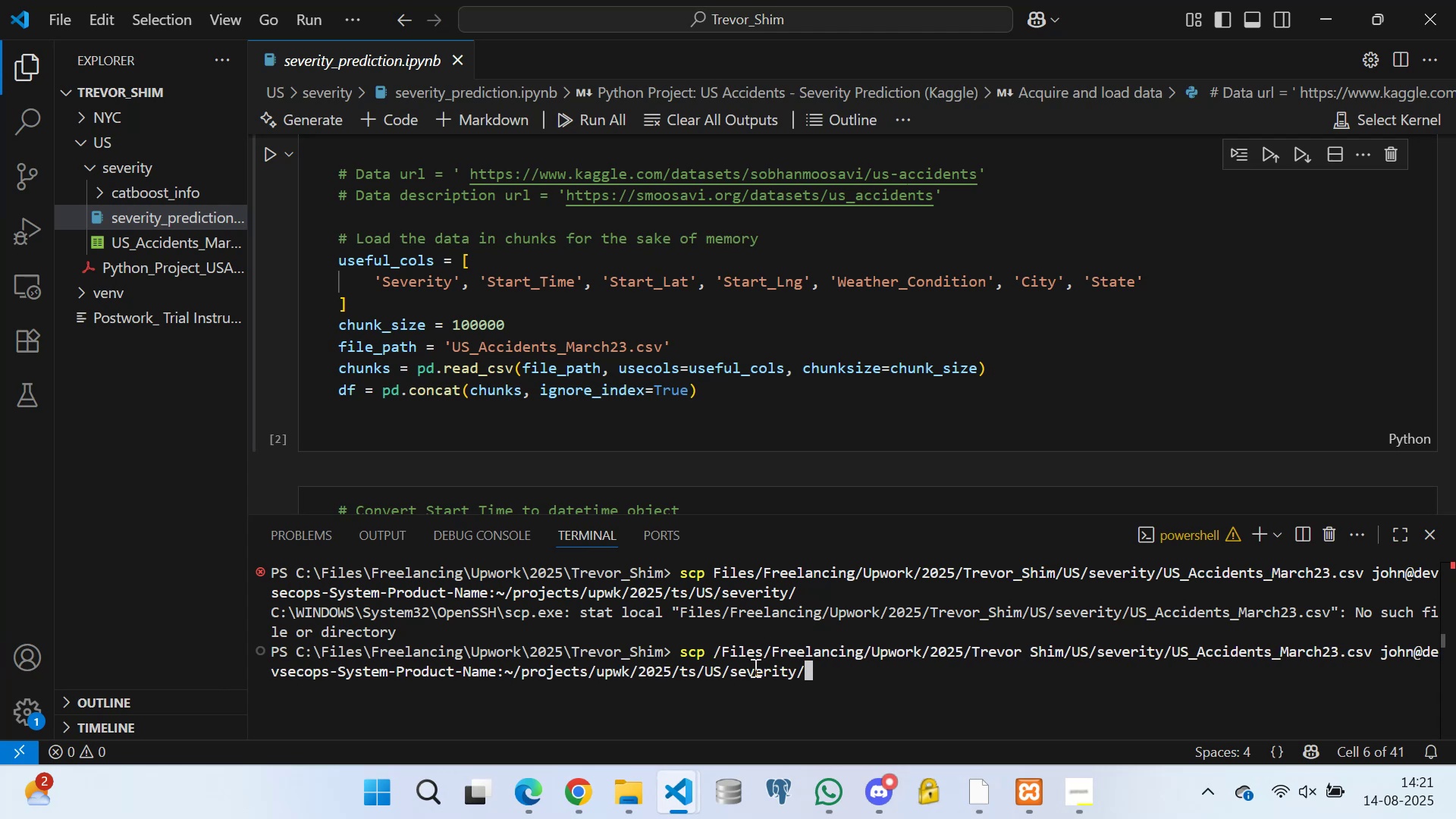 
wait(5.93)
 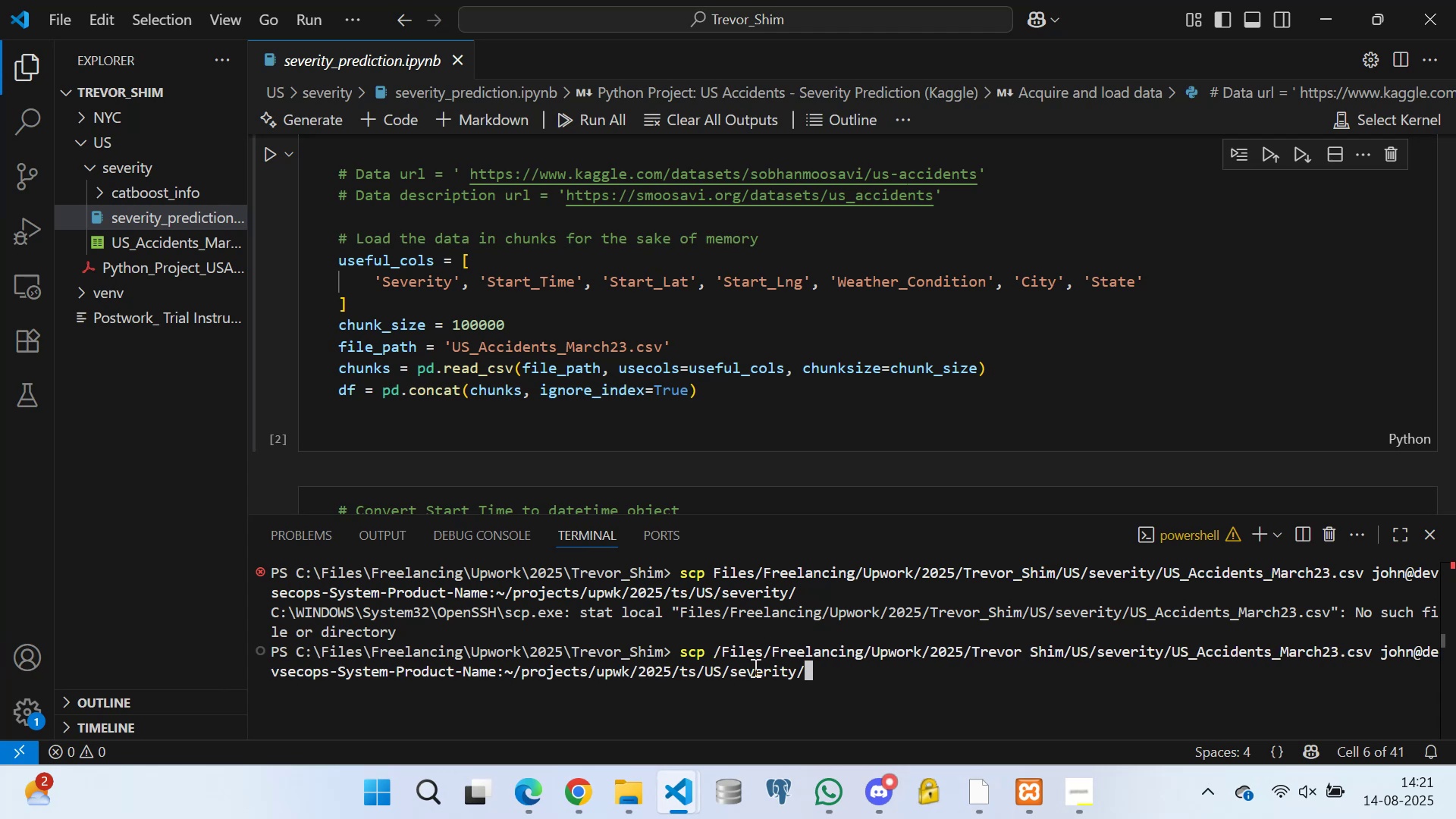 
key(ArrowDown)
 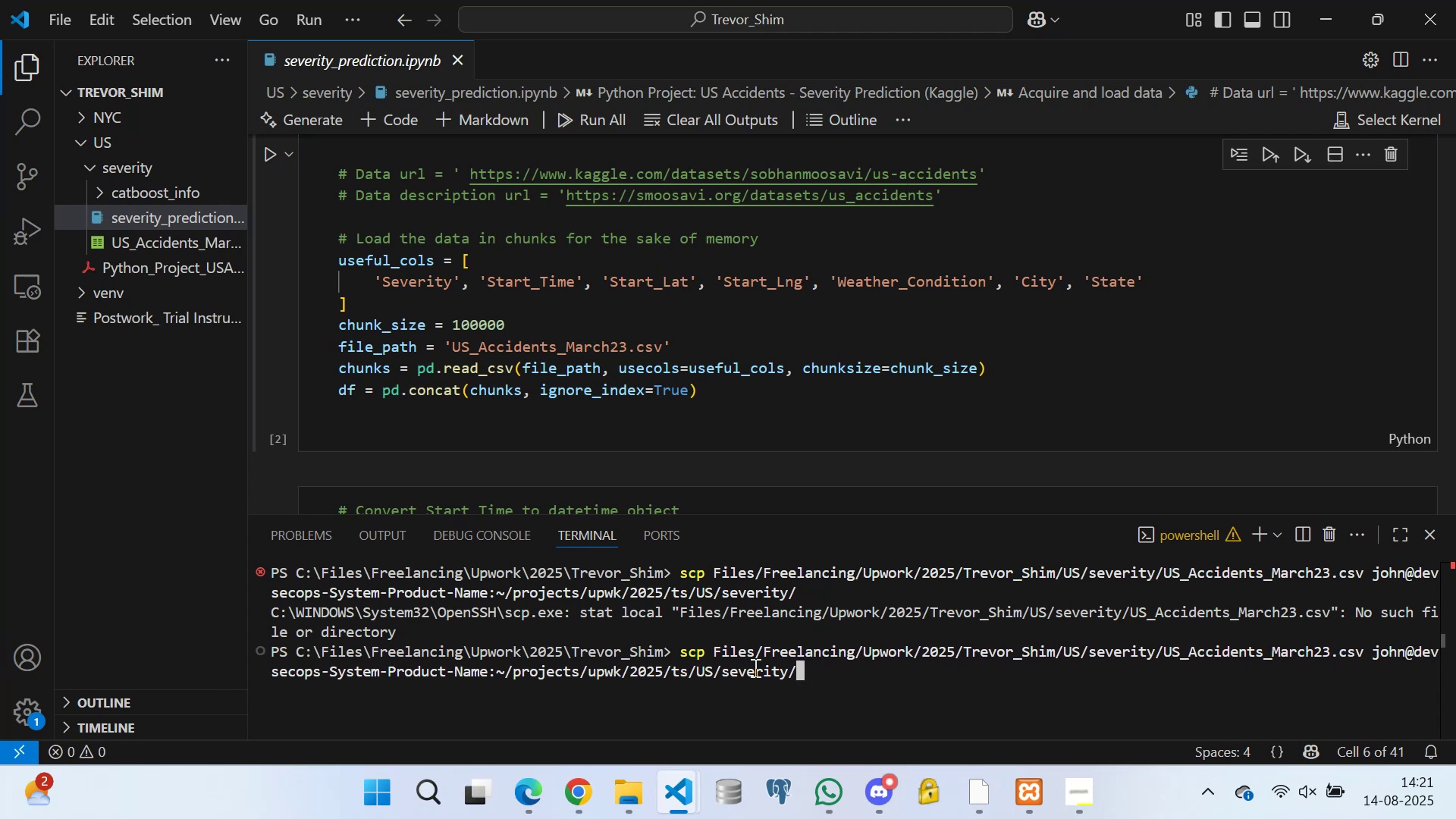 
hold_key(key=ArrowLeft, duration=1.53)
 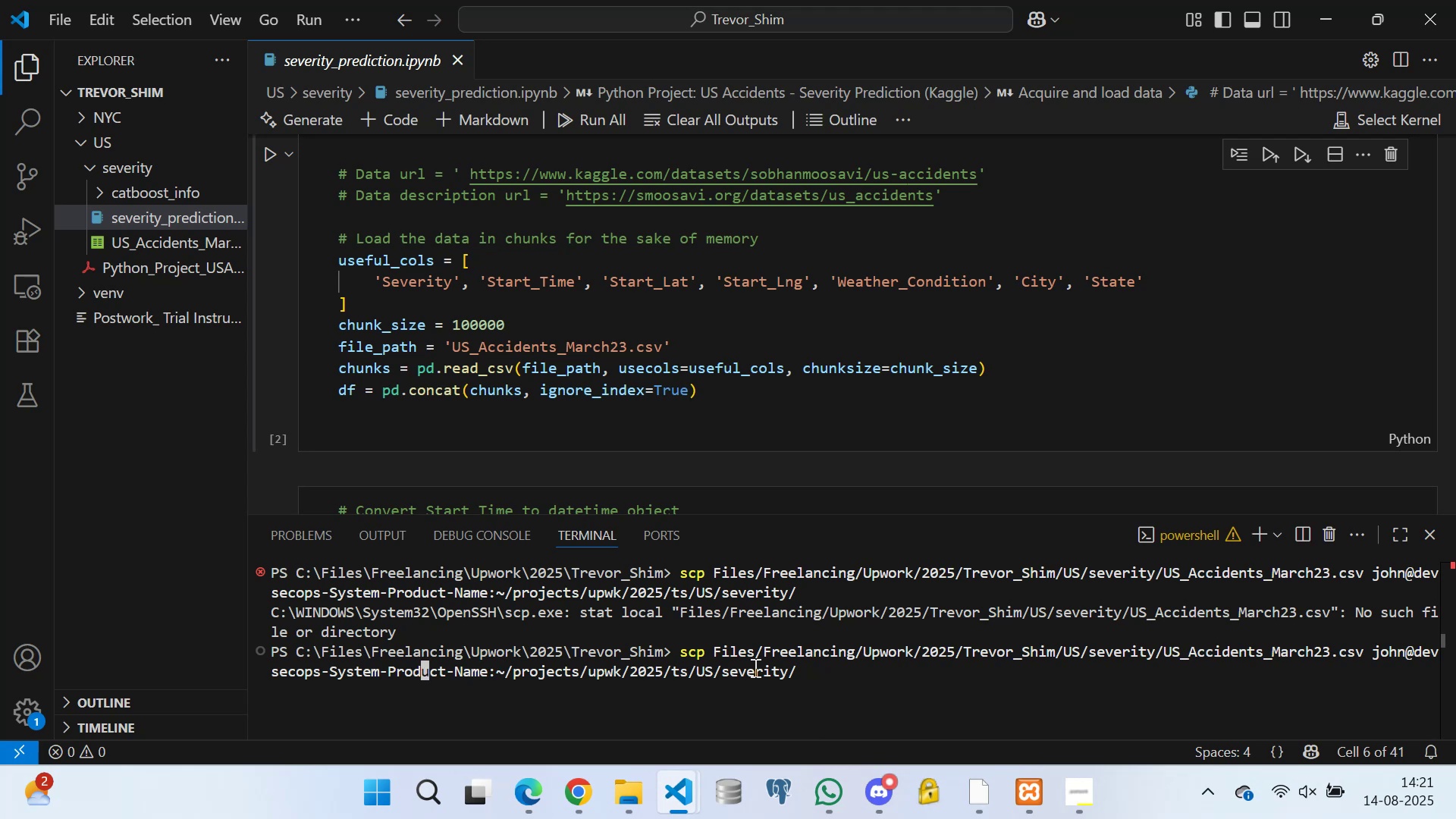 
hold_key(key=ArrowLeft, duration=1.52)
 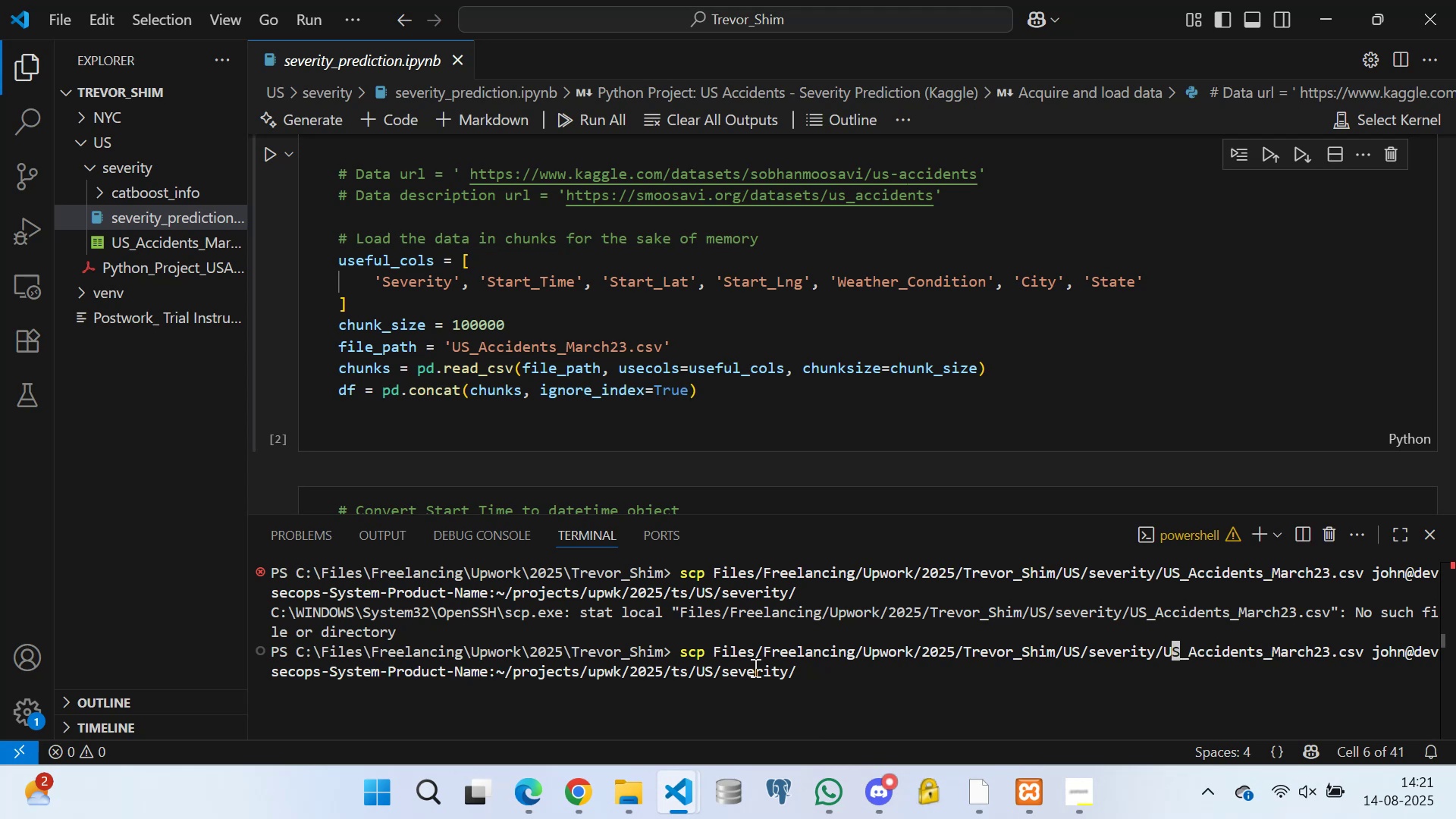 
hold_key(key=ArrowLeft, duration=1.51)
 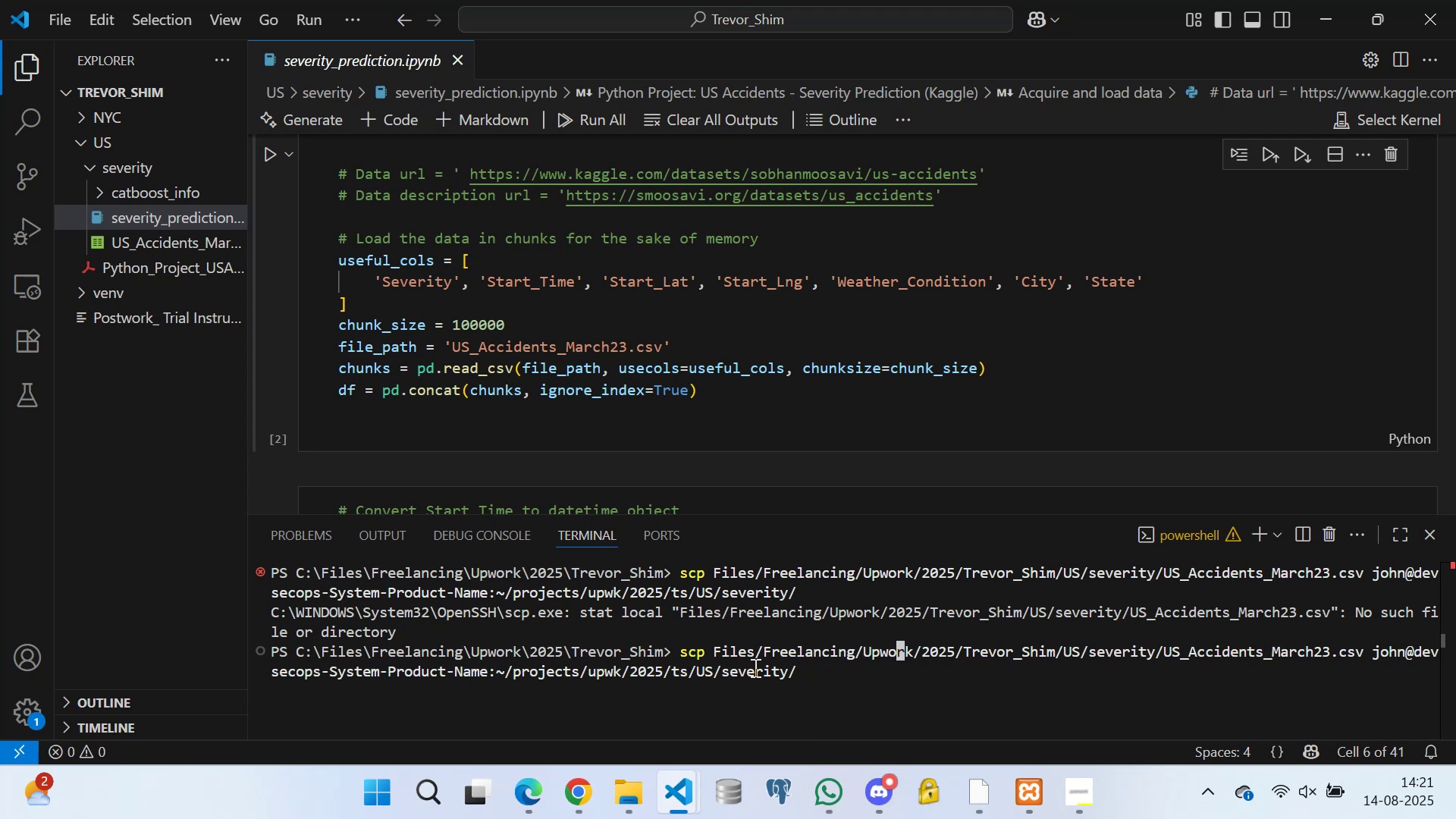 
key(ArrowLeft)
 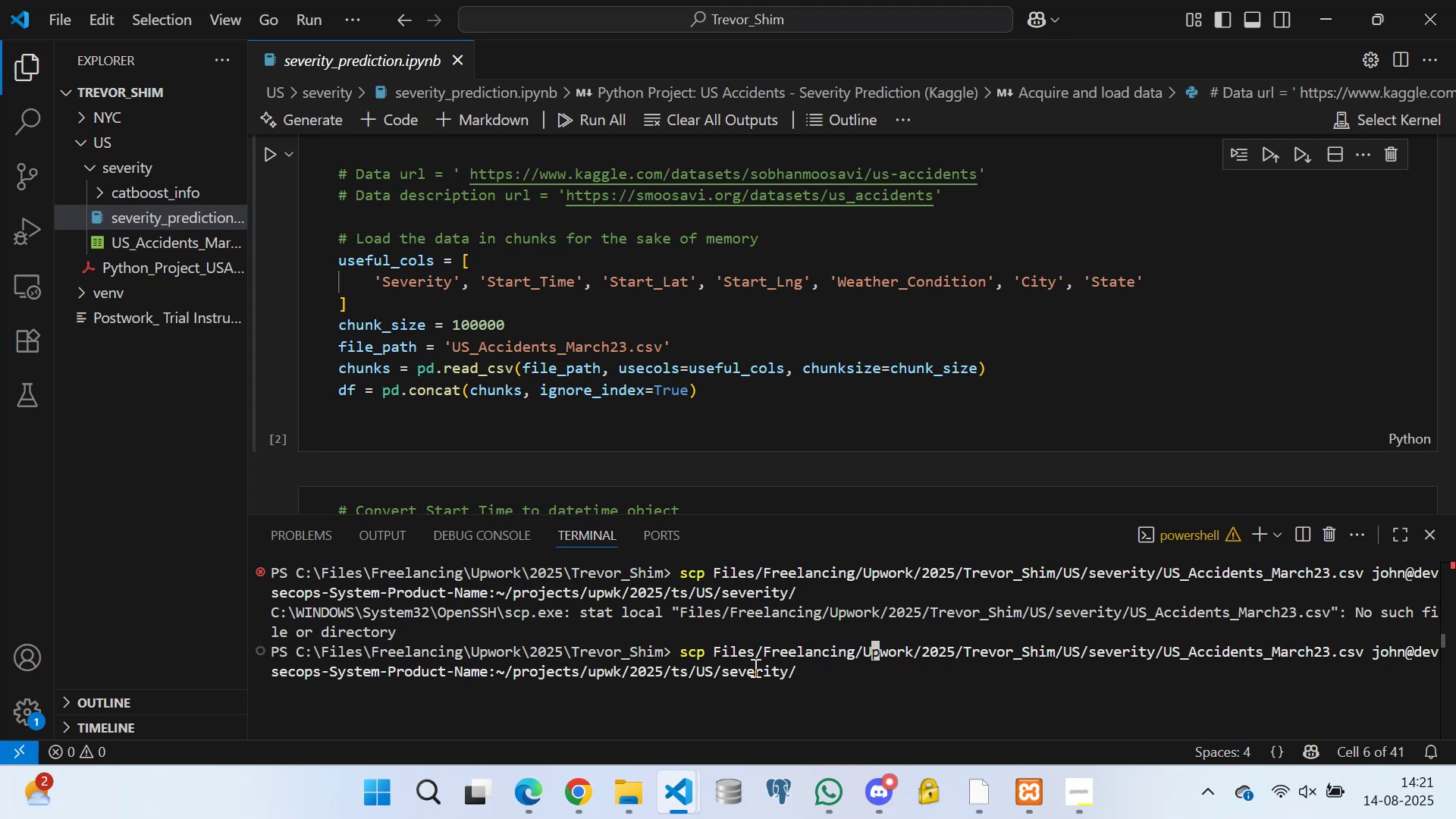 
key(ArrowLeft)
 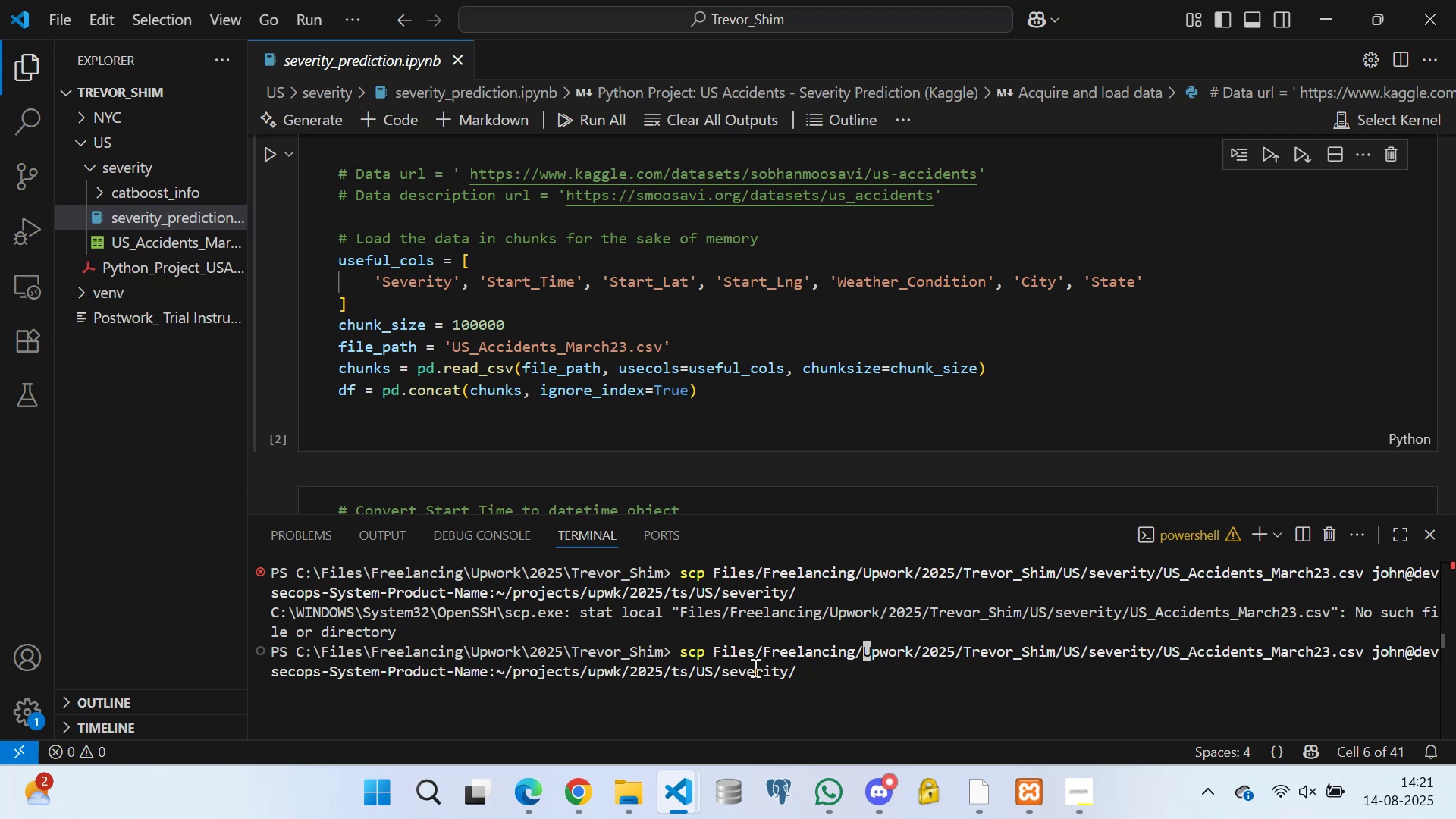 
key(ArrowLeft)
 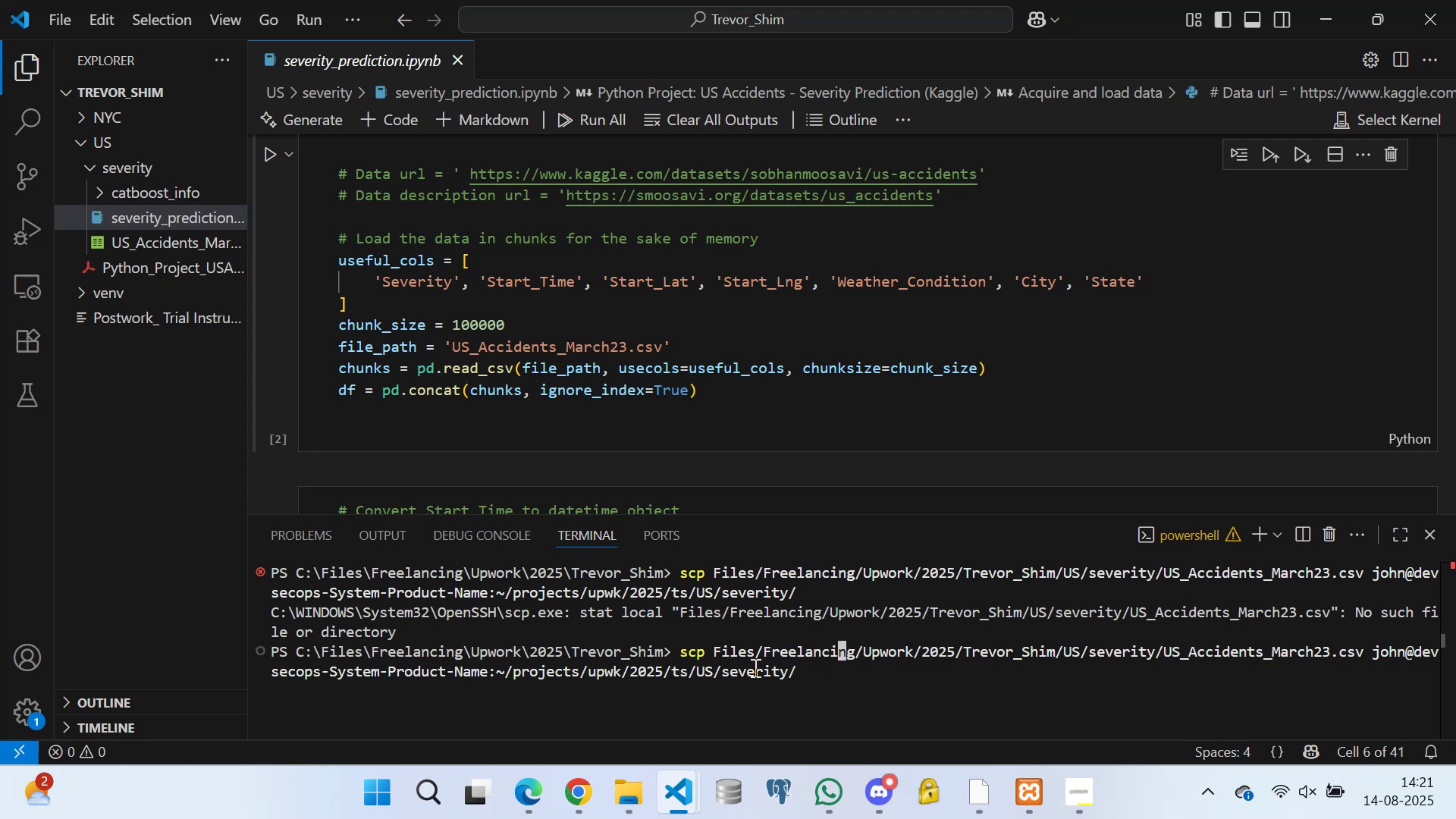 
key(ArrowLeft)
 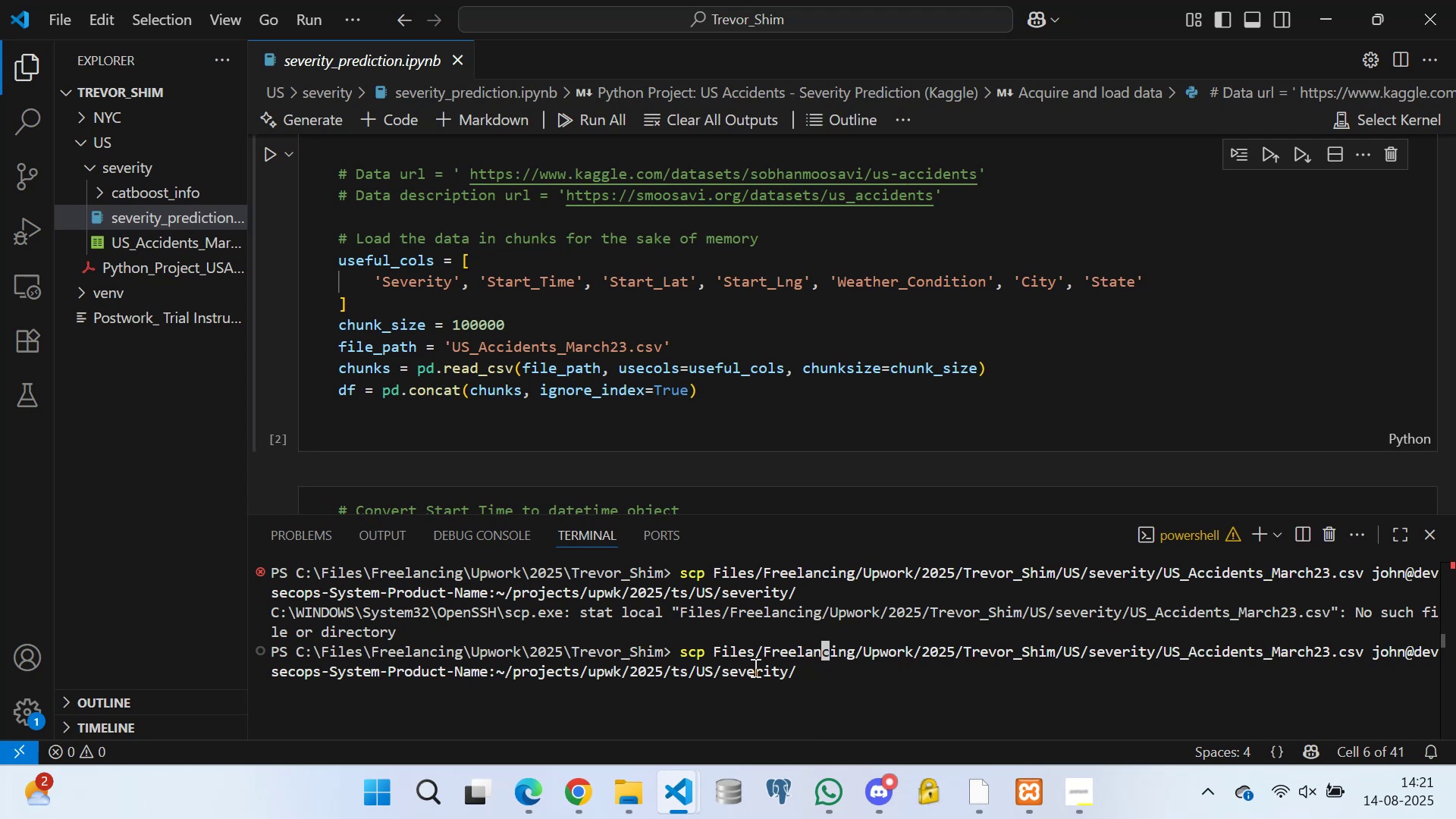 
hold_key(key=ArrowLeft, duration=0.79)
 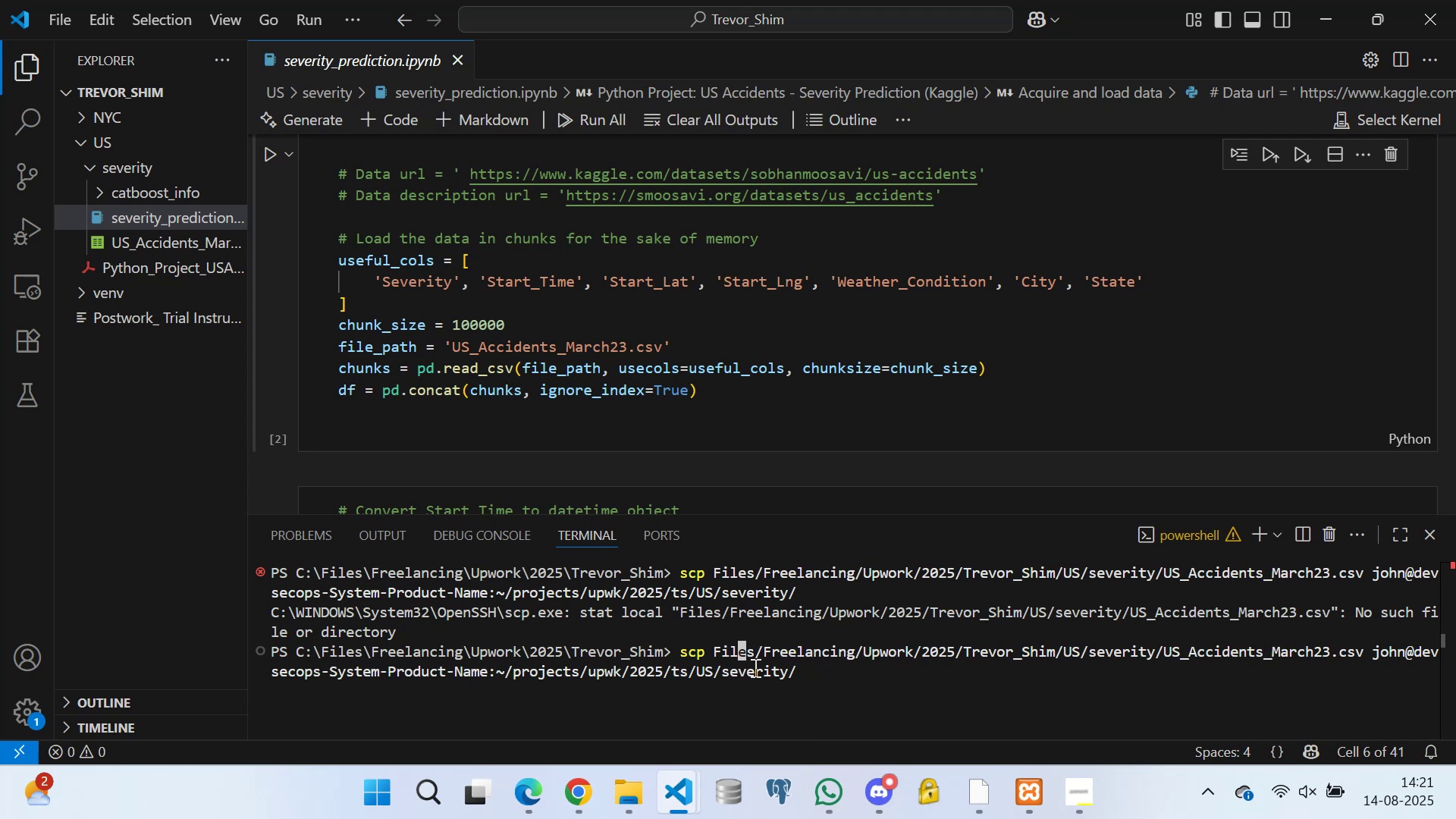 
key(ArrowLeft)
 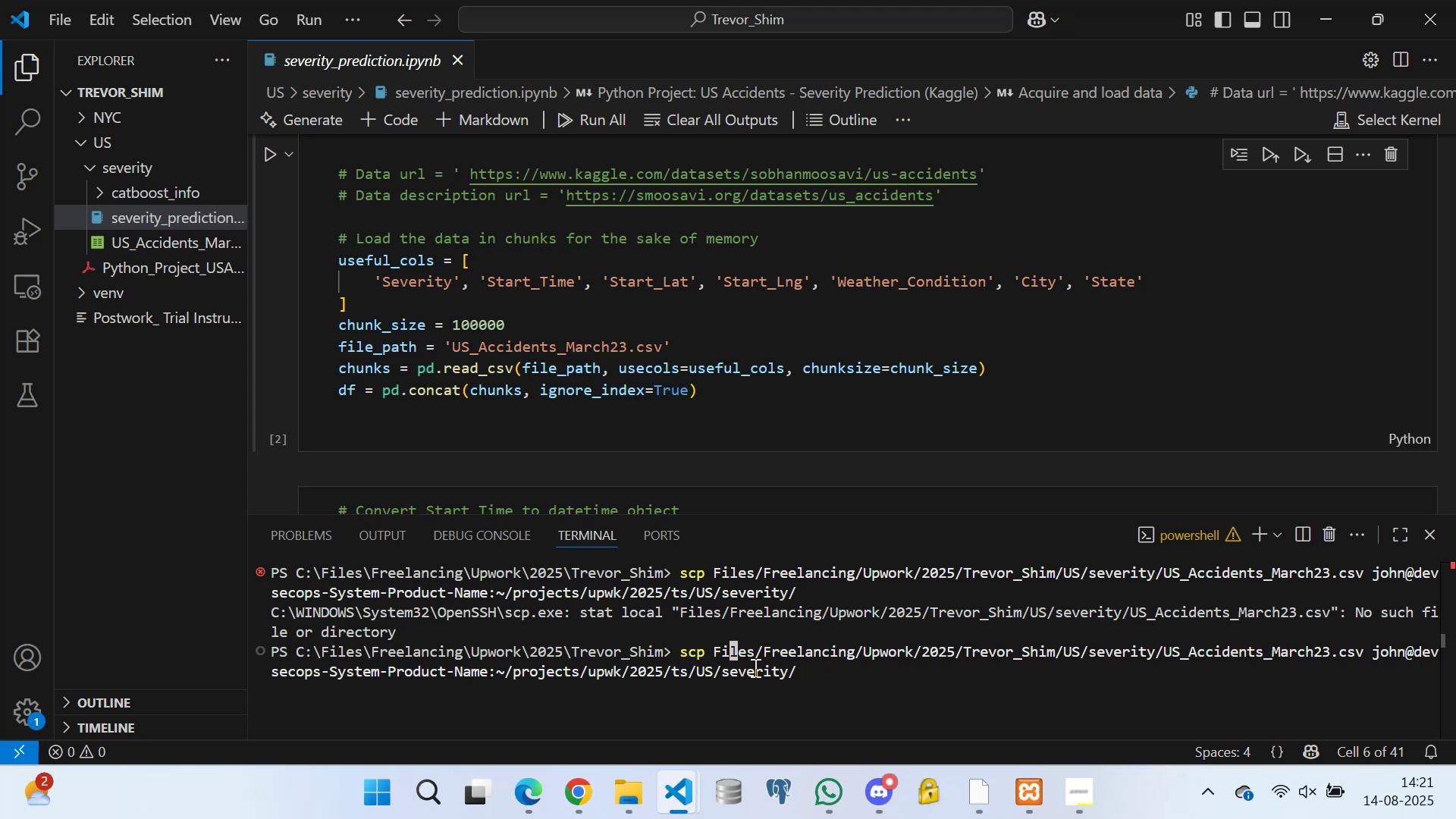 
key(ArrowLeft)
 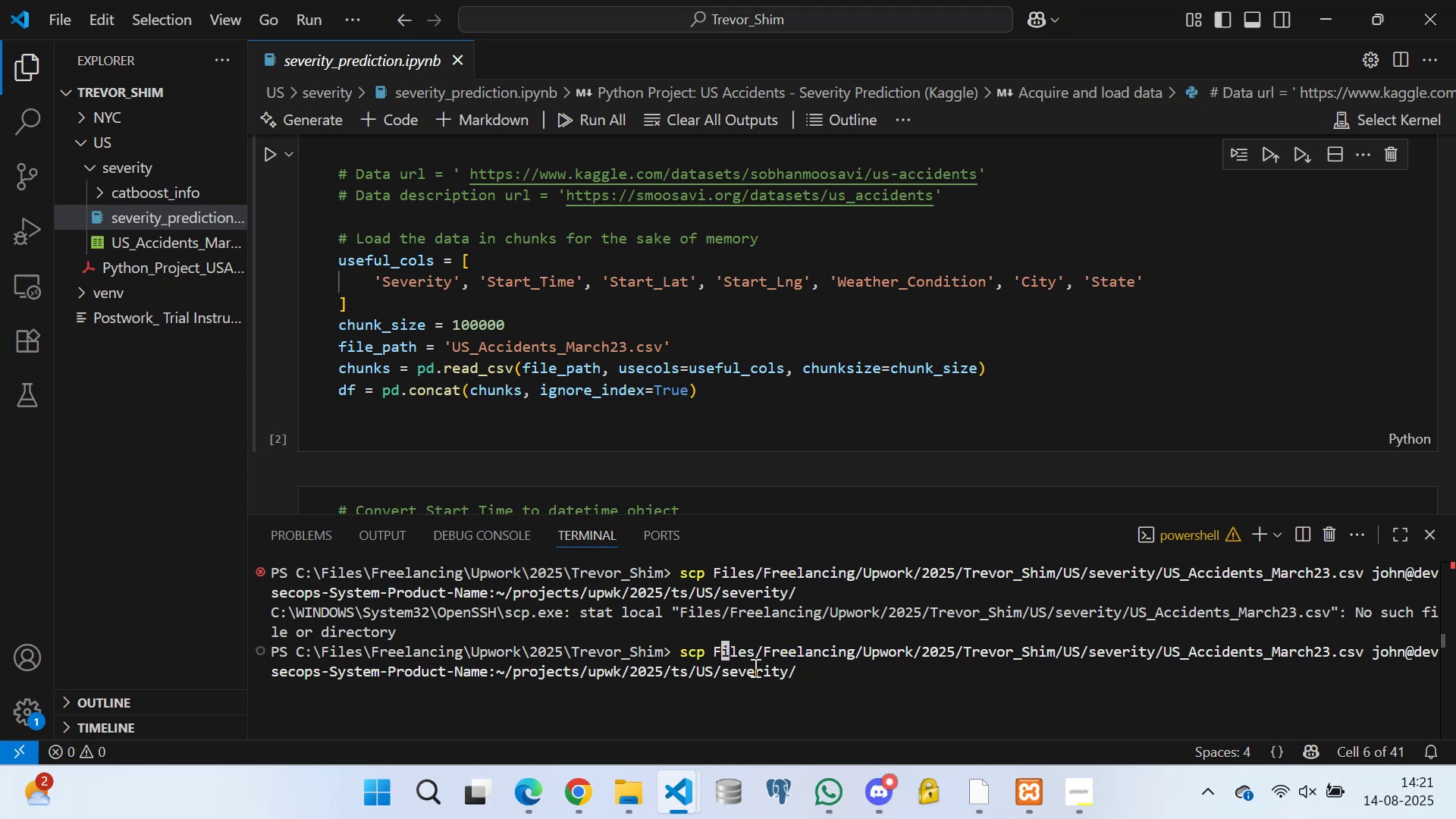 
key(ArrowLeft)
 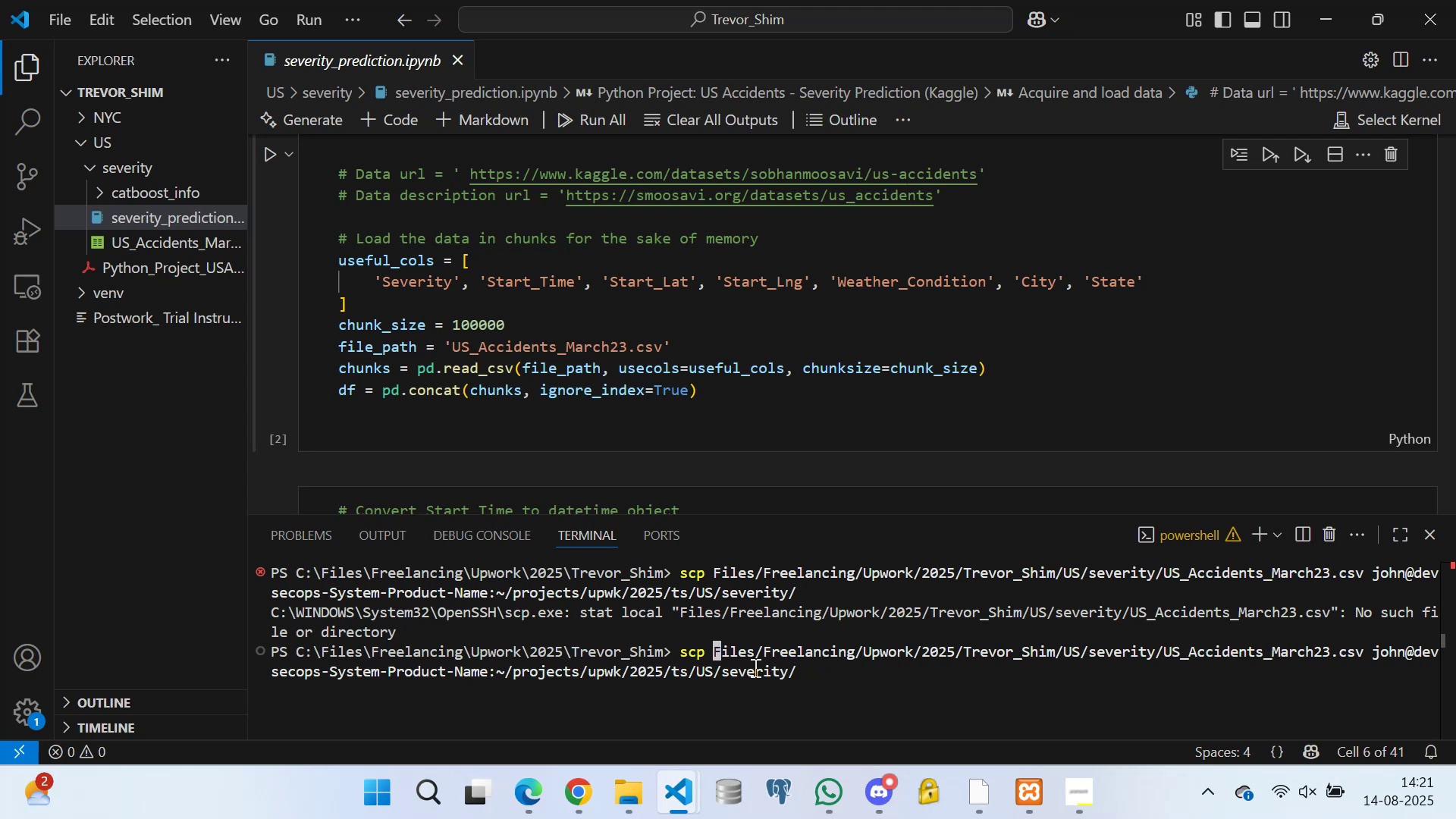 
key(ArrowLeft)
 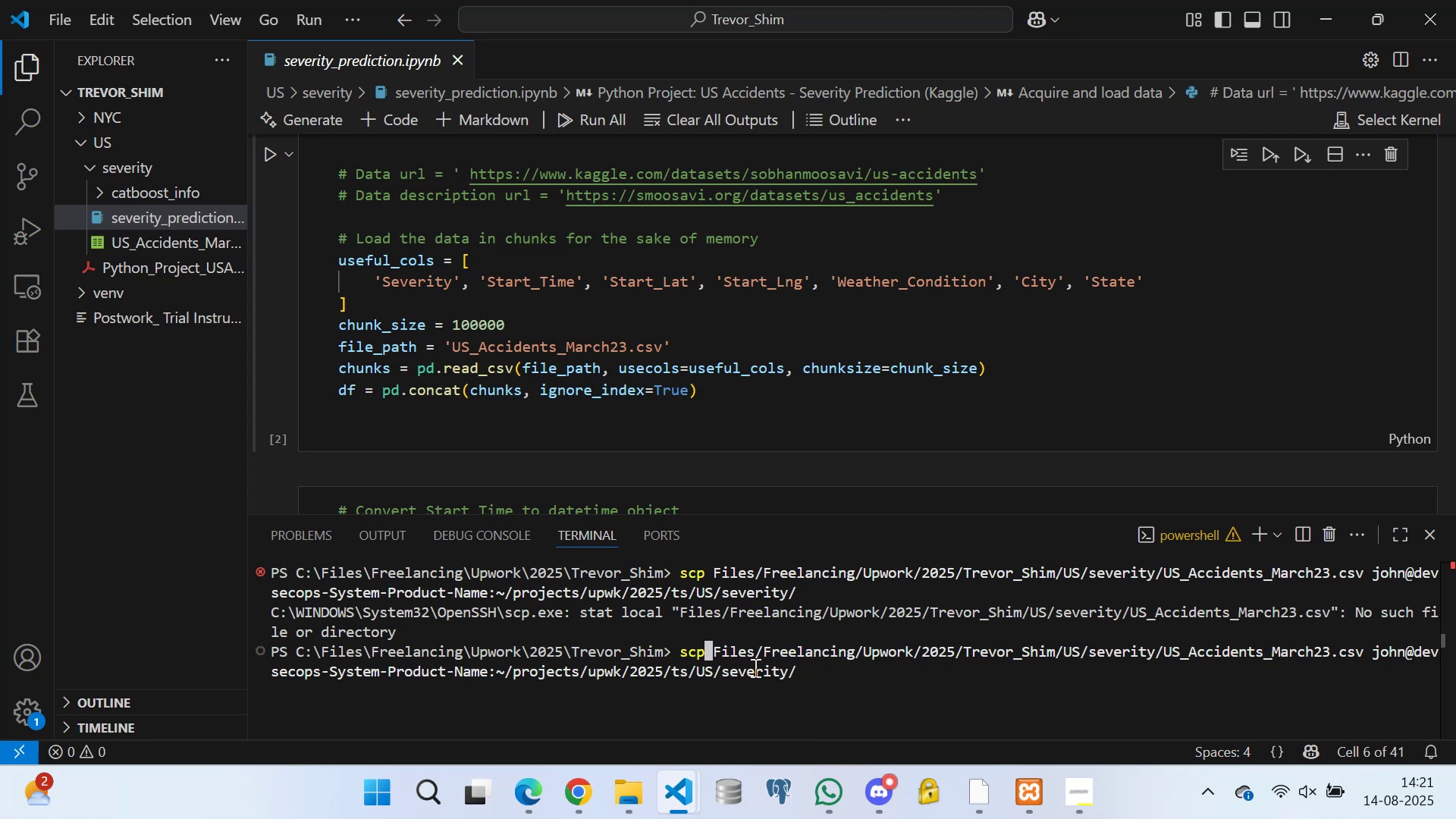 
key(ArrowRight)
 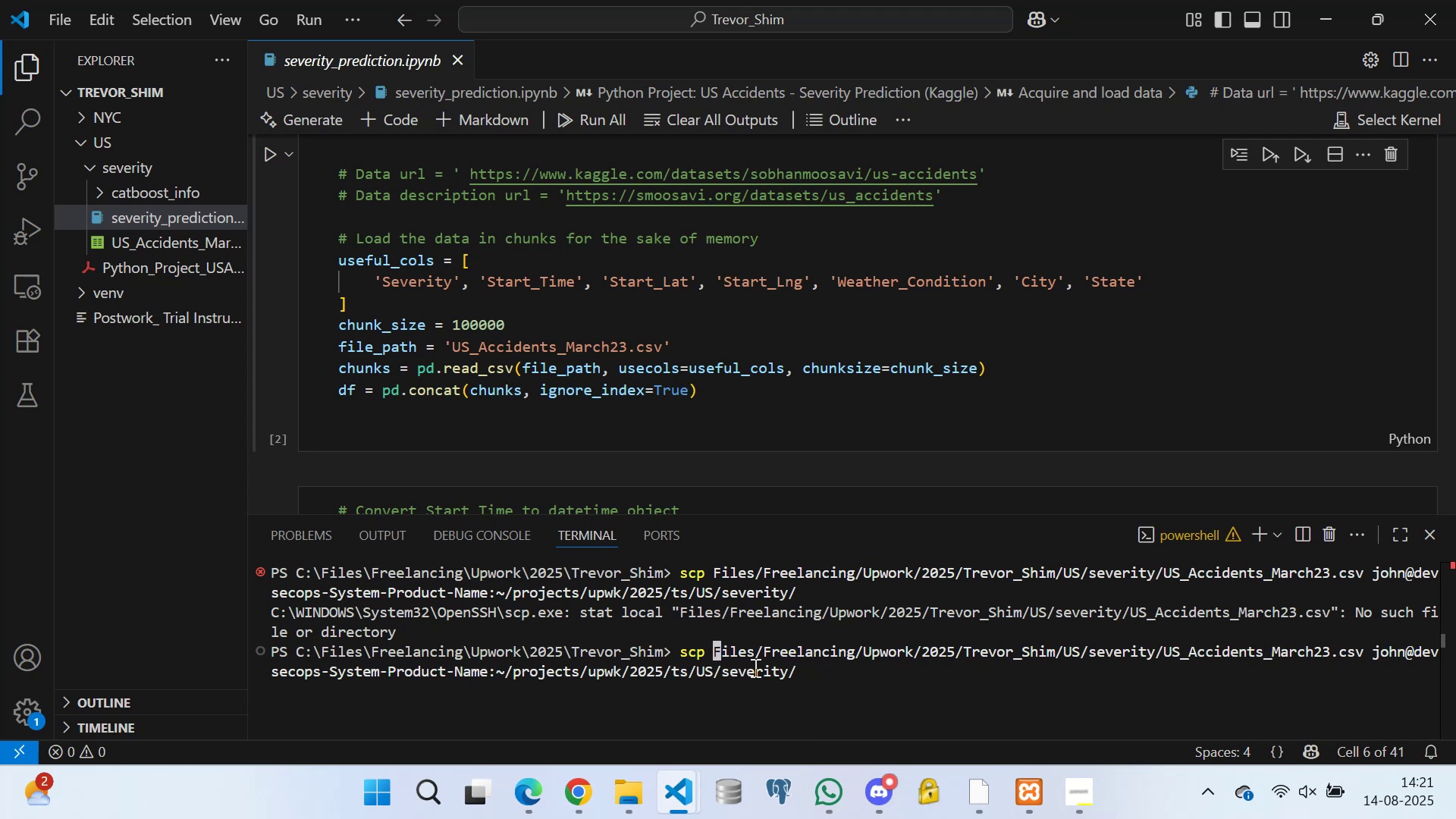 
key(Break)
 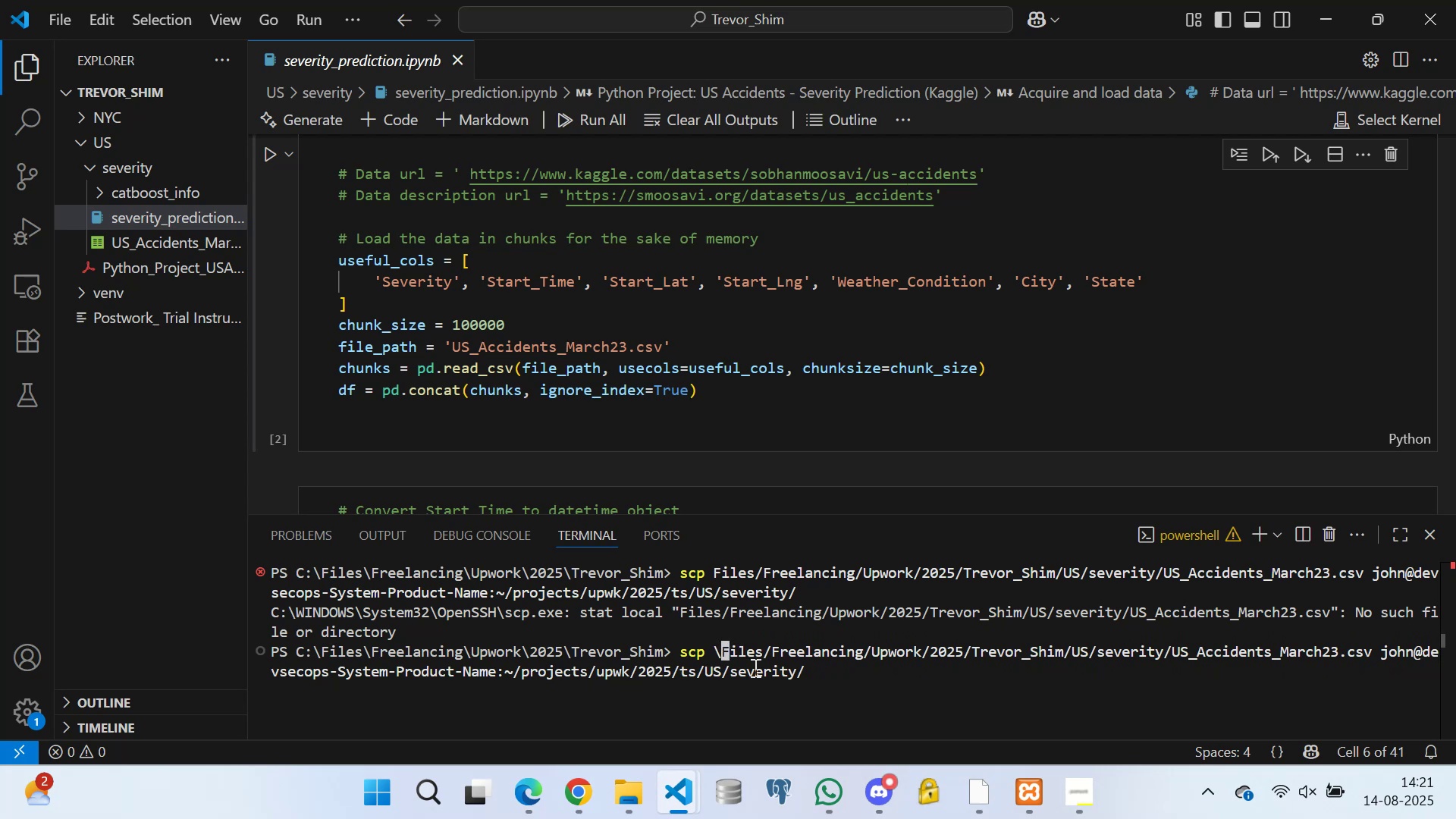 
key(ArrowRight)
 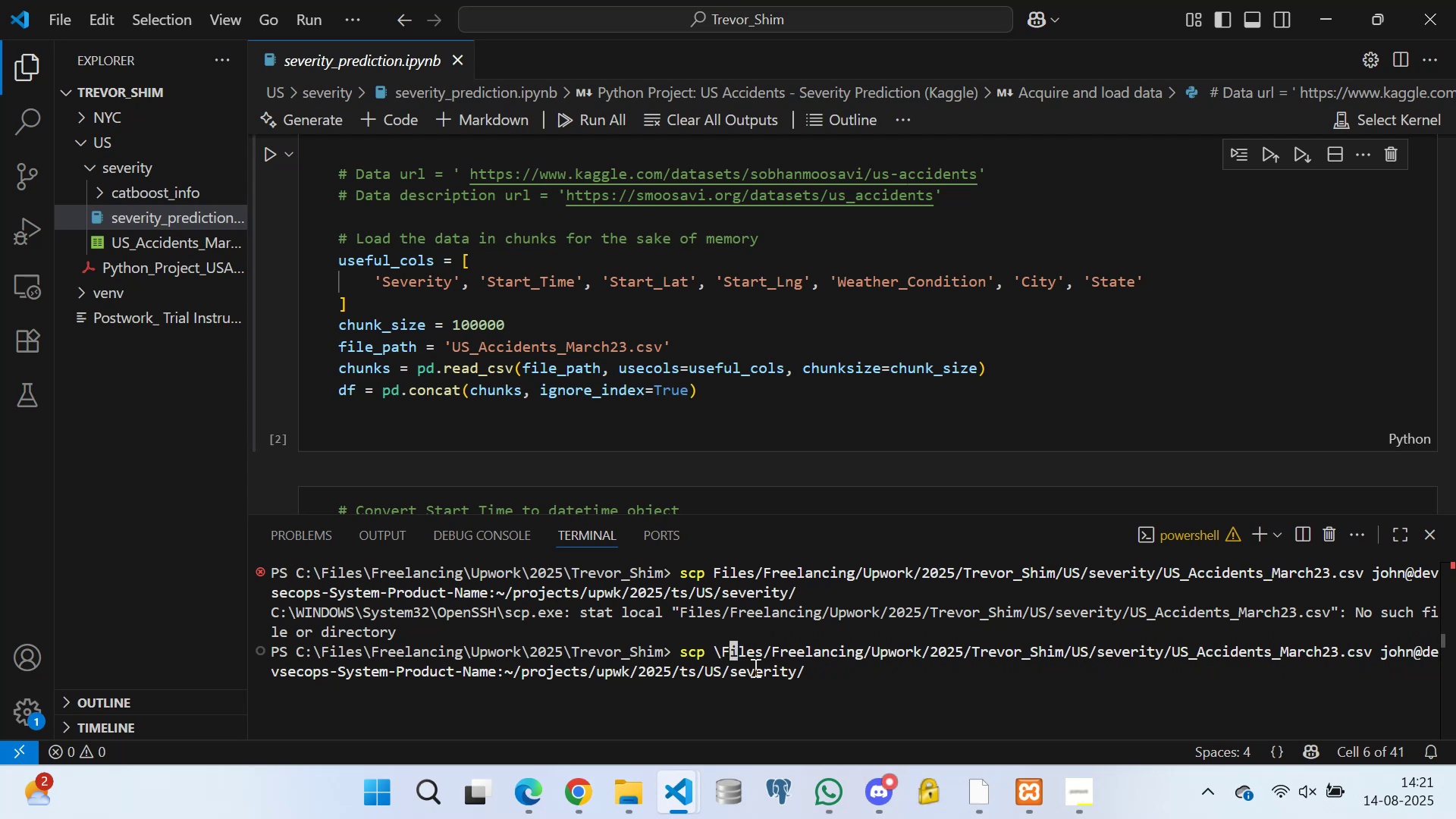 
key(ArrowRight)
 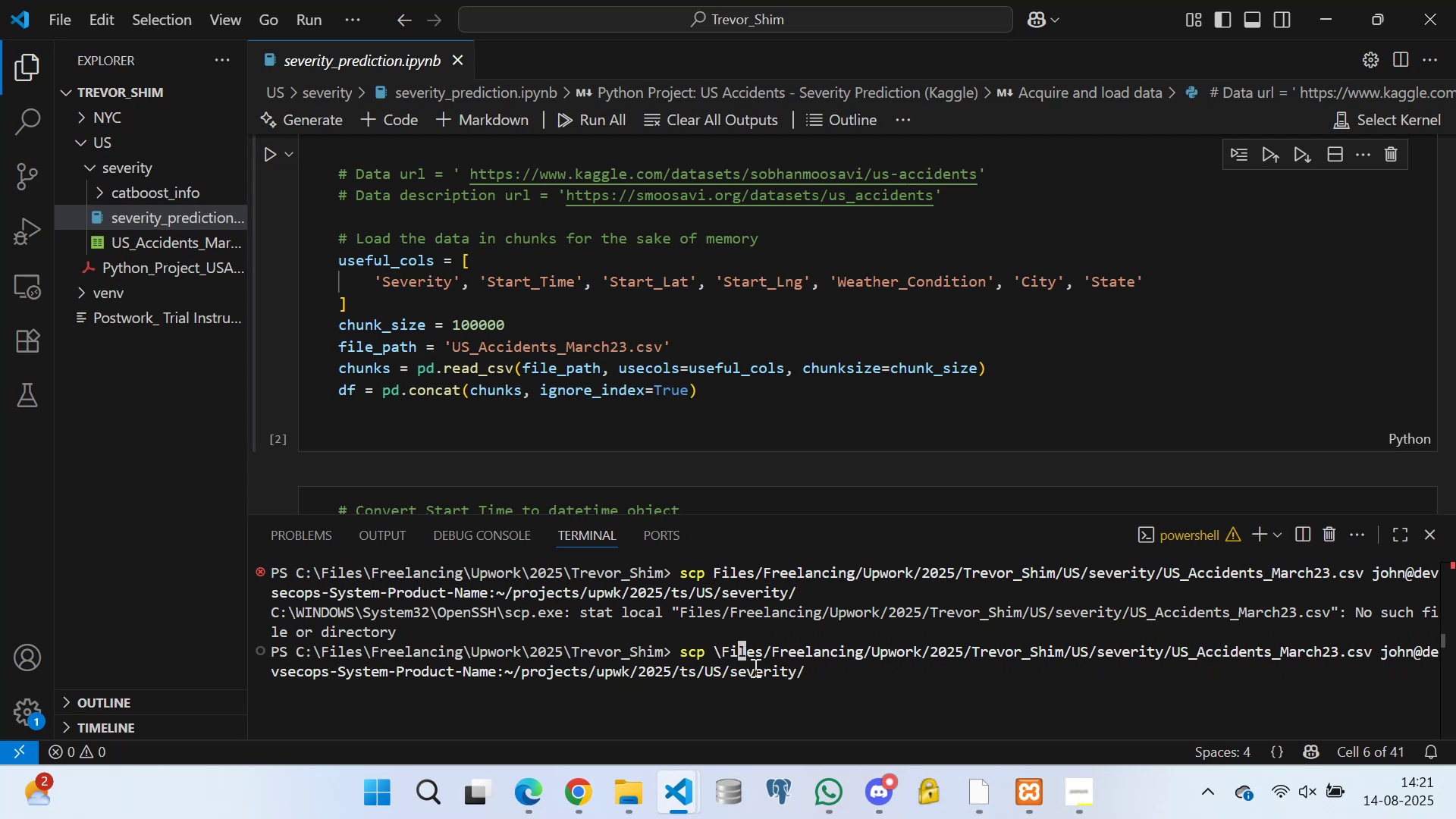 
key(ArrowRight)
 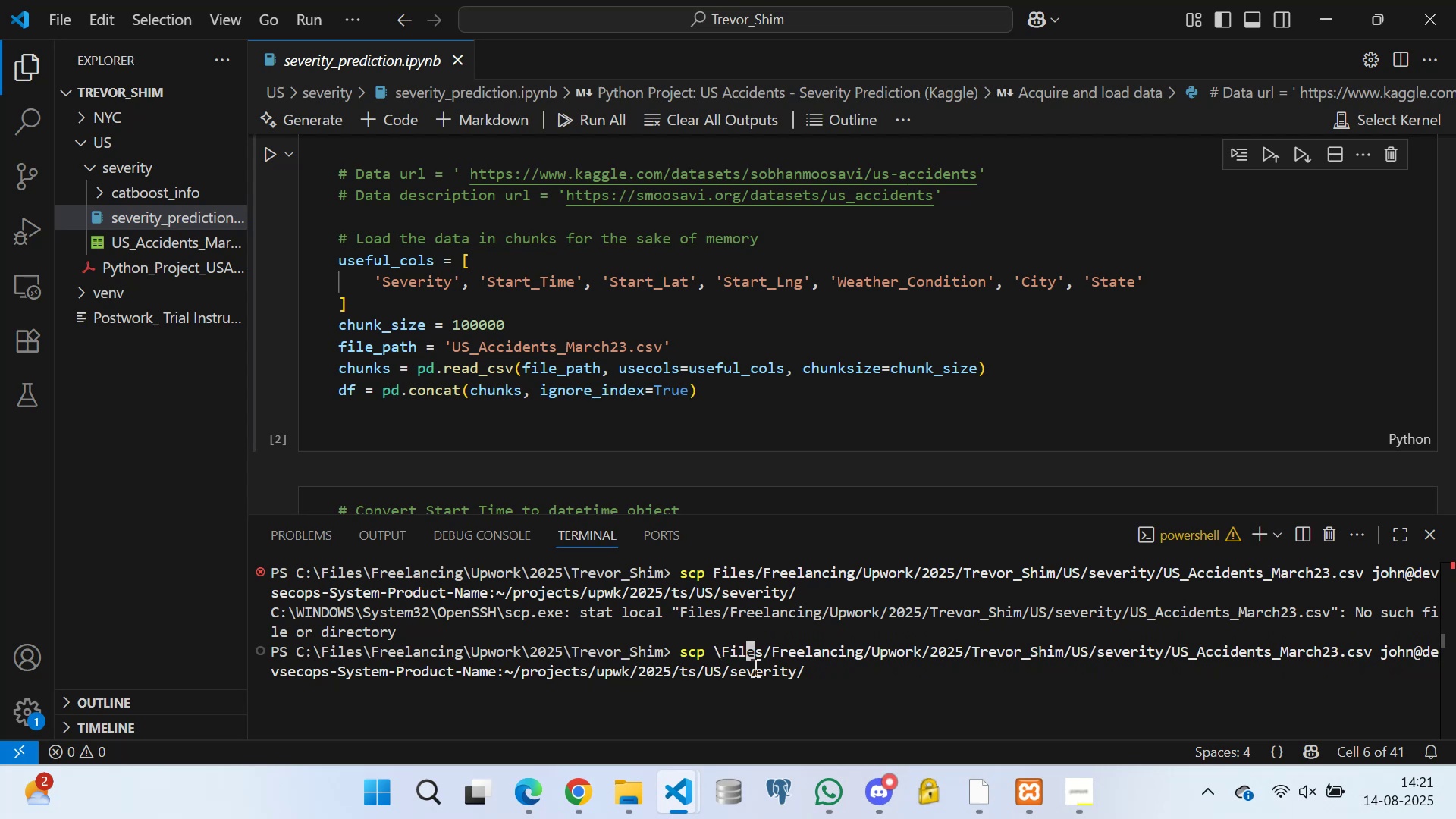 
key(ArrowRight)
 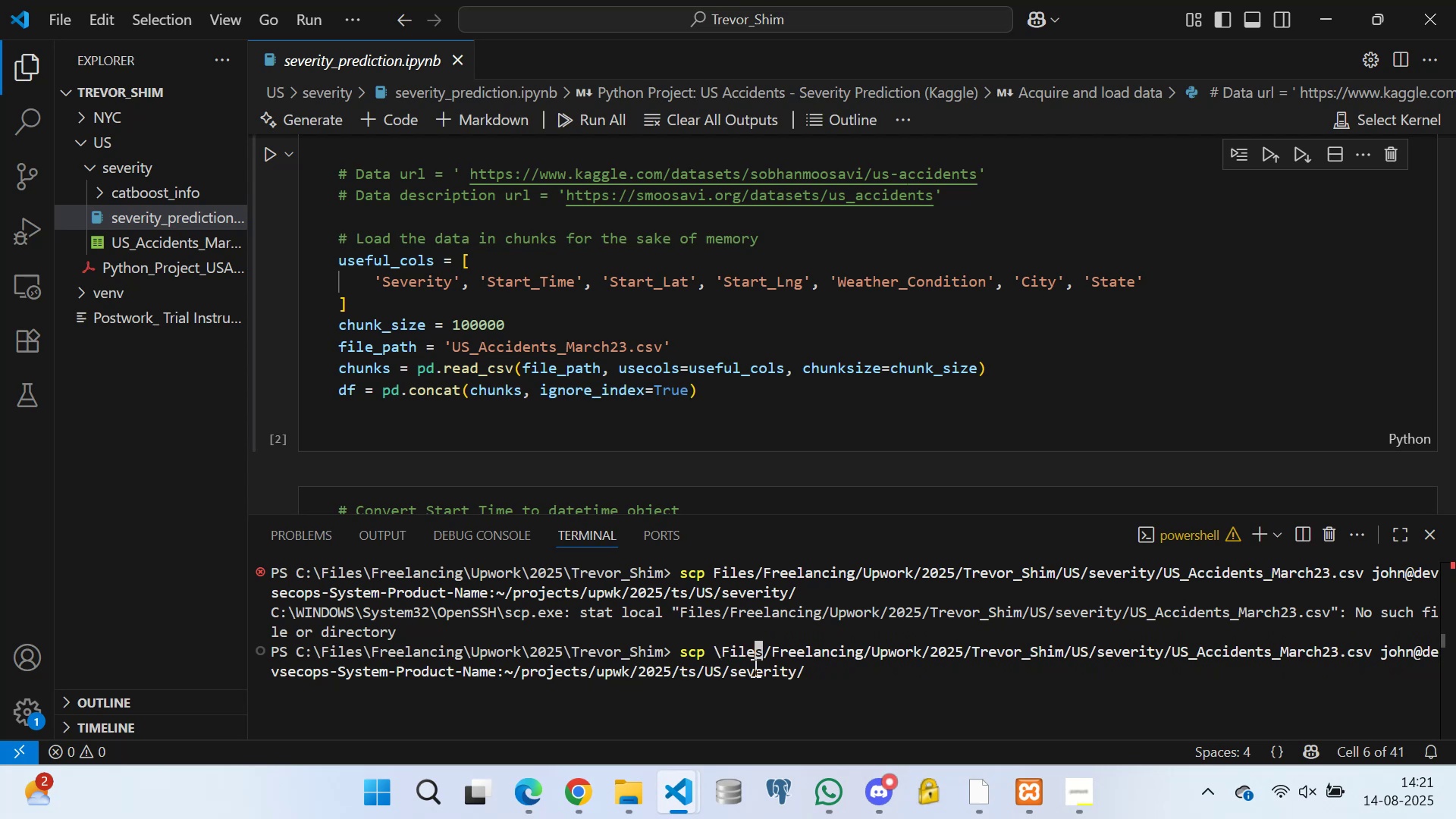 
key(ArrowRight)
 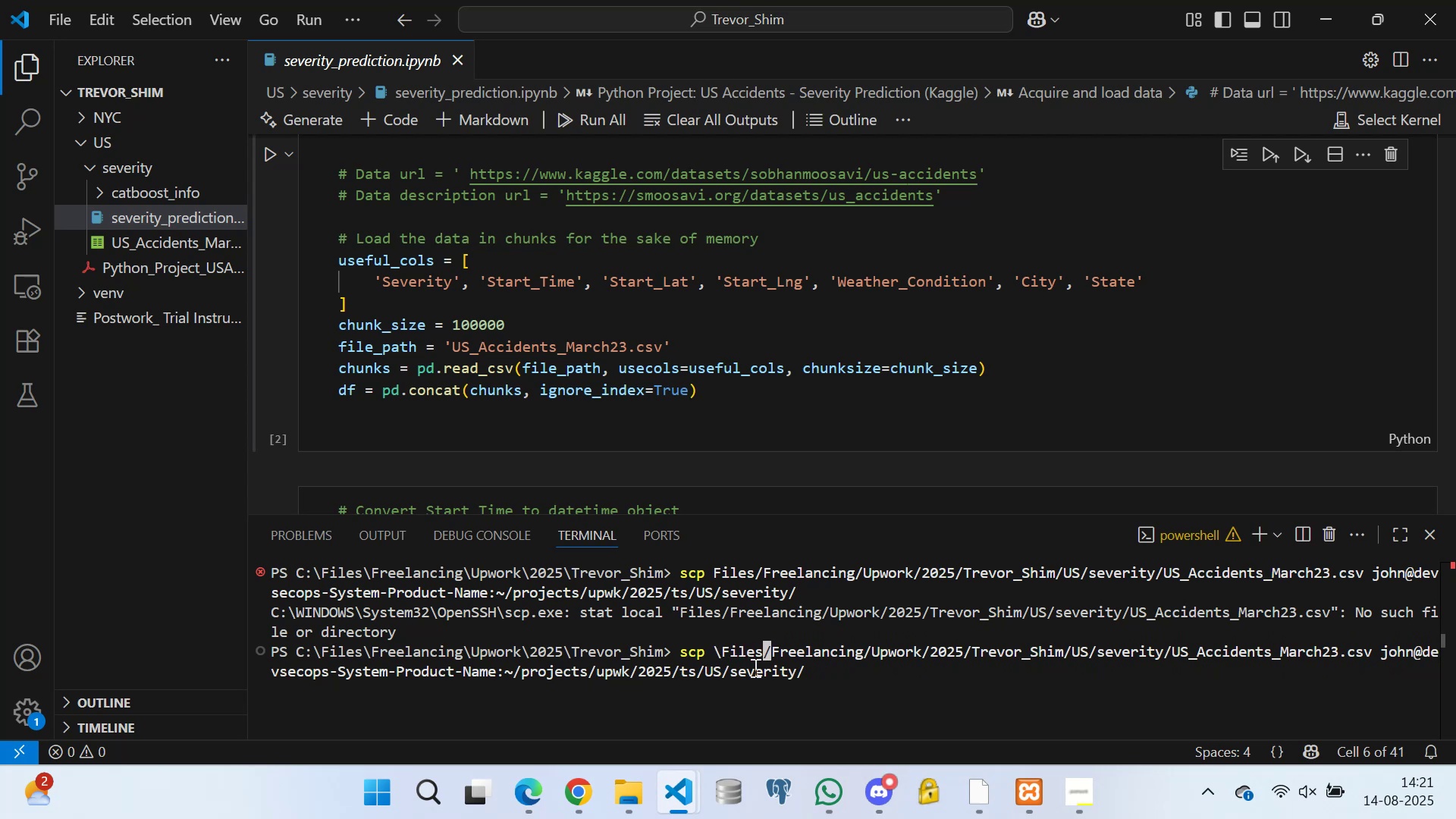 
key(ArrowRight)
 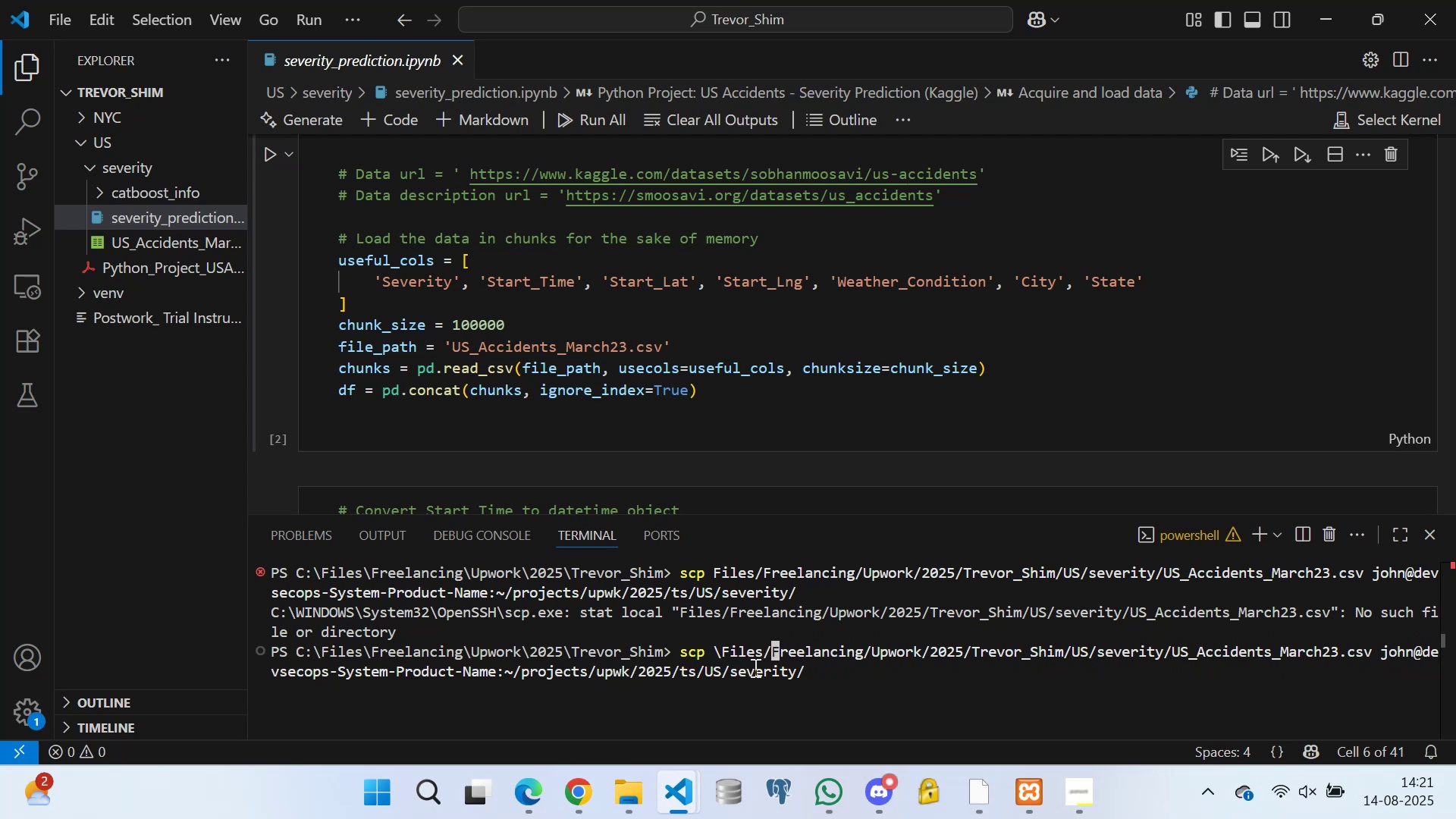 
key(Backspace)
 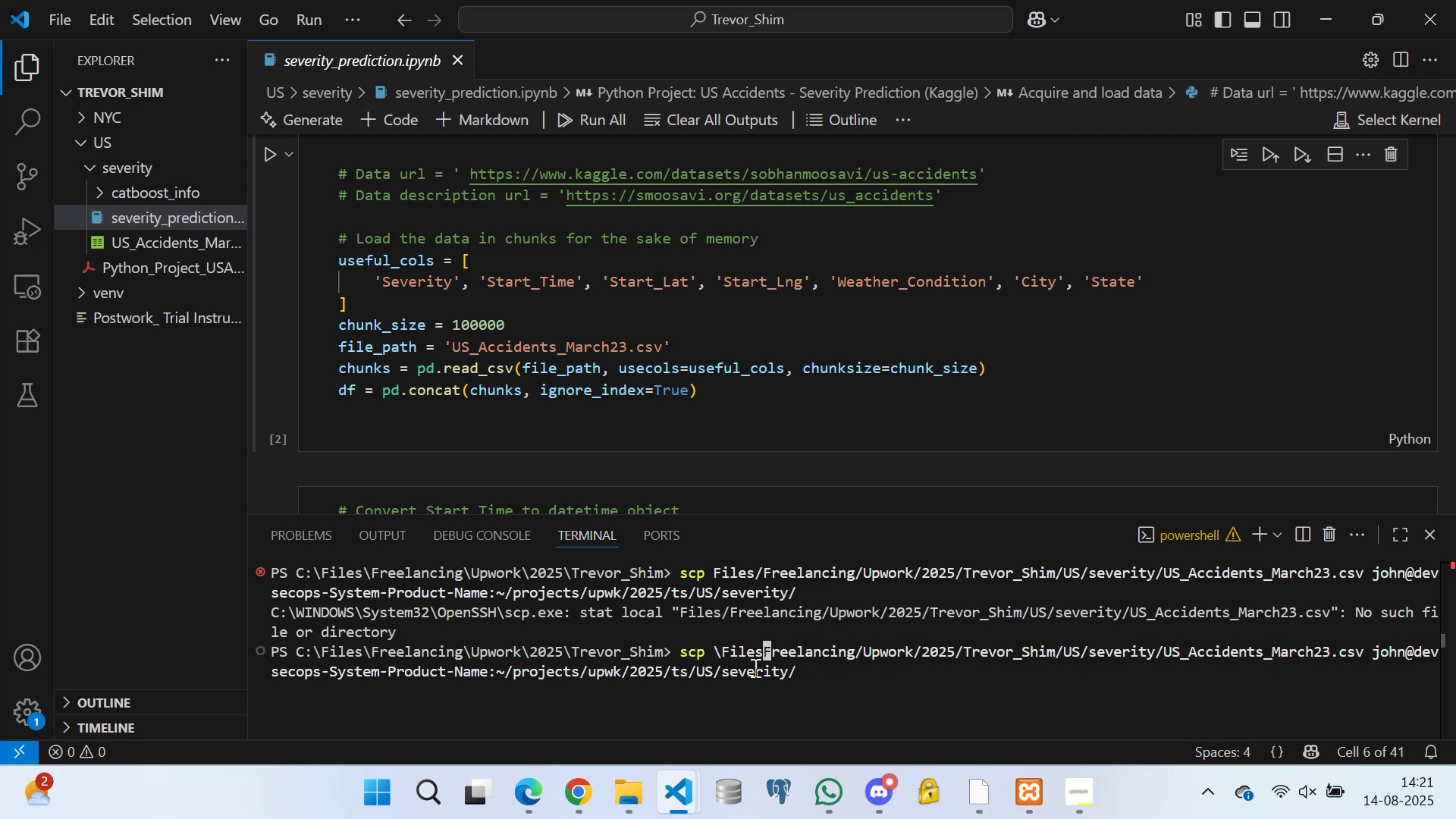 
key(Break)
 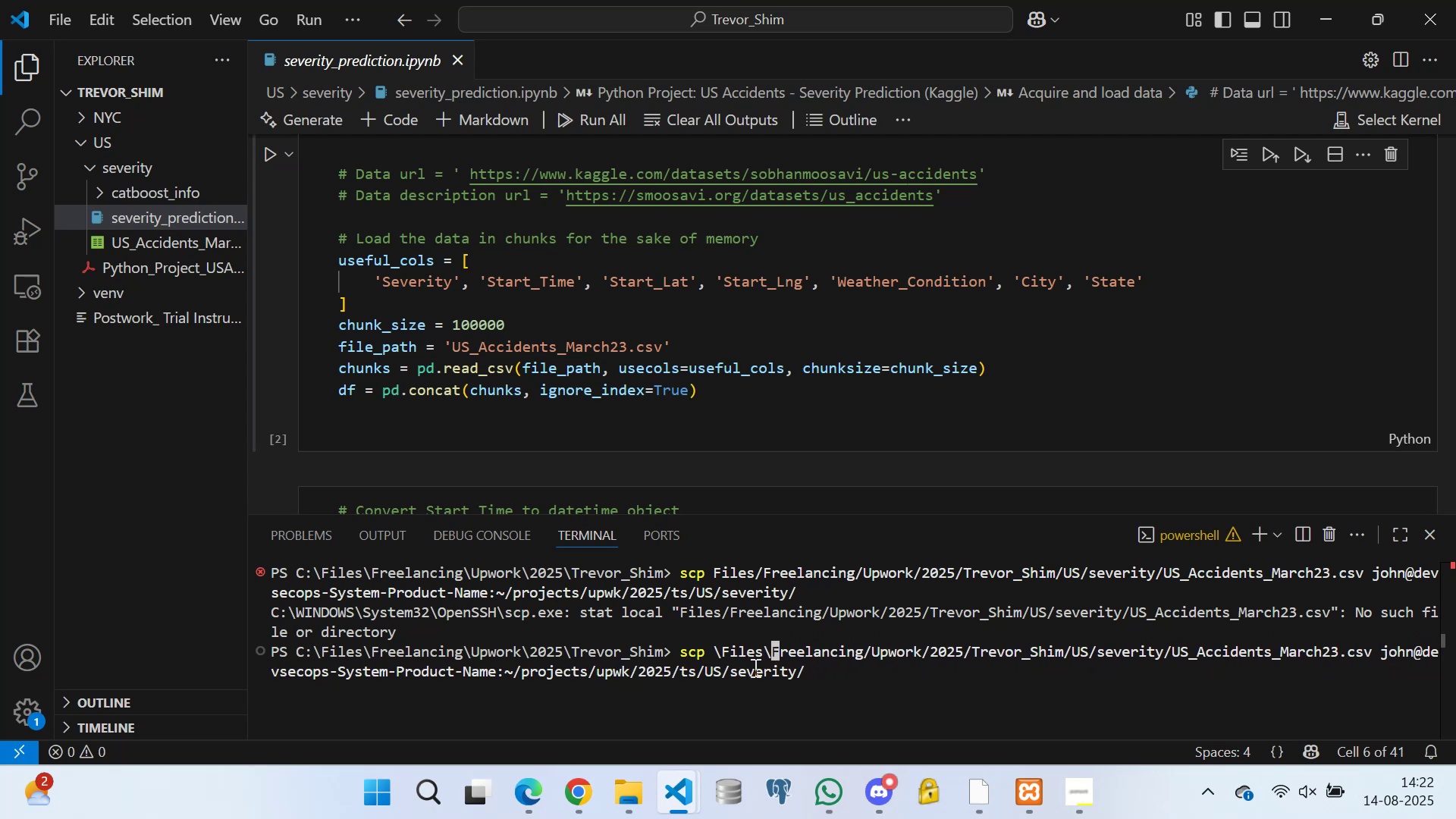 
key(ArrowRight)
 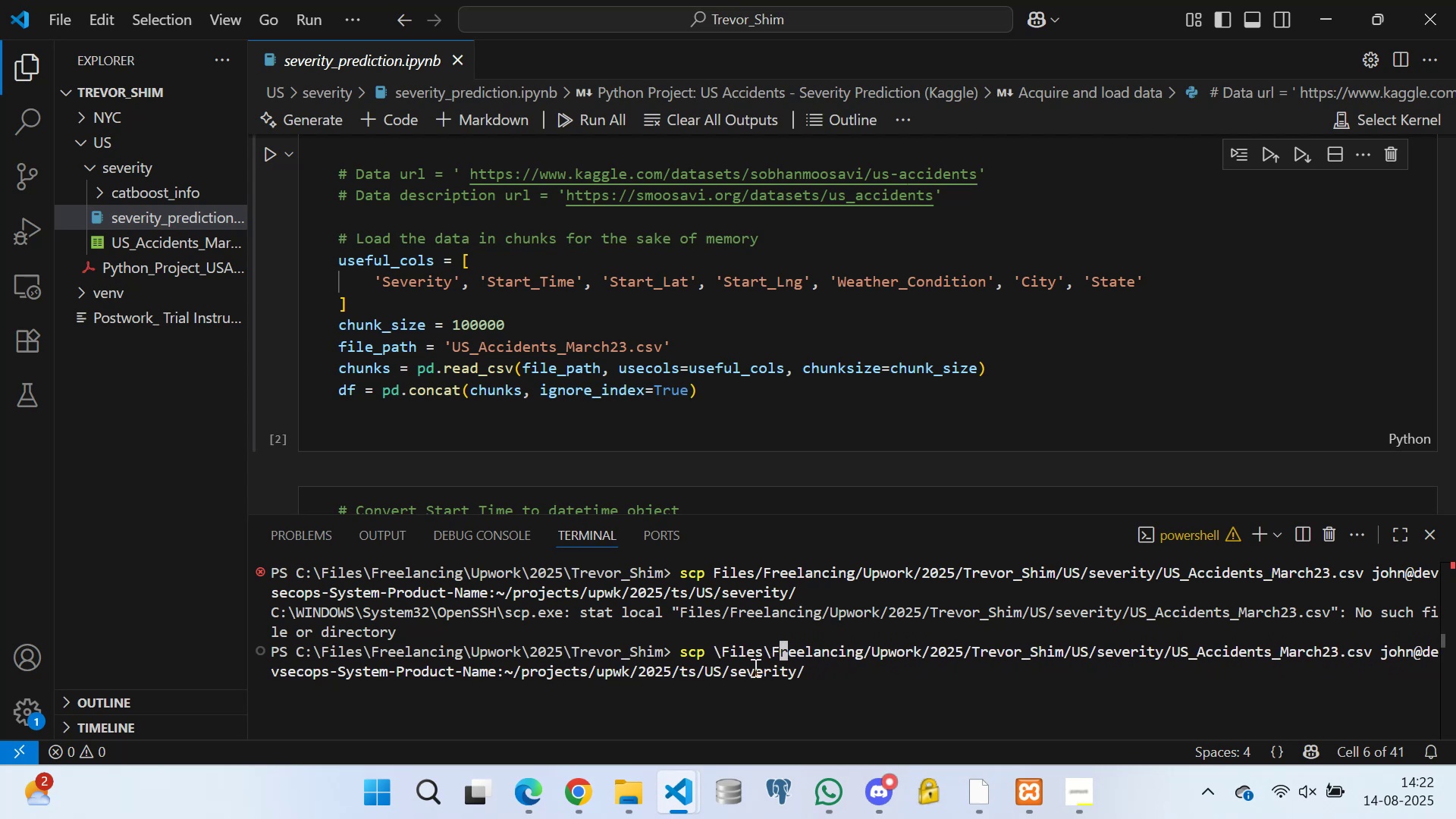 
key(ArrowRight)
 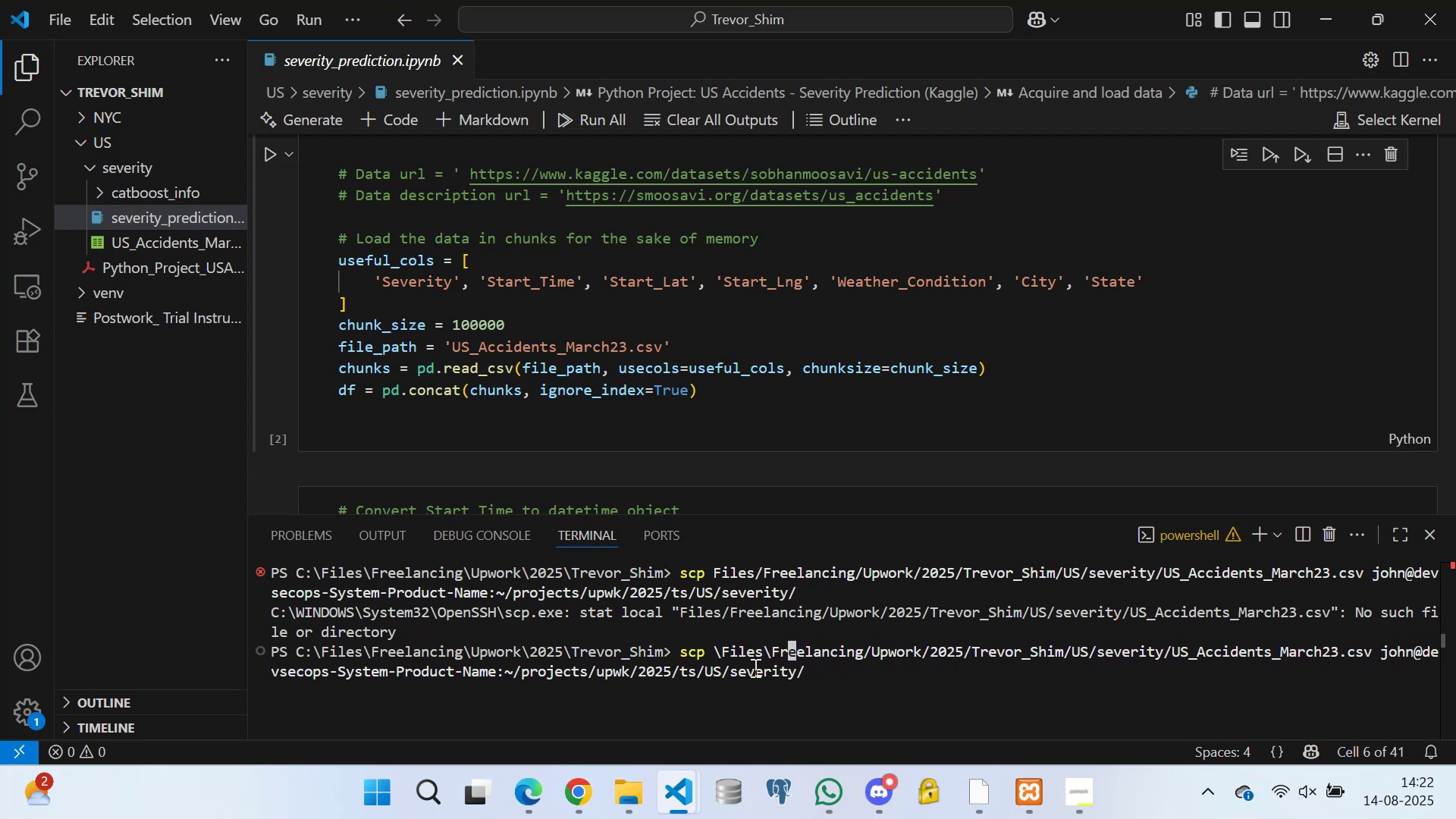 
key(ArrowRight)
 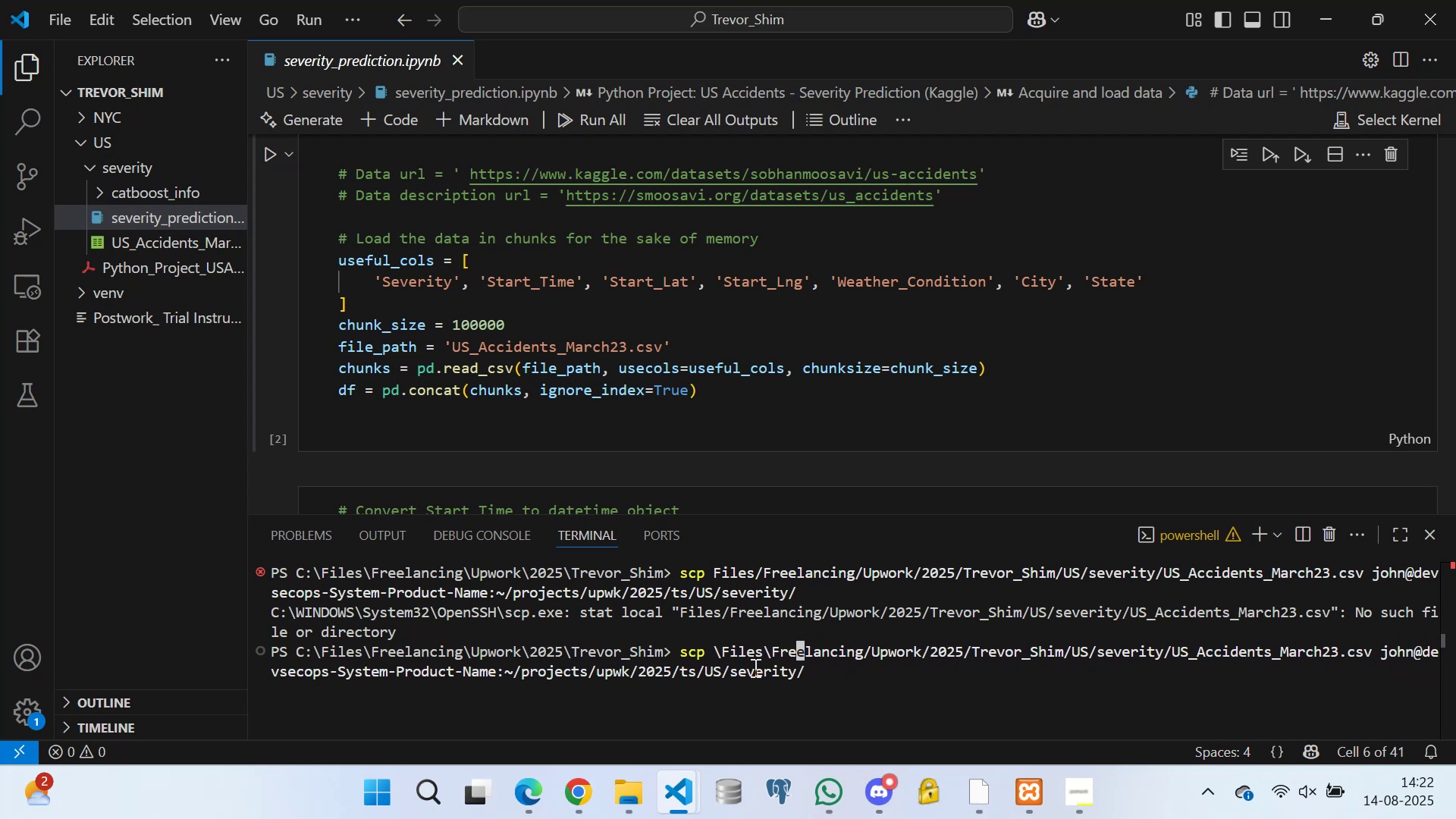 
key(ArrowRight)
 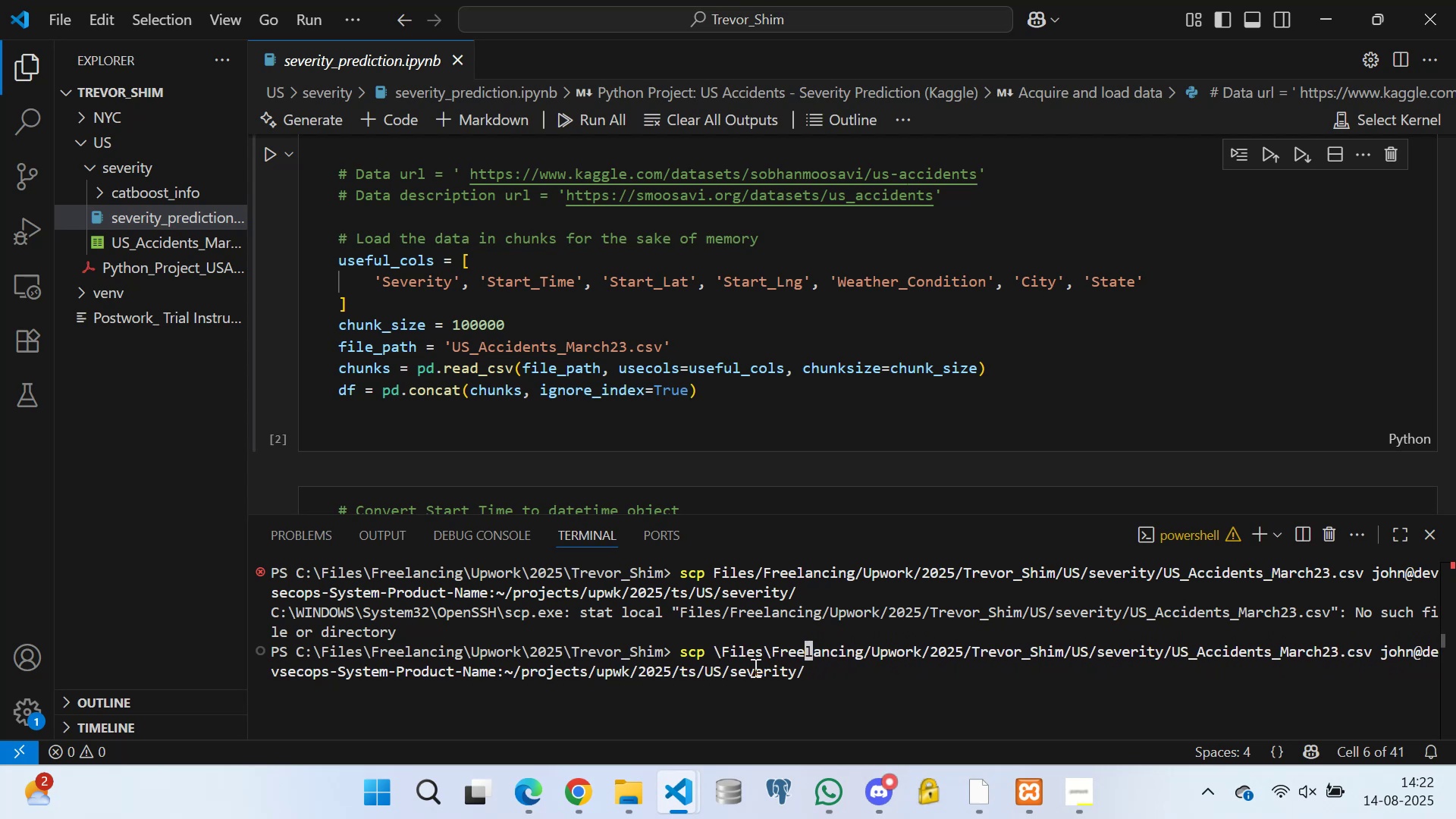 
key(ArrowRight)
 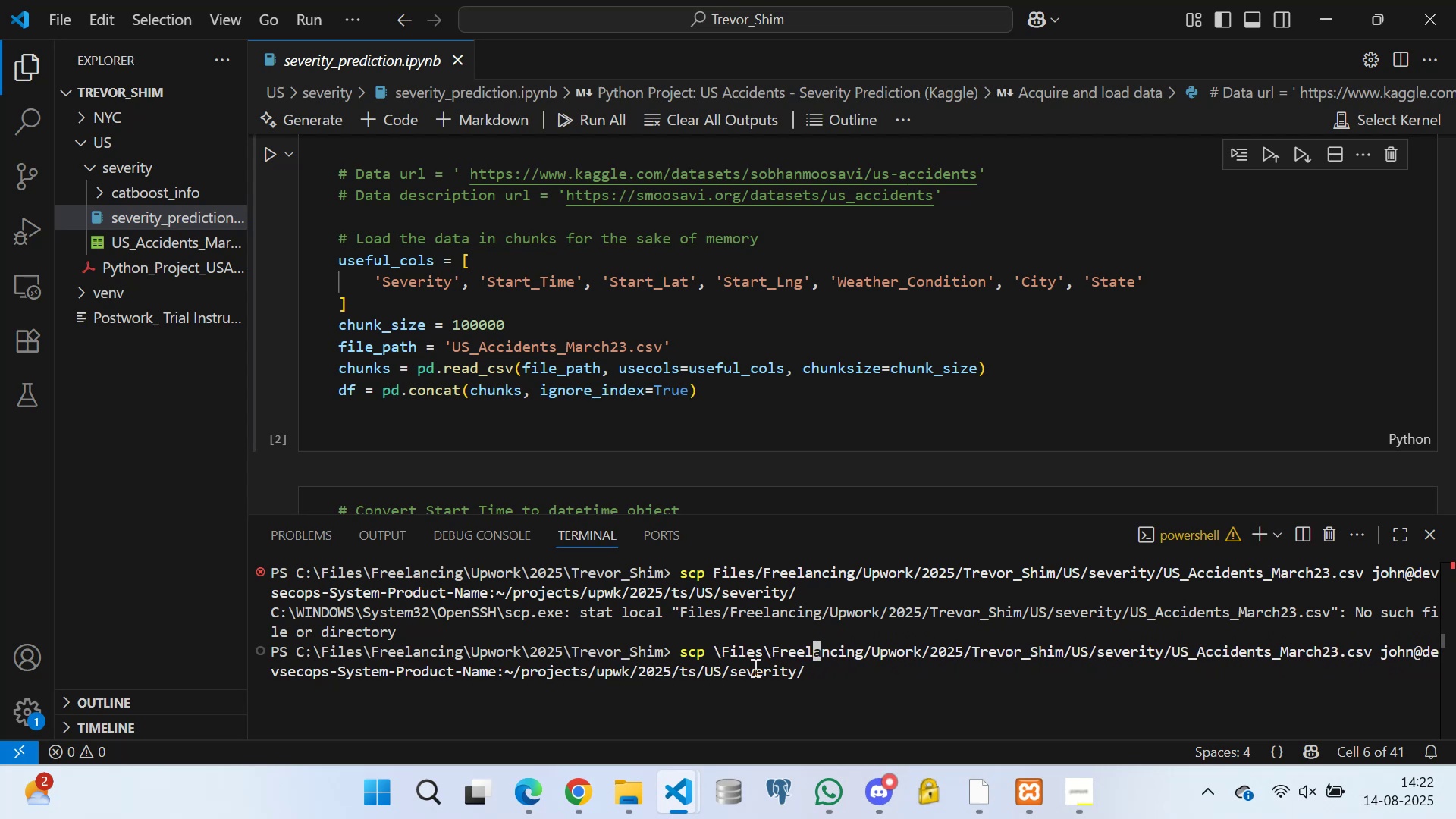 
key(ArrowRight)
 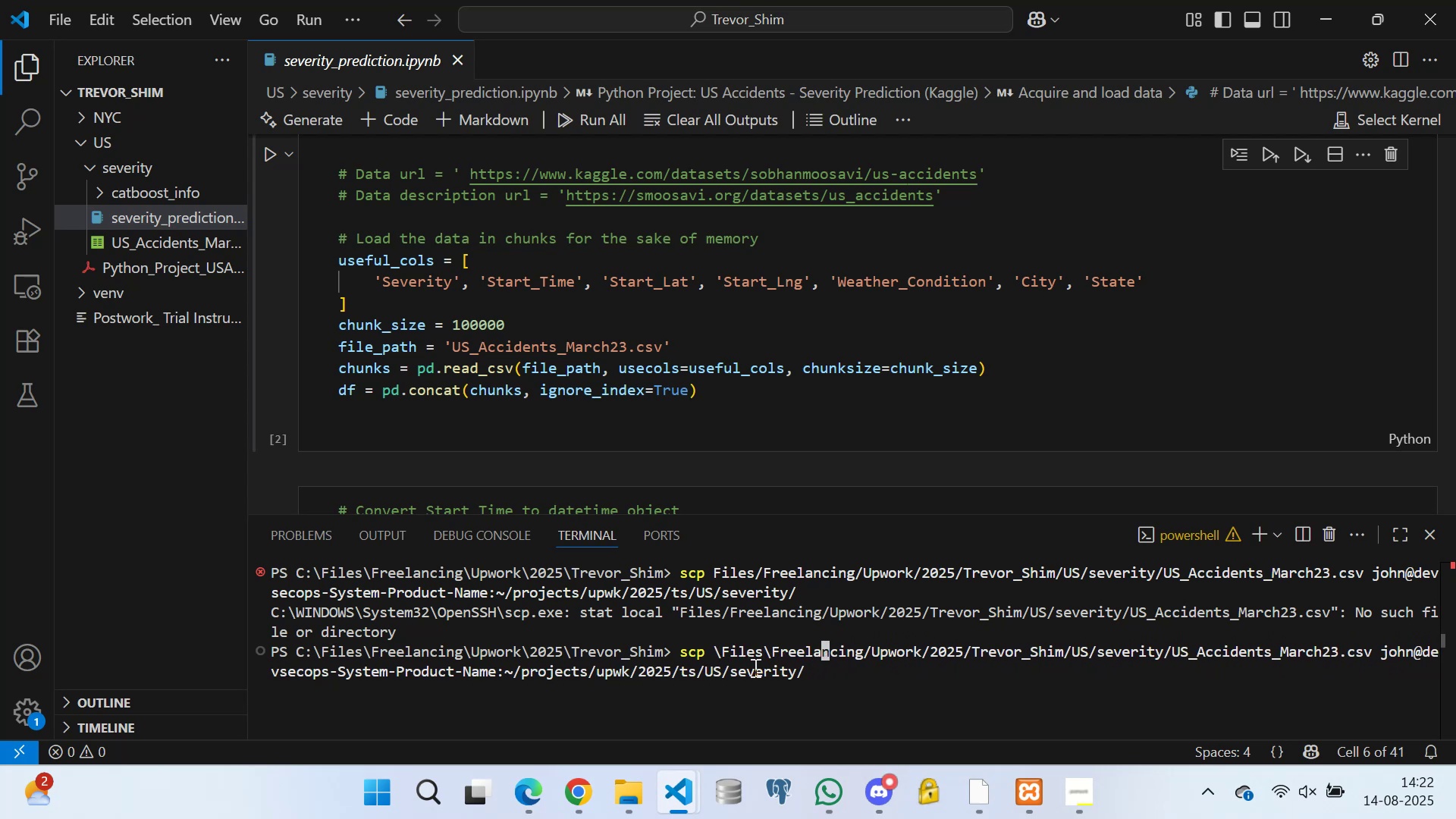 
key(ArrowRight)
 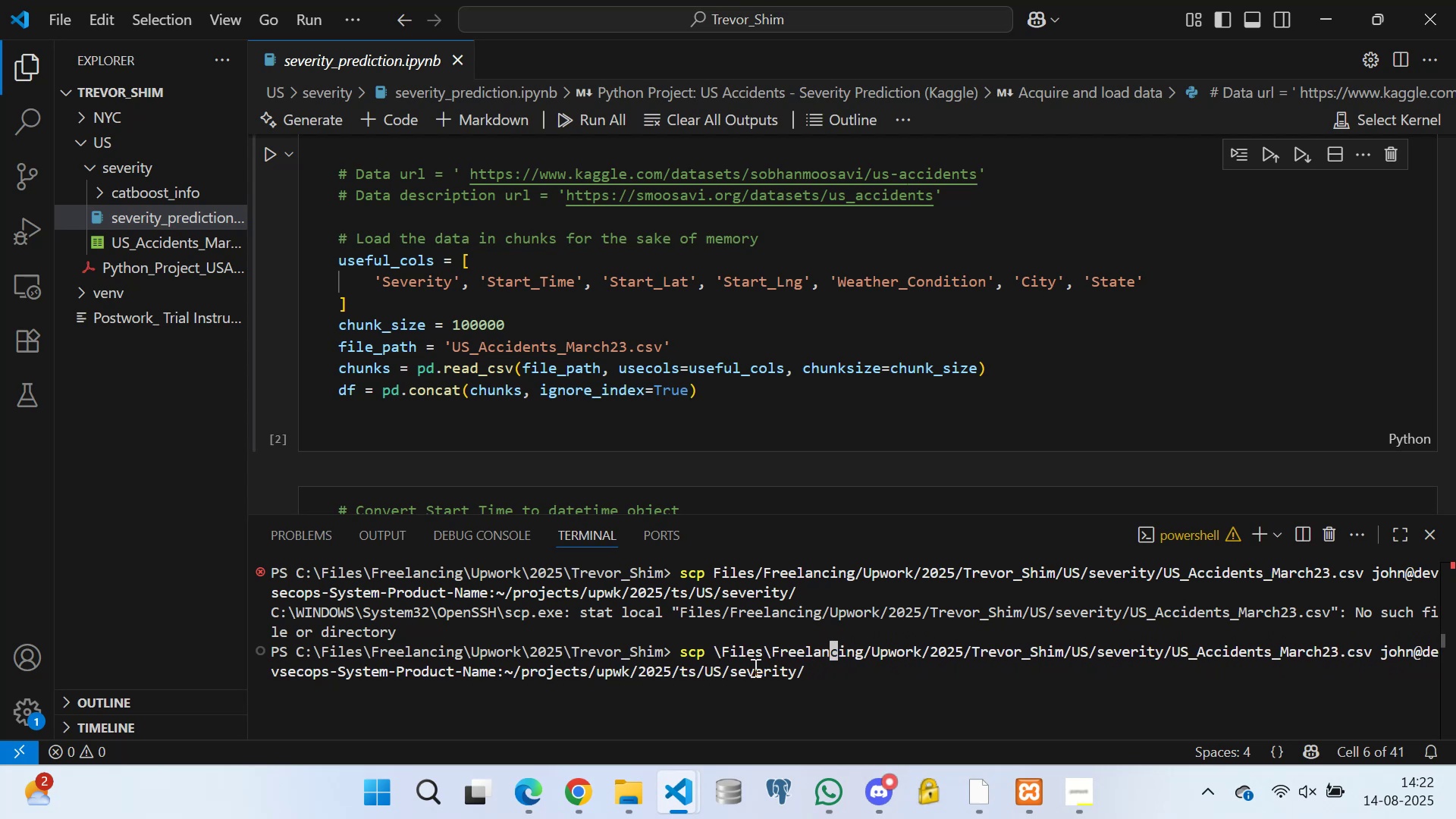 
key(ArrowRight)
 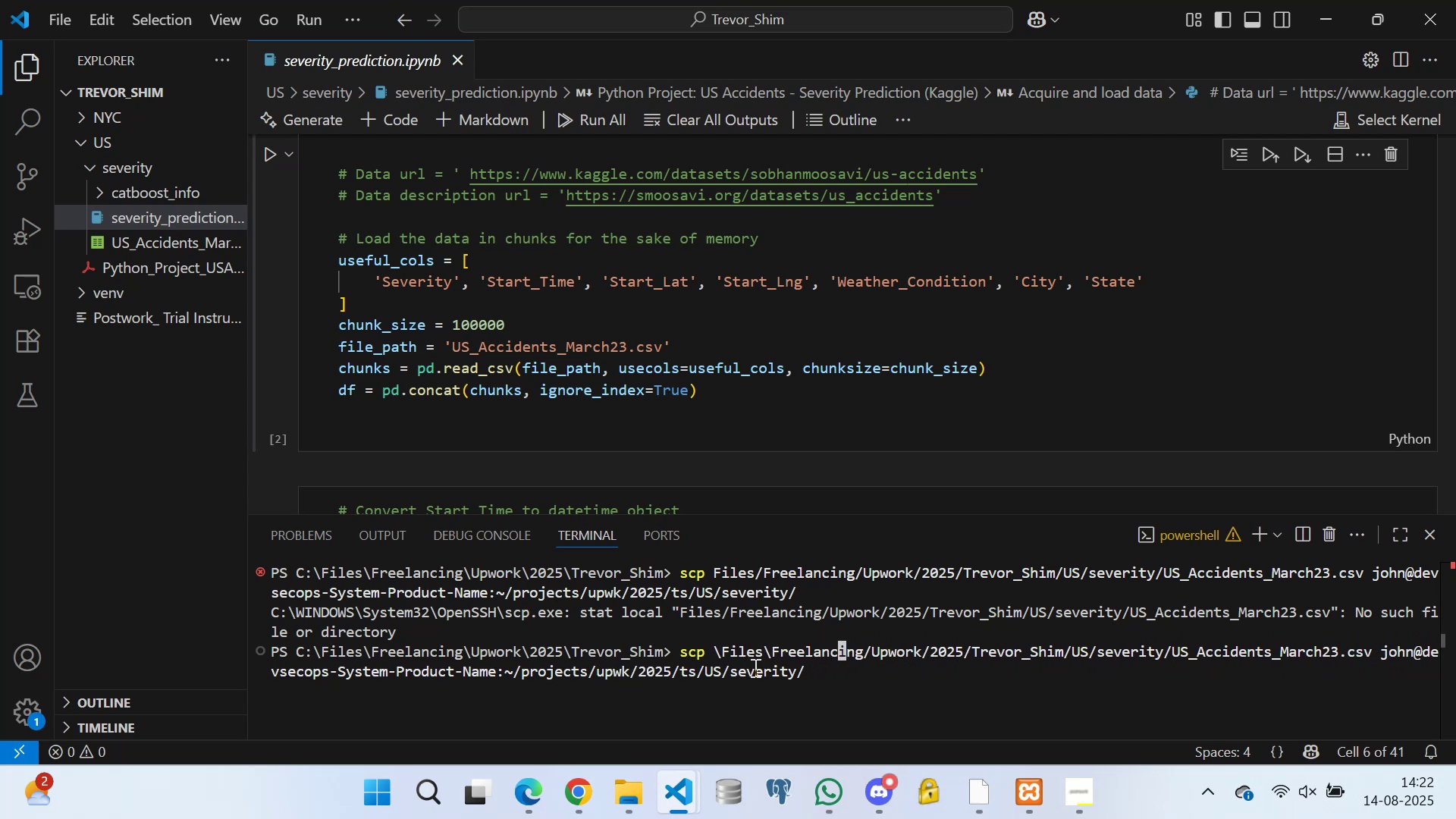 
key(ArrowRight)
 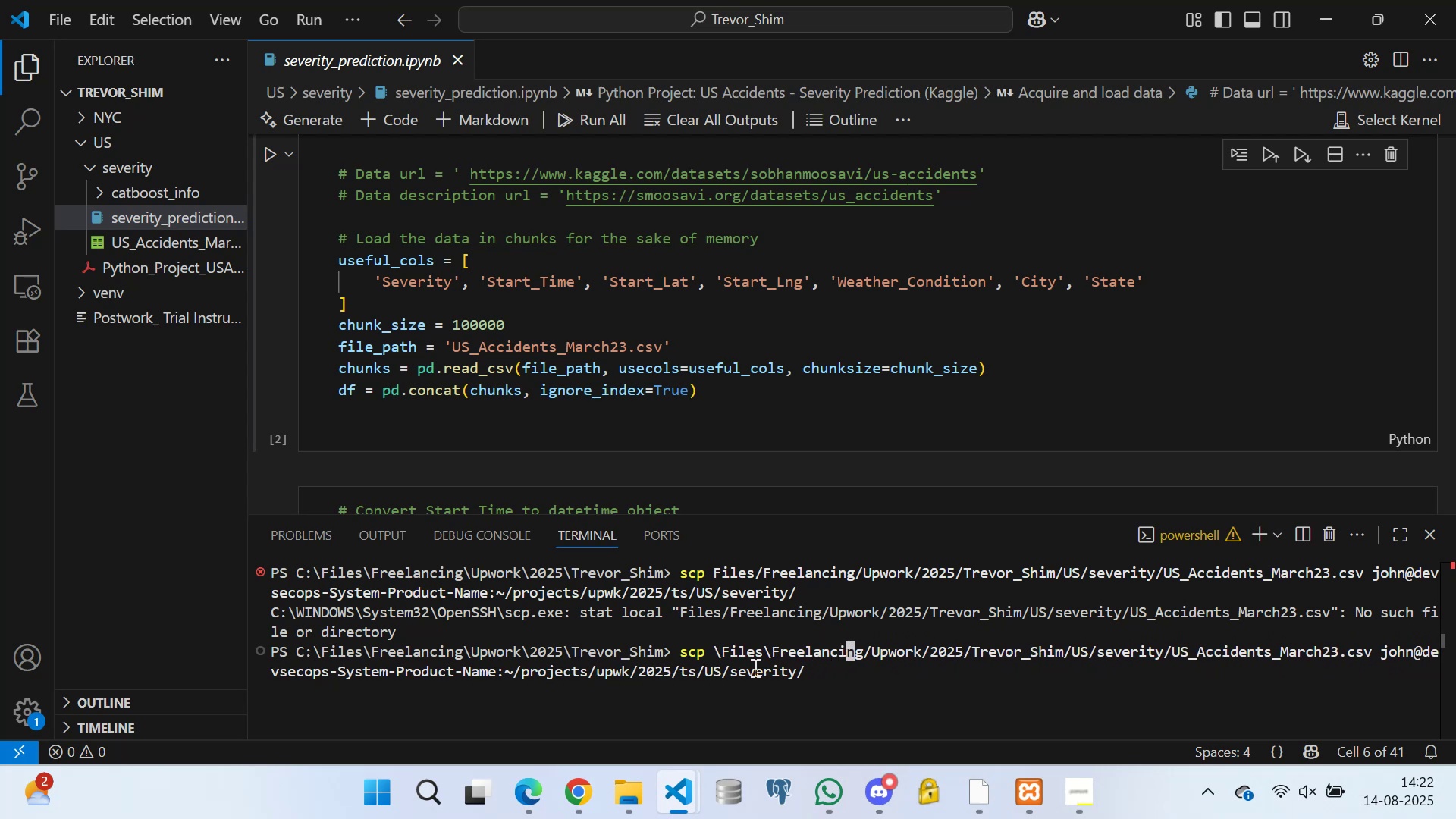 
key(ArrowRight)
 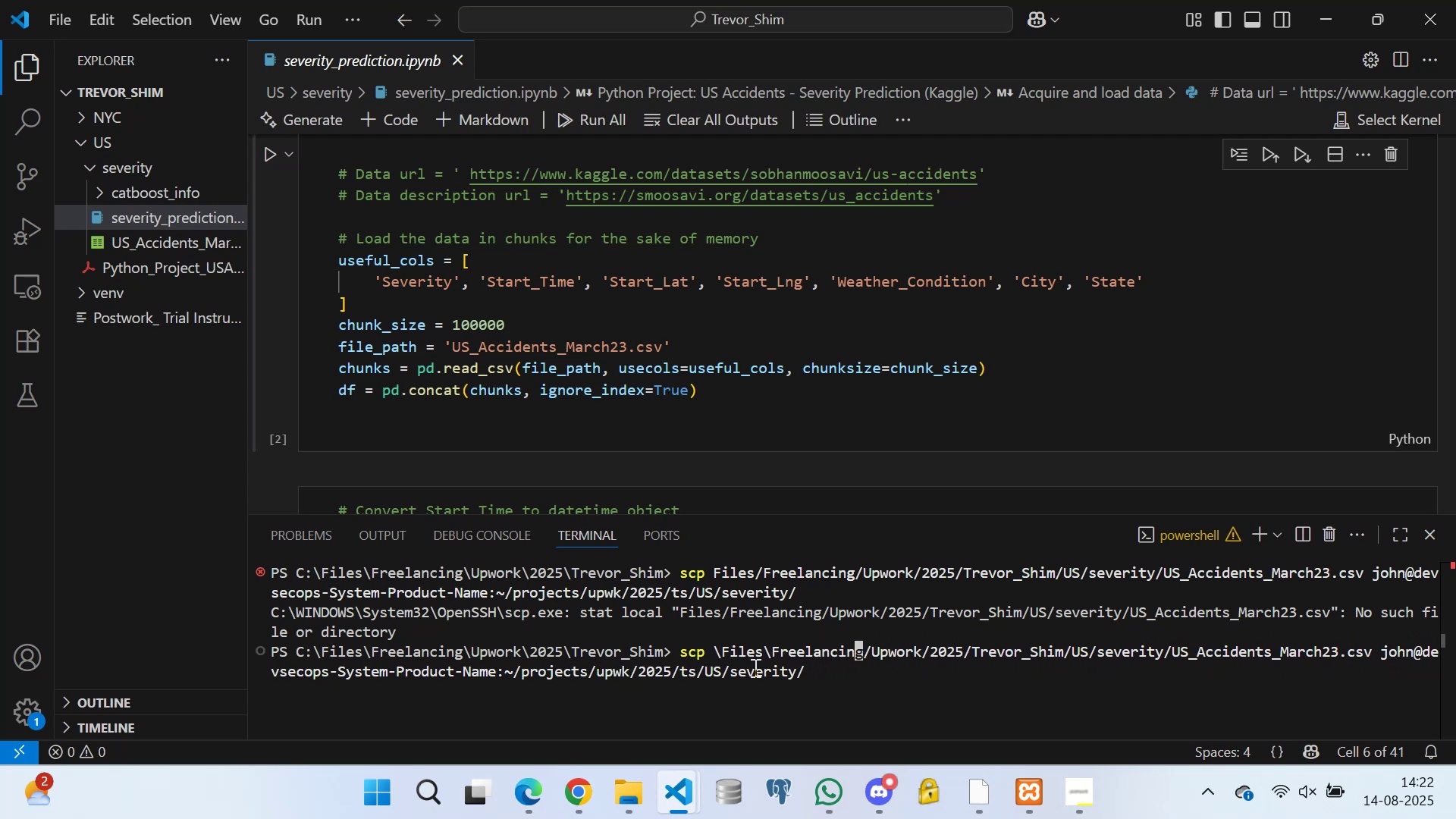 
key(ArrowRight)
 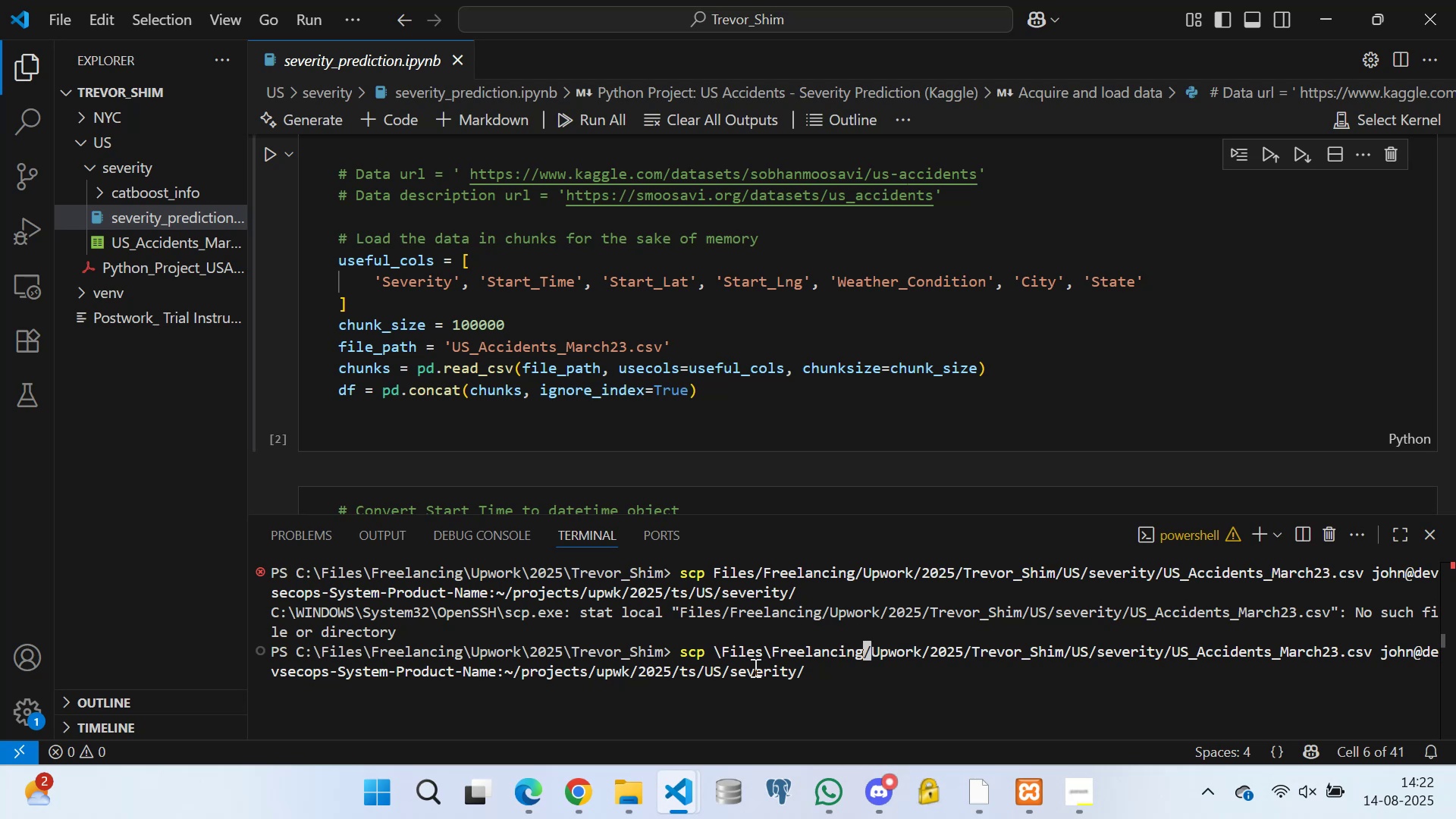 
key(Backspace)
 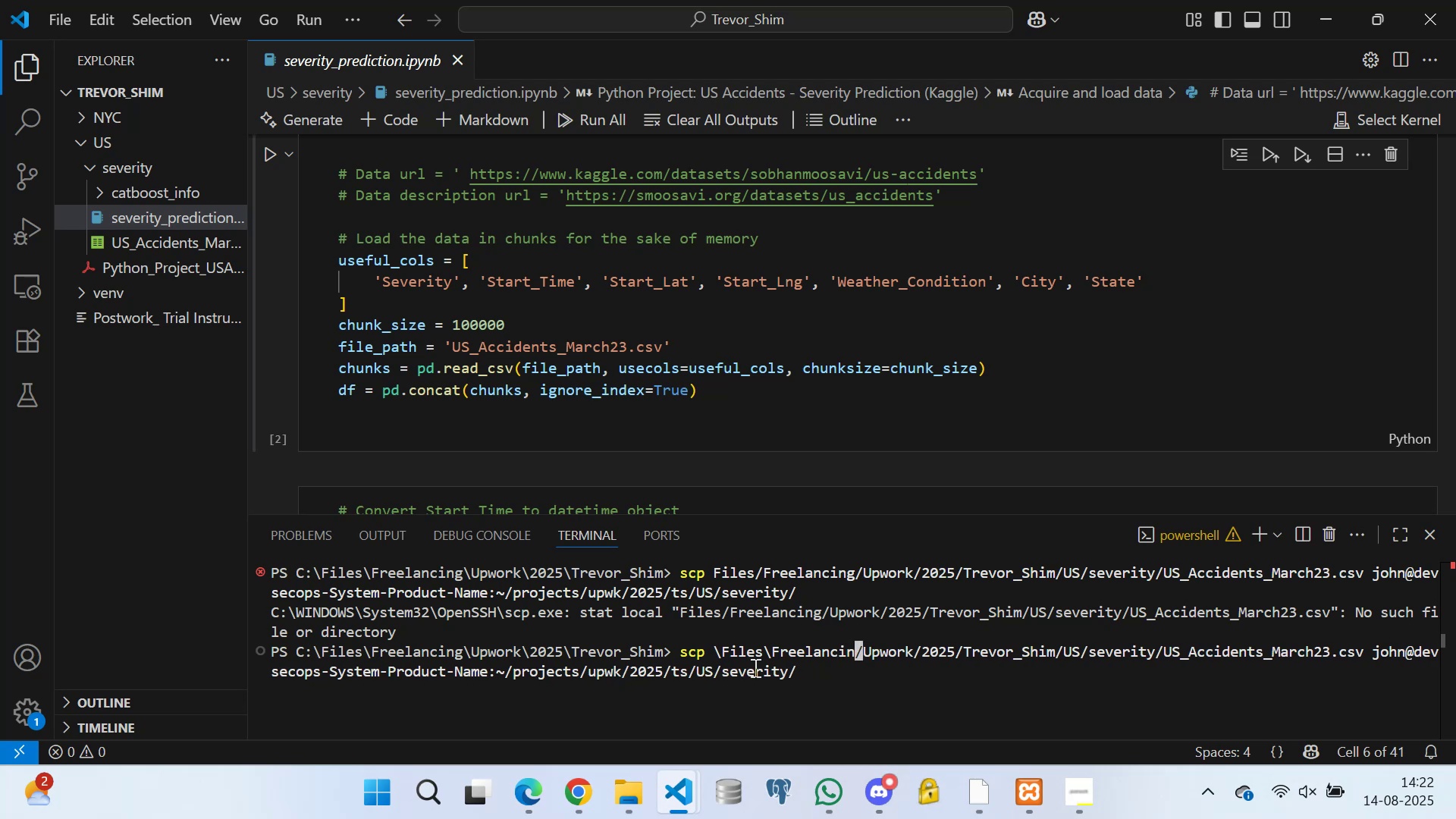 
key(G)
 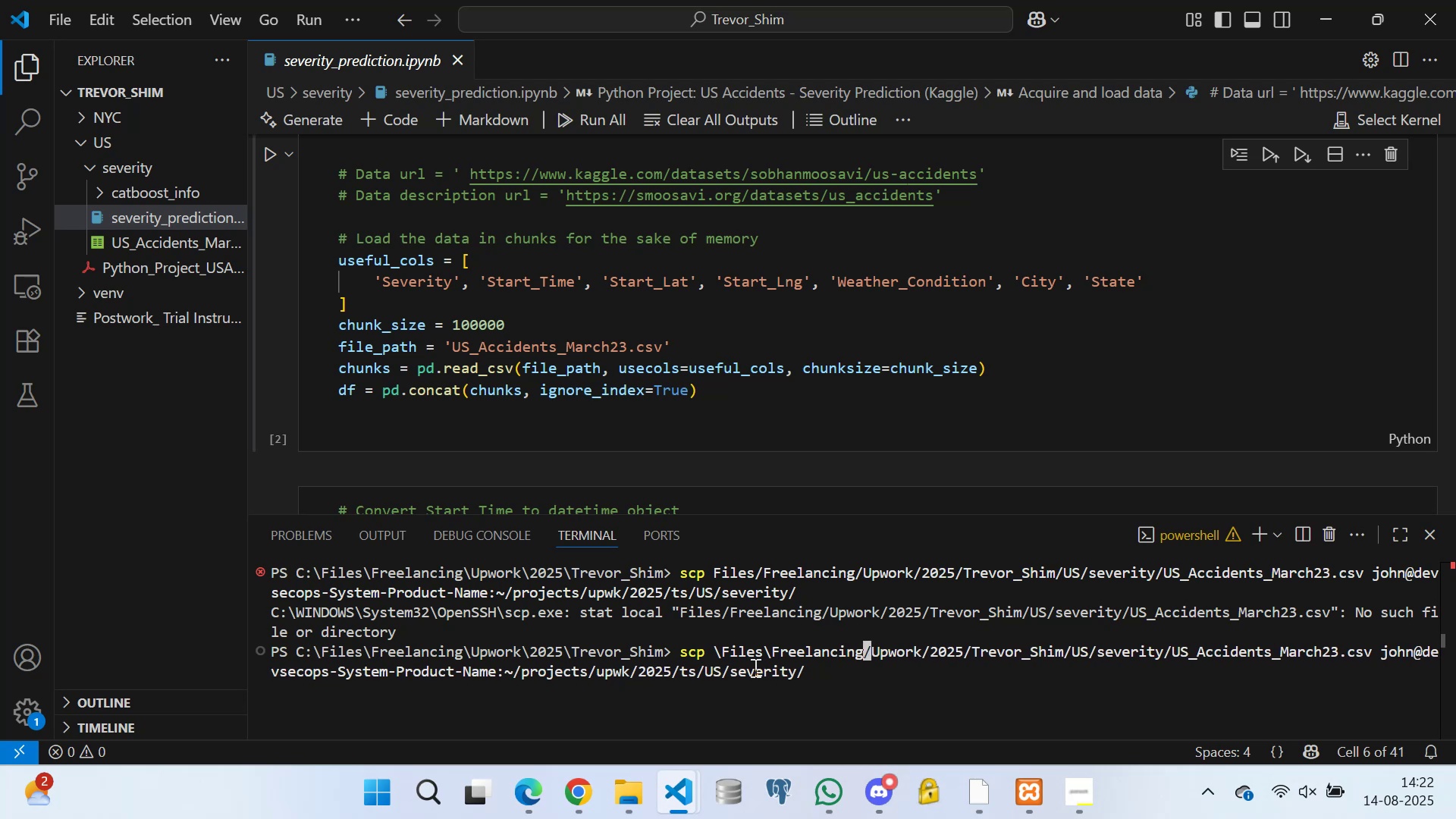 
key(ArrowRight)
 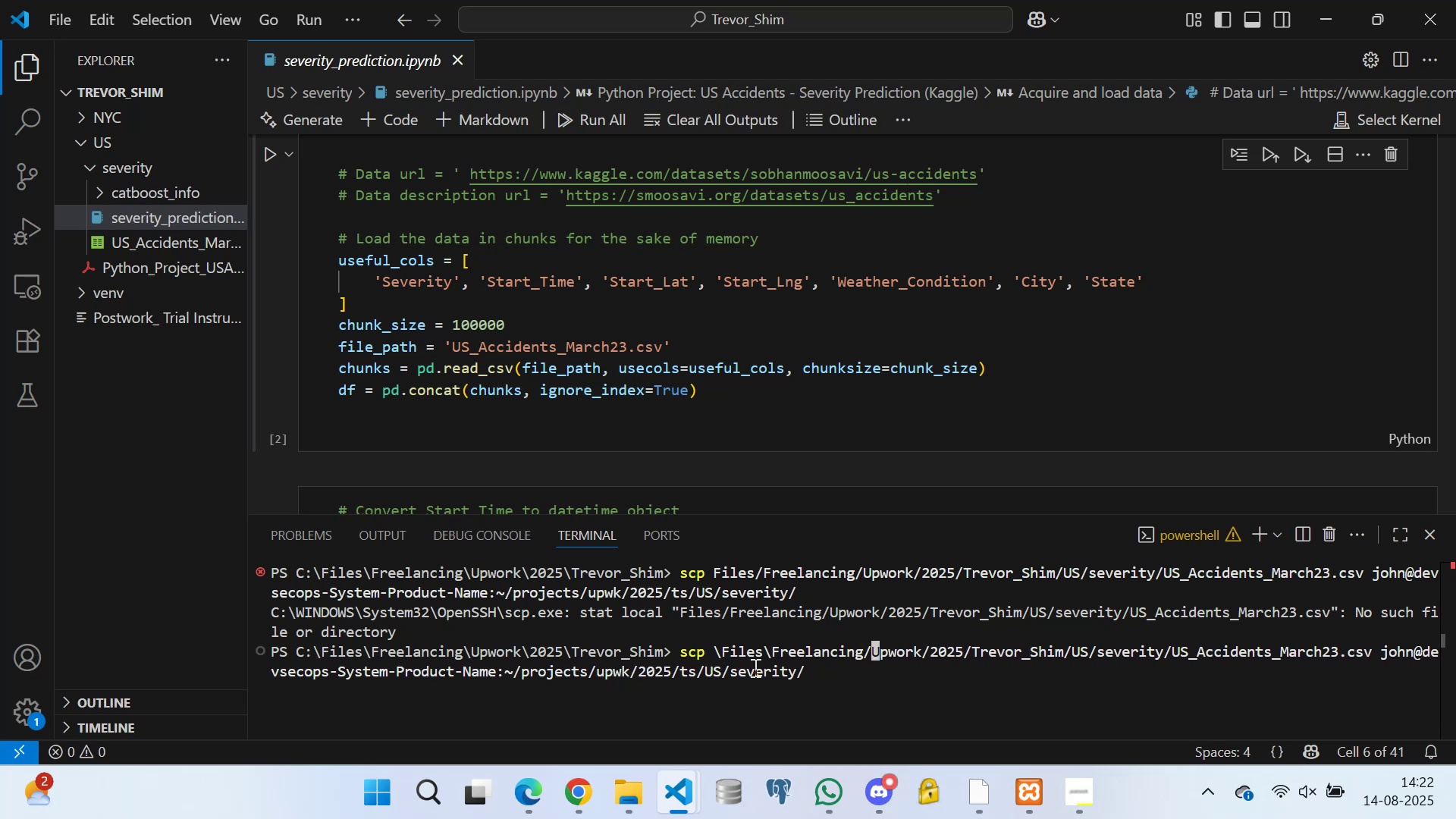 
key(Backspace)
 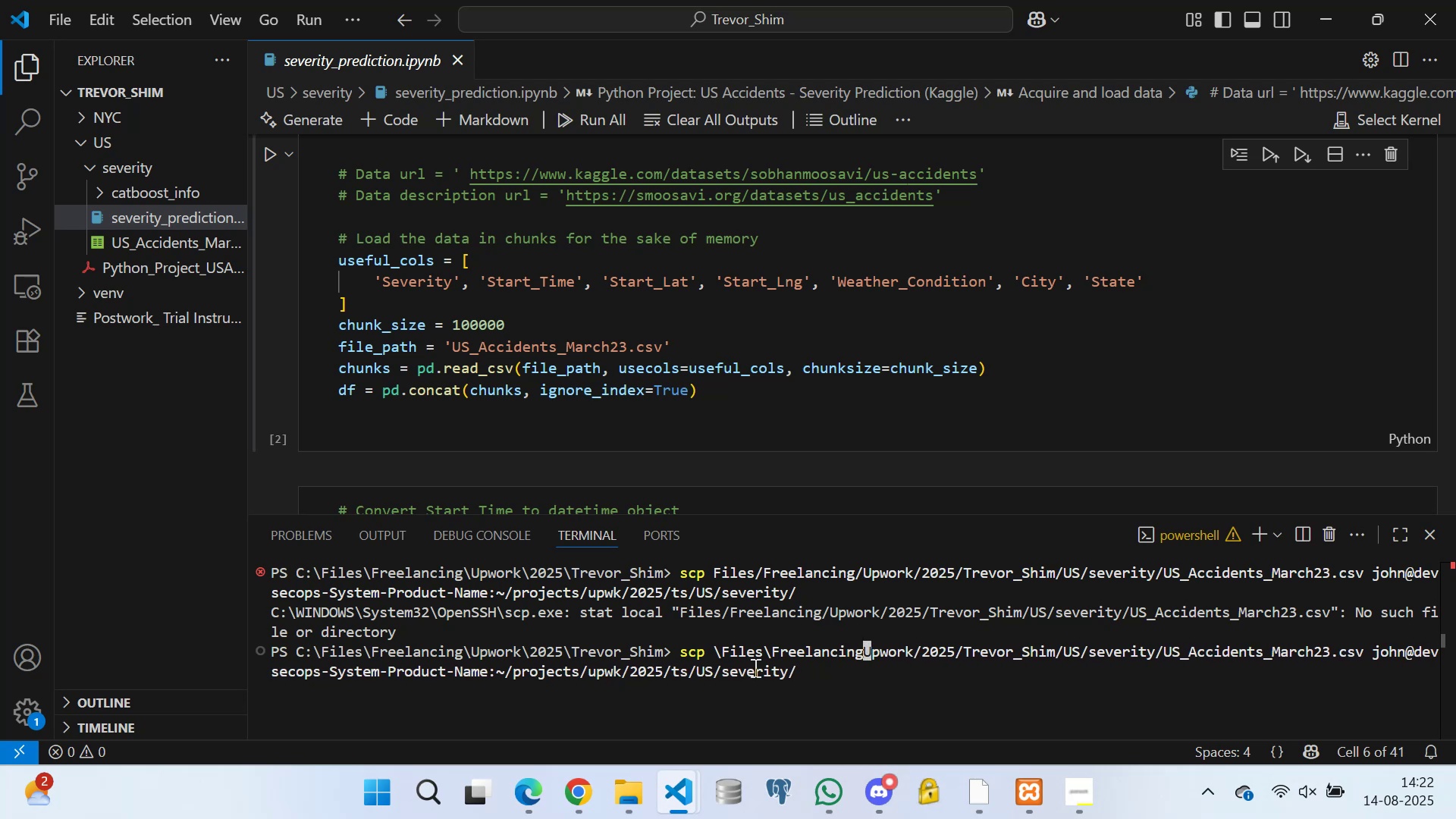 
key(Break)
 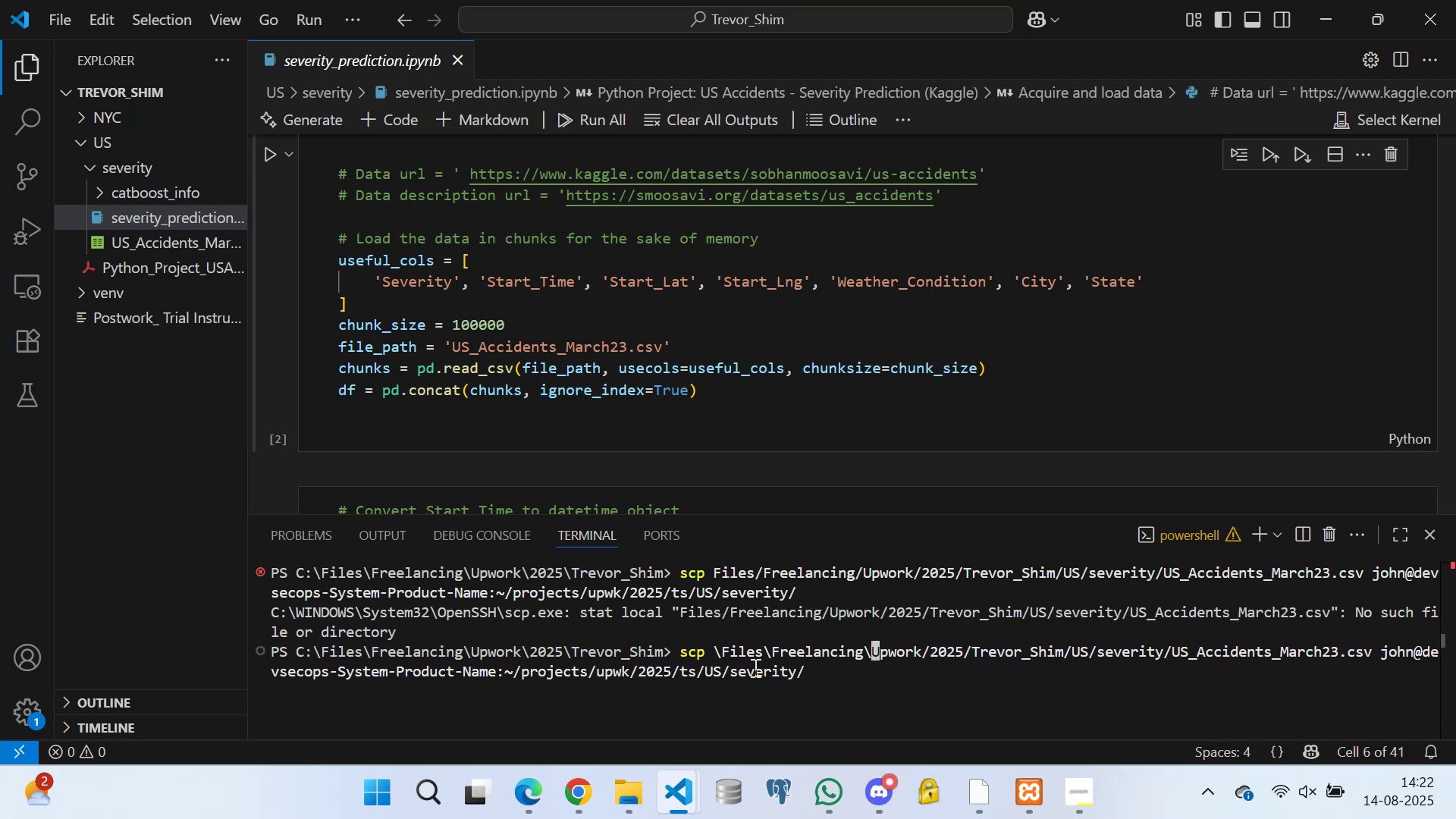 
key(ArrowRight)
 